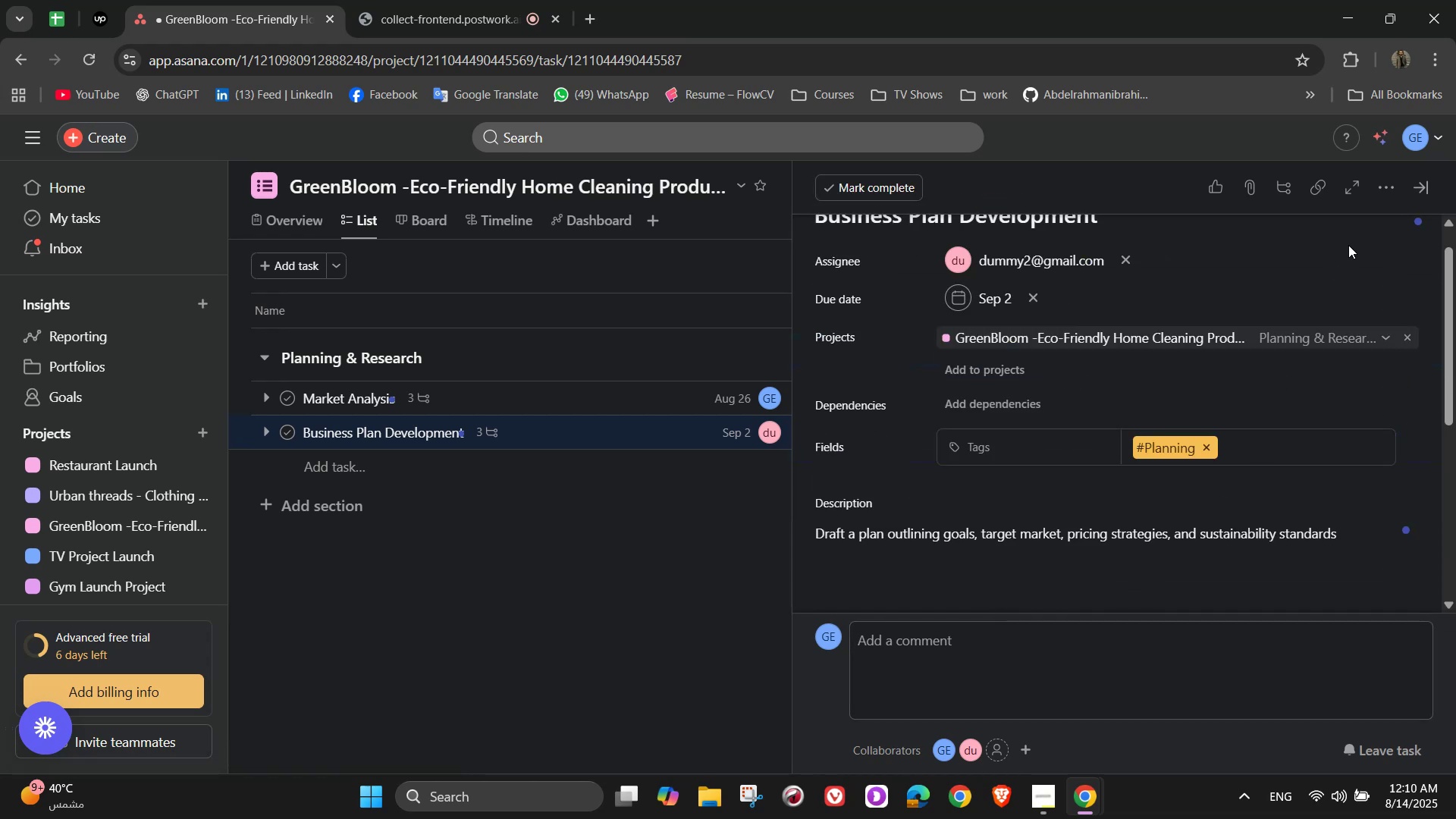 
left_click([1420, 190])
 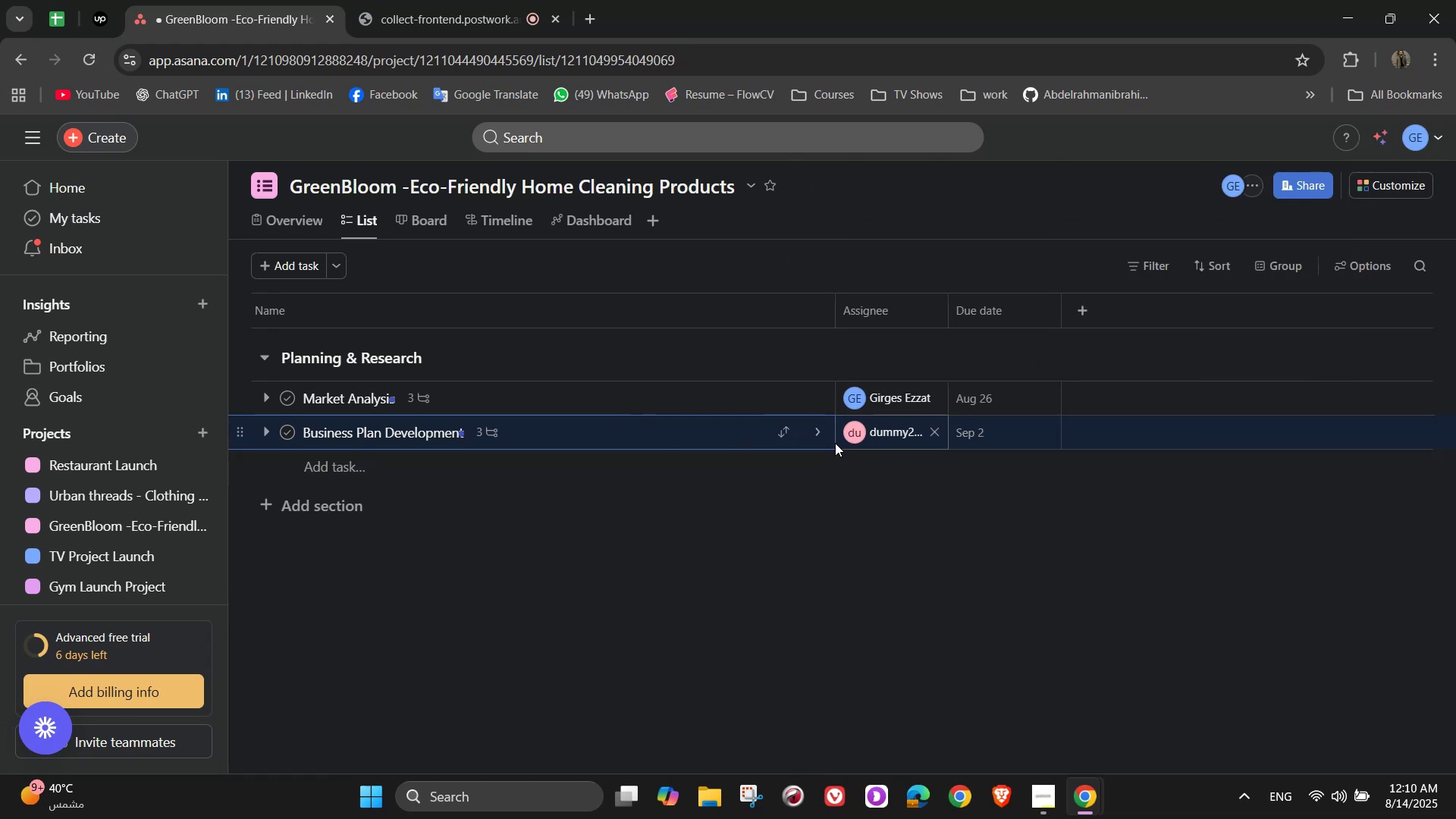 
wait(6.9)
 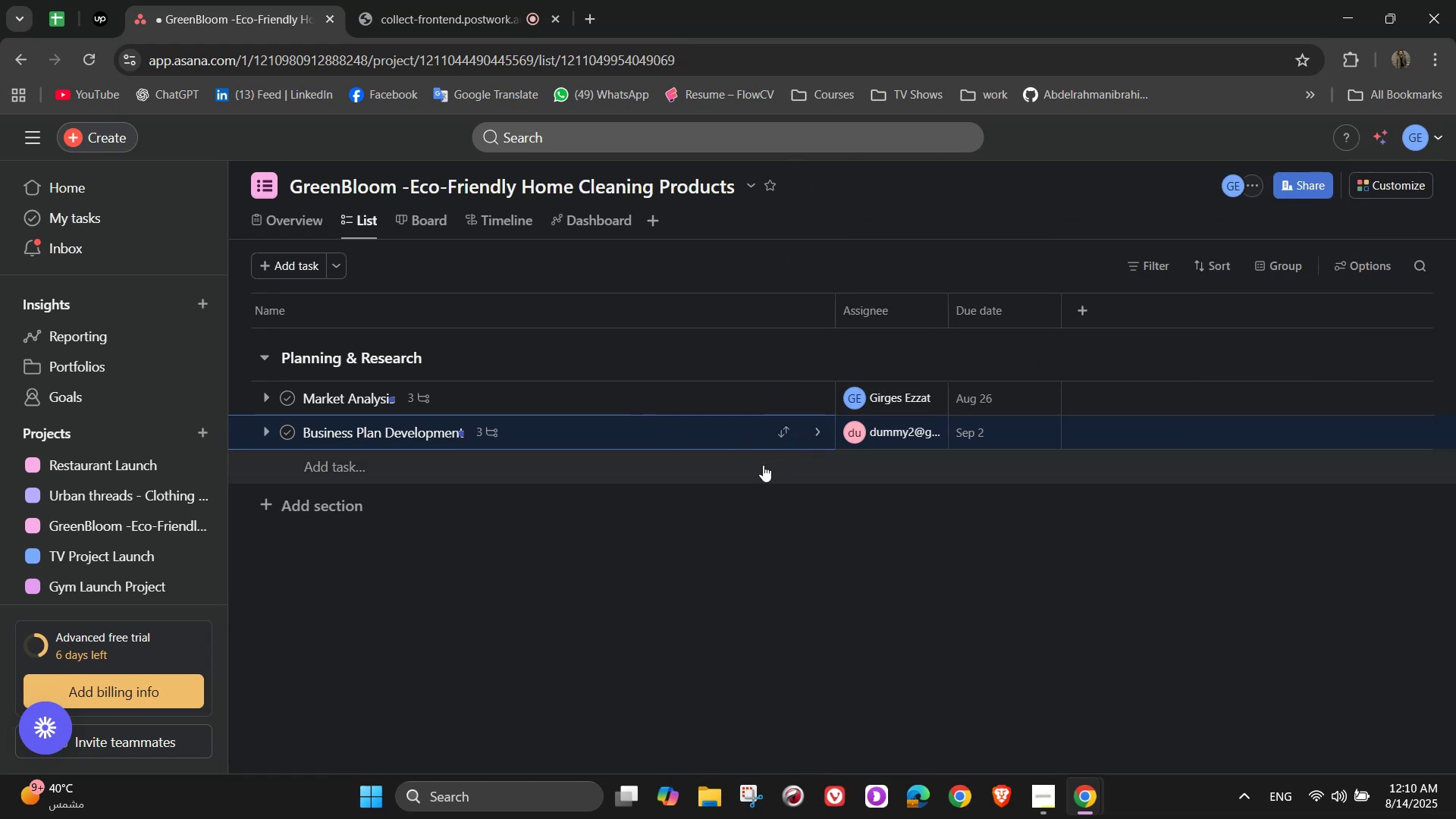 
left_click([441, 463])
 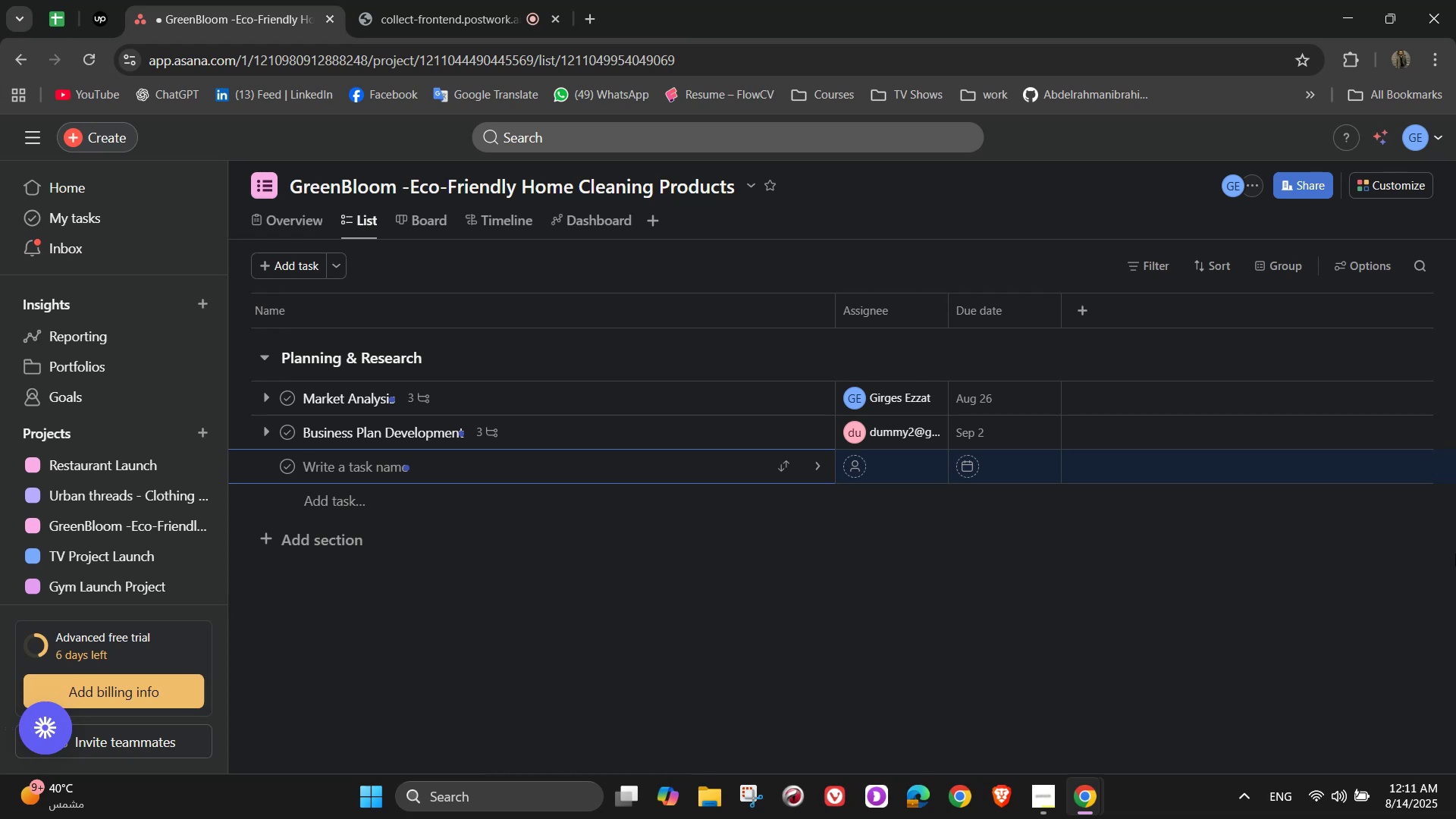 
wait(15.47)
 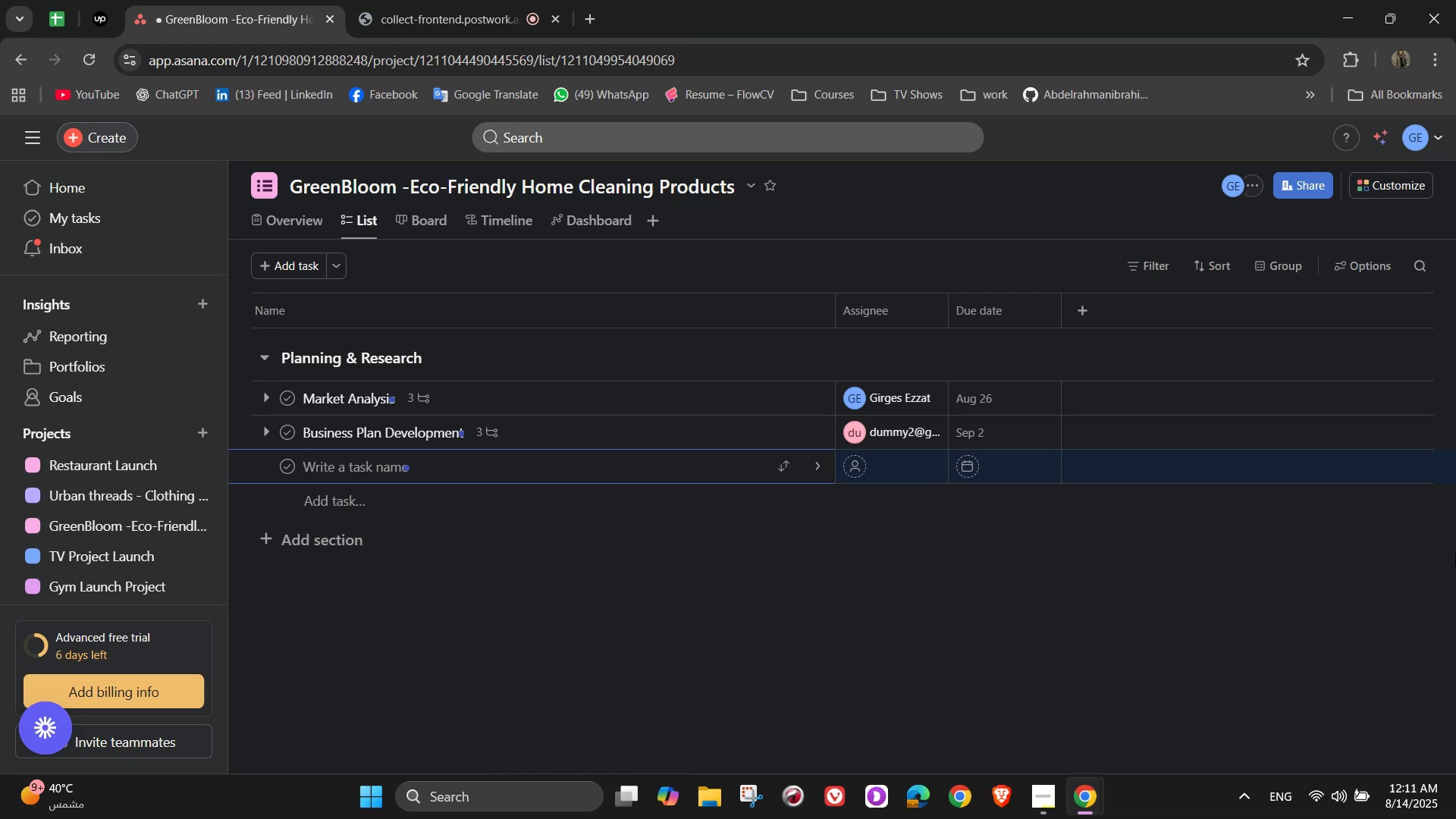 
left_click([307, 551])
 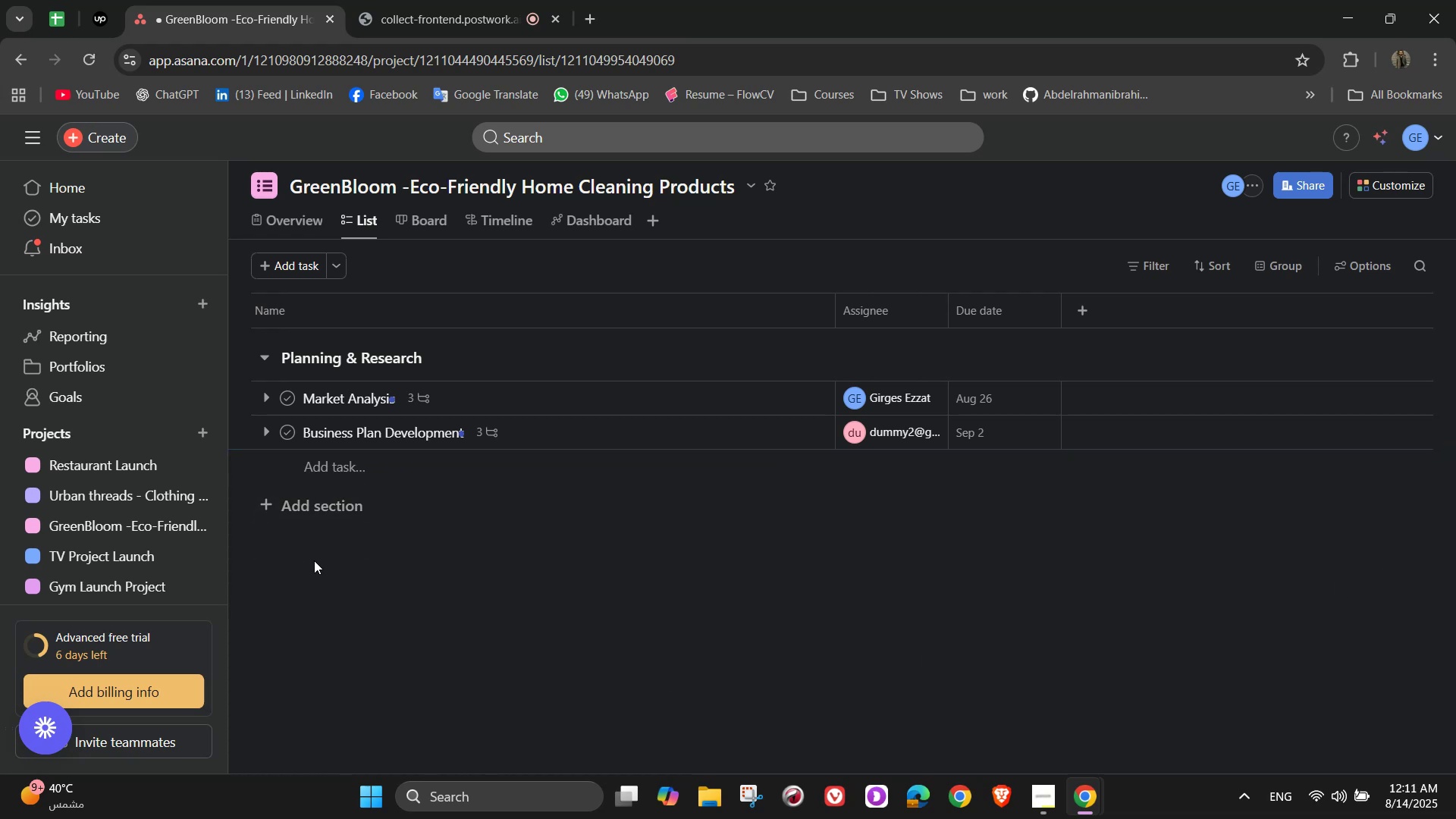 
left_click([313, 515])
 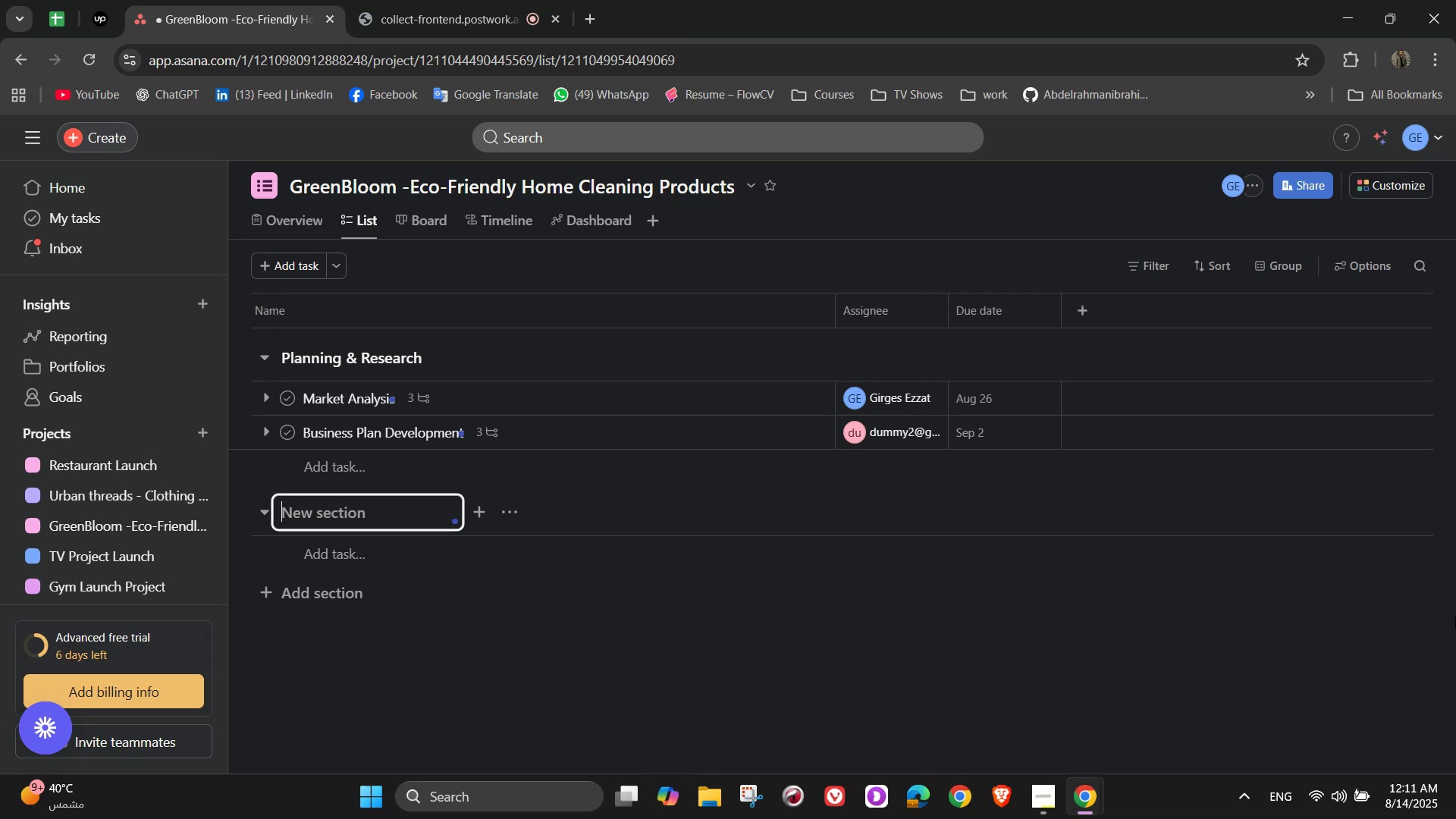 
type(Product )
 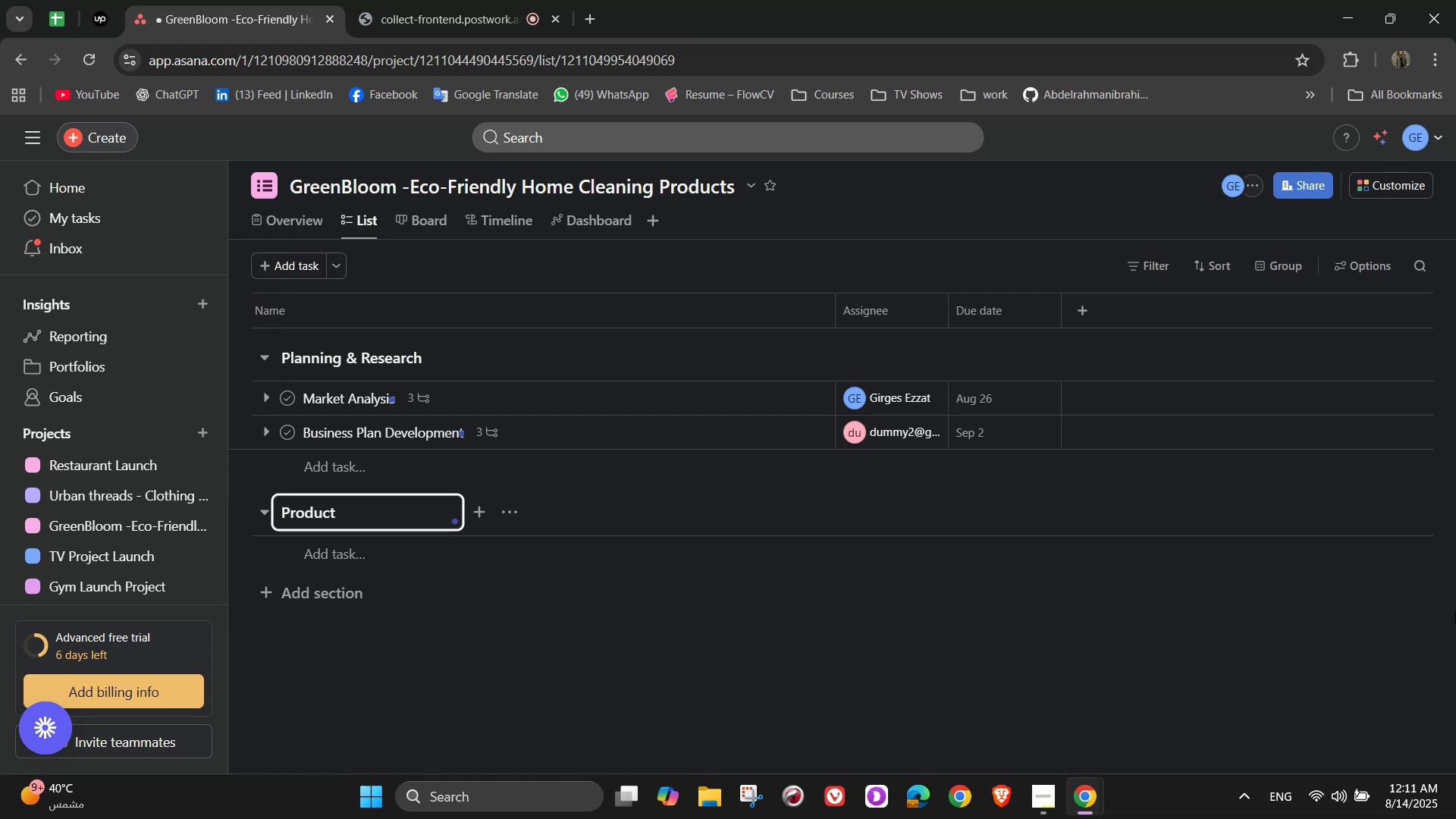 
wait(7.49)
 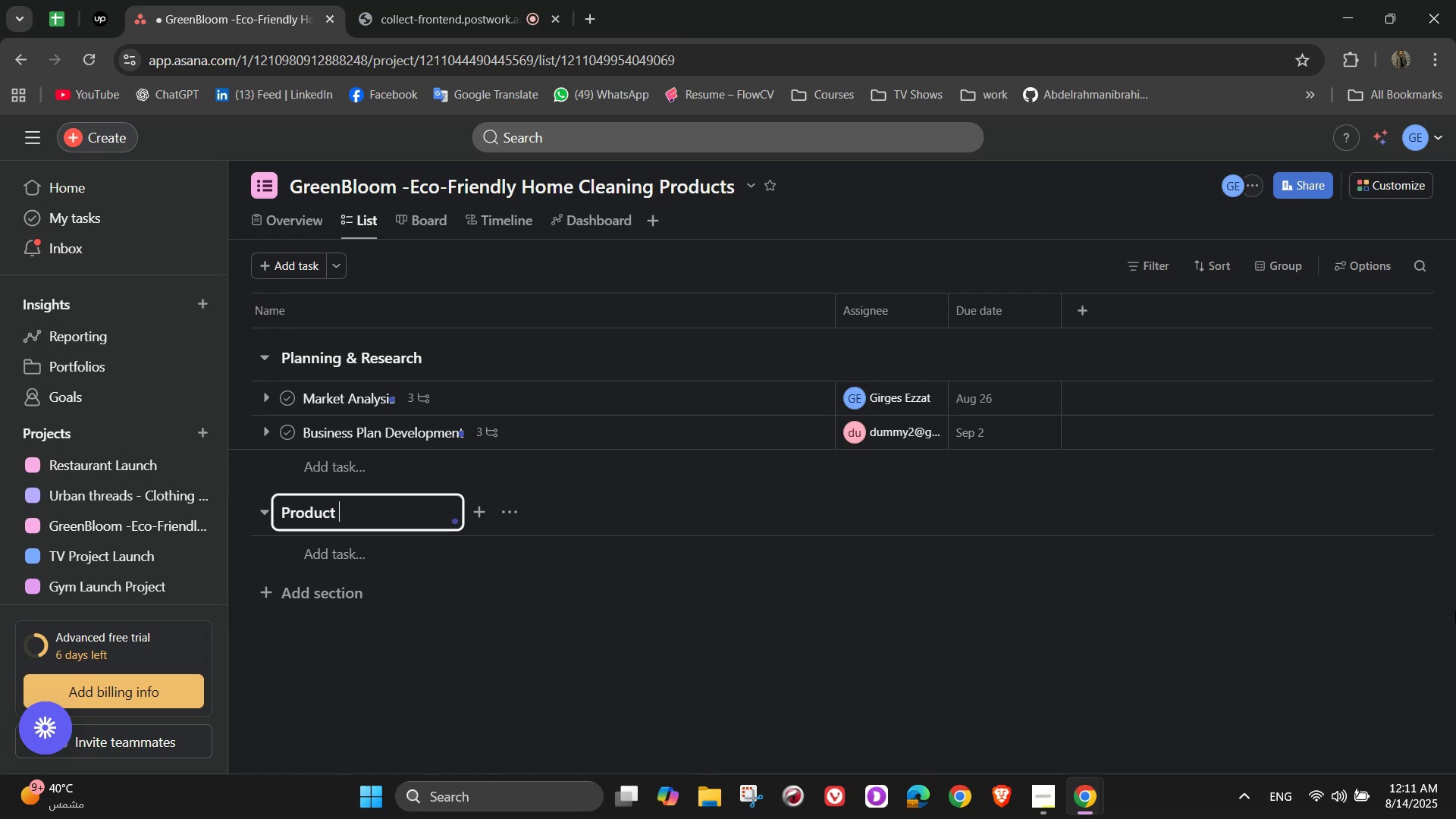 
type(Develop)
key(Backspace)
 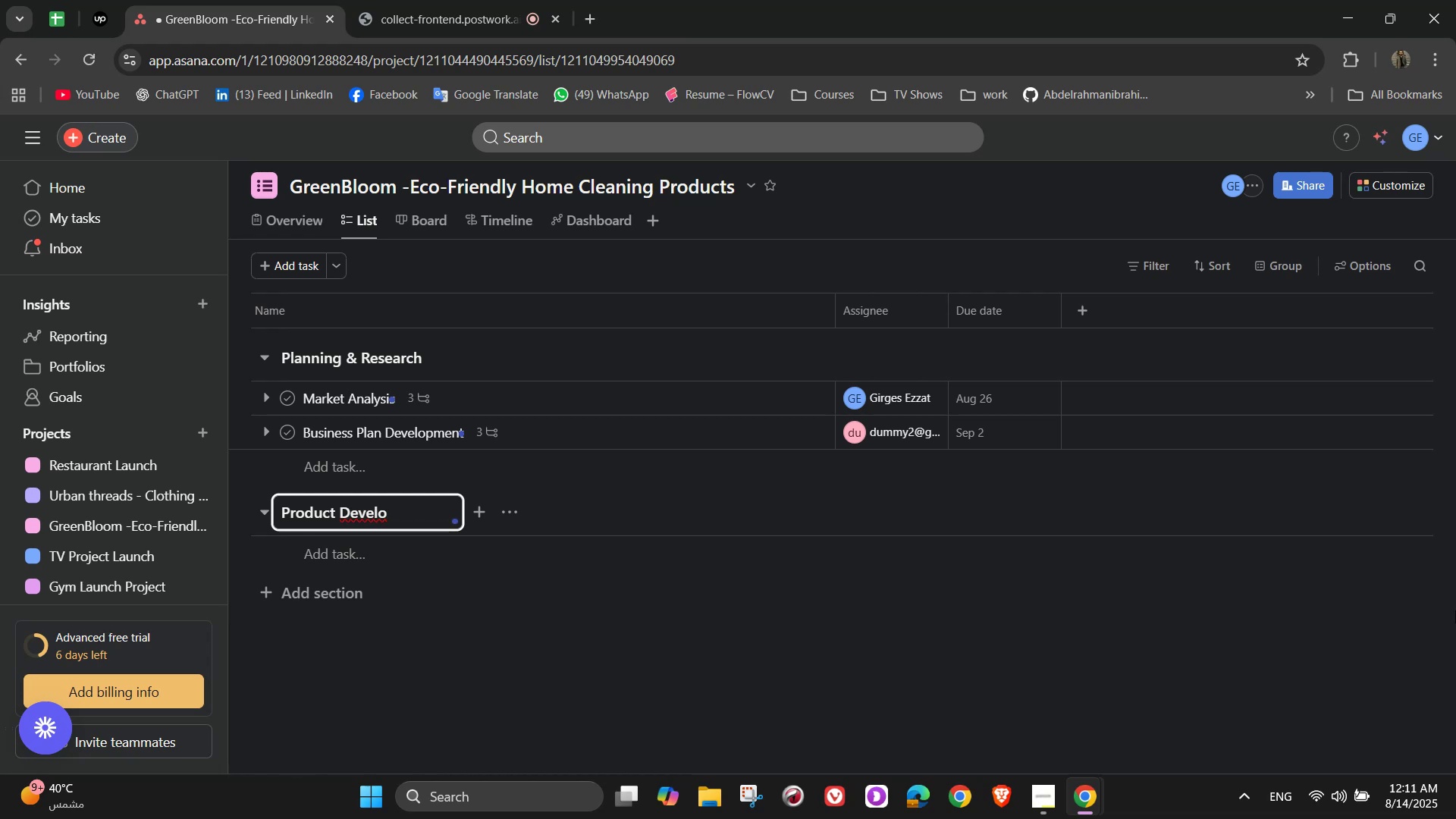 
type(pment)
 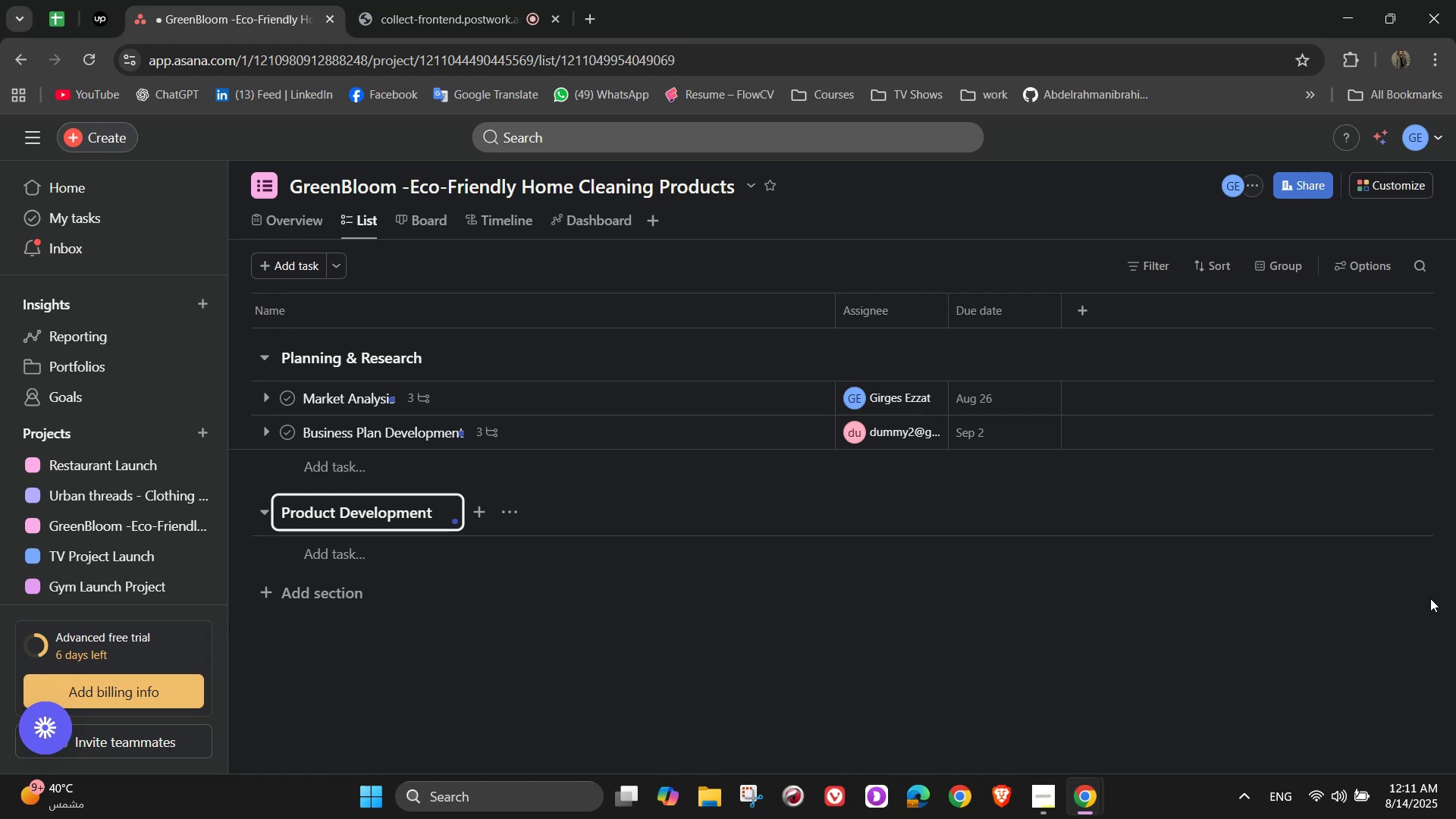 
wait(16.59)
 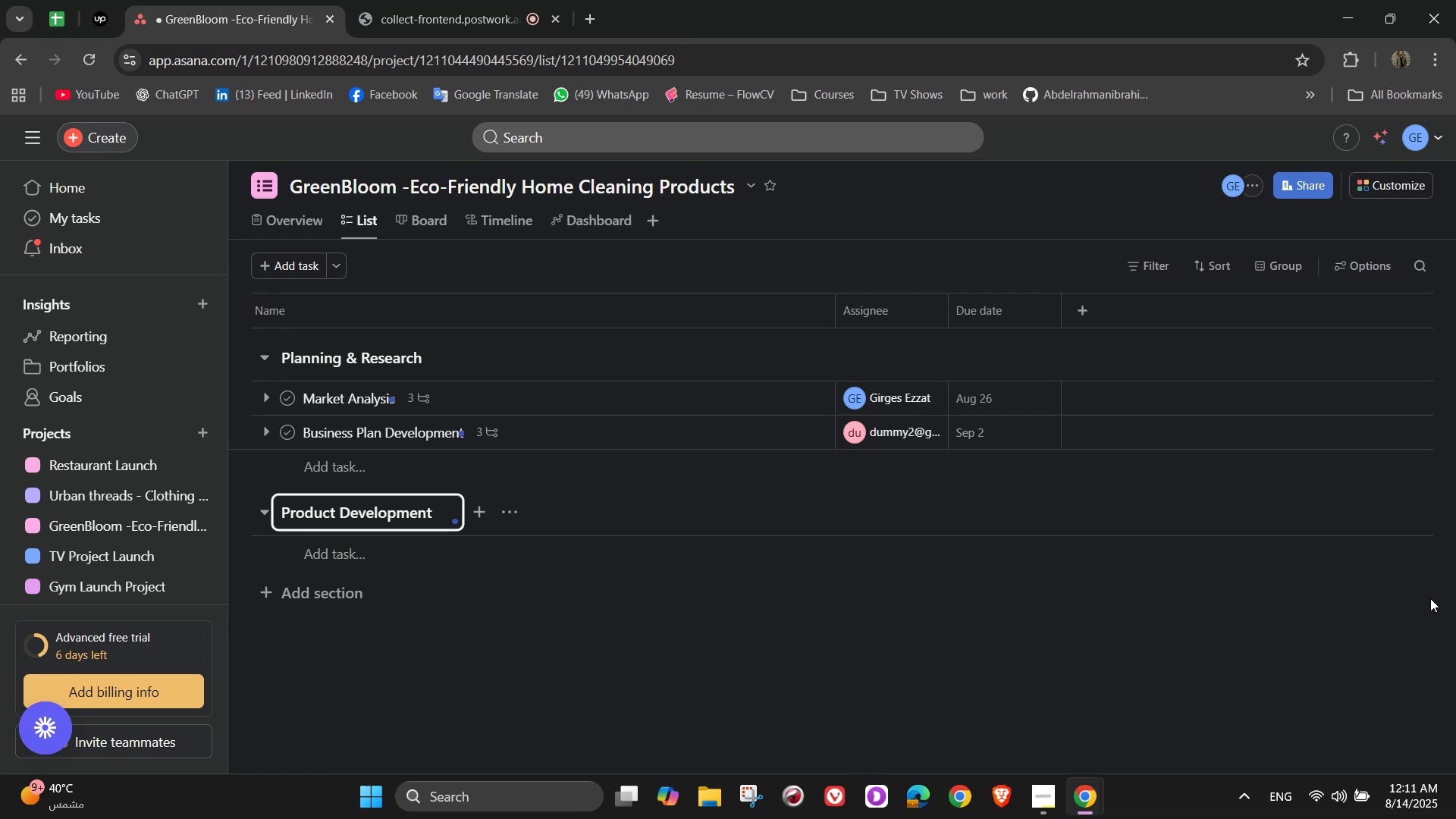 
left_click([392, 550])
 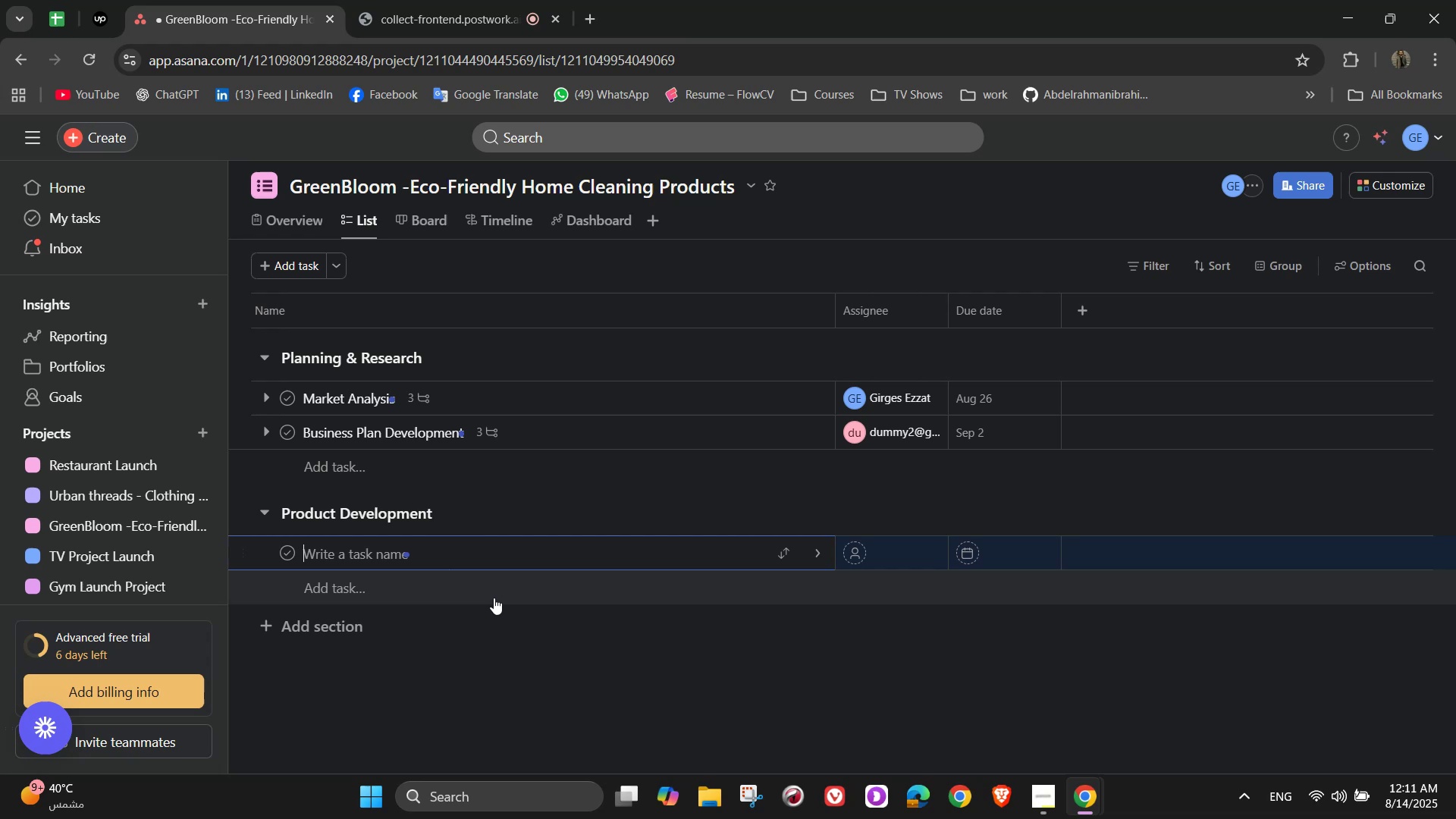 
wait(7.08)
 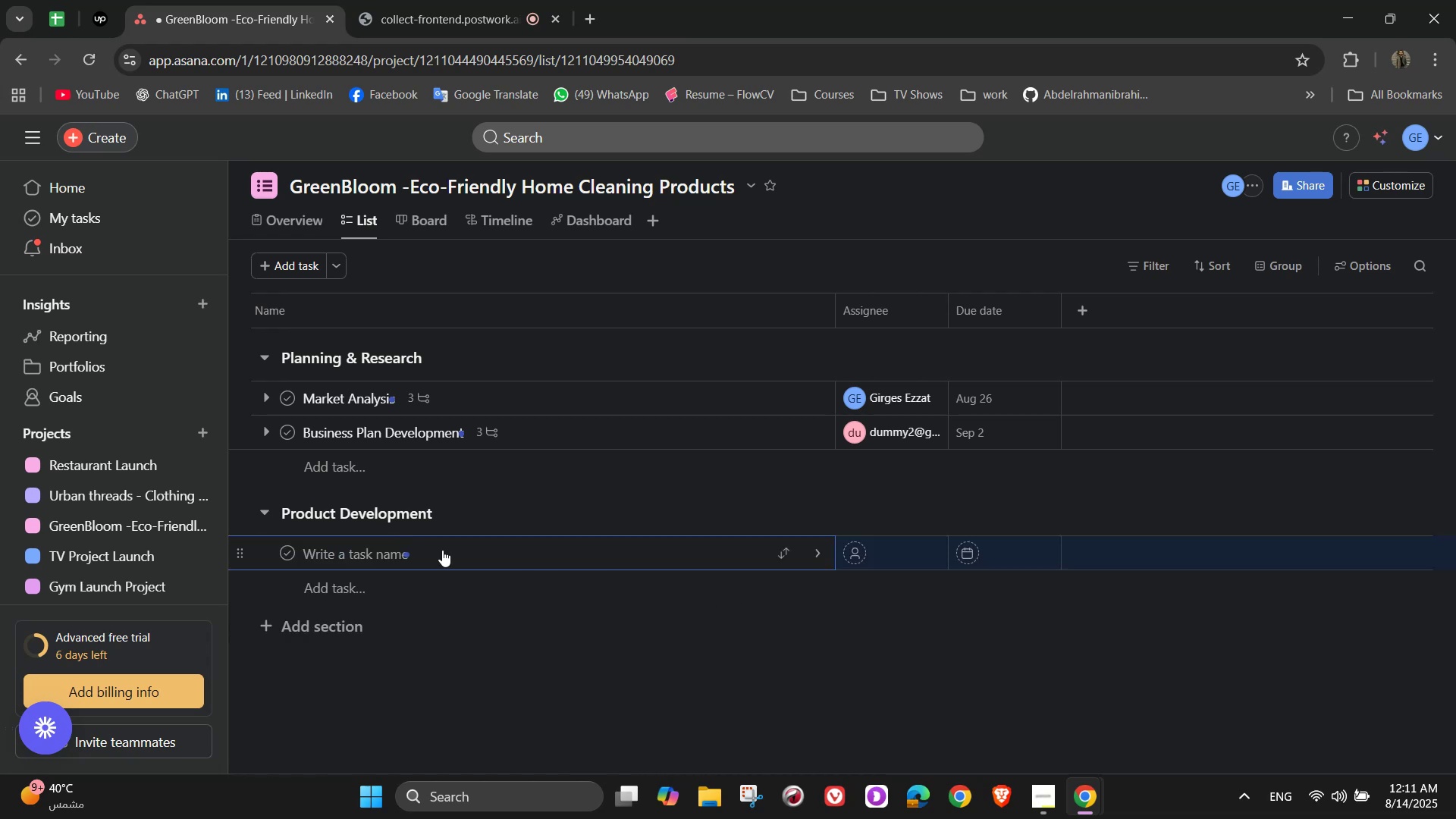 
type(Formulation)
 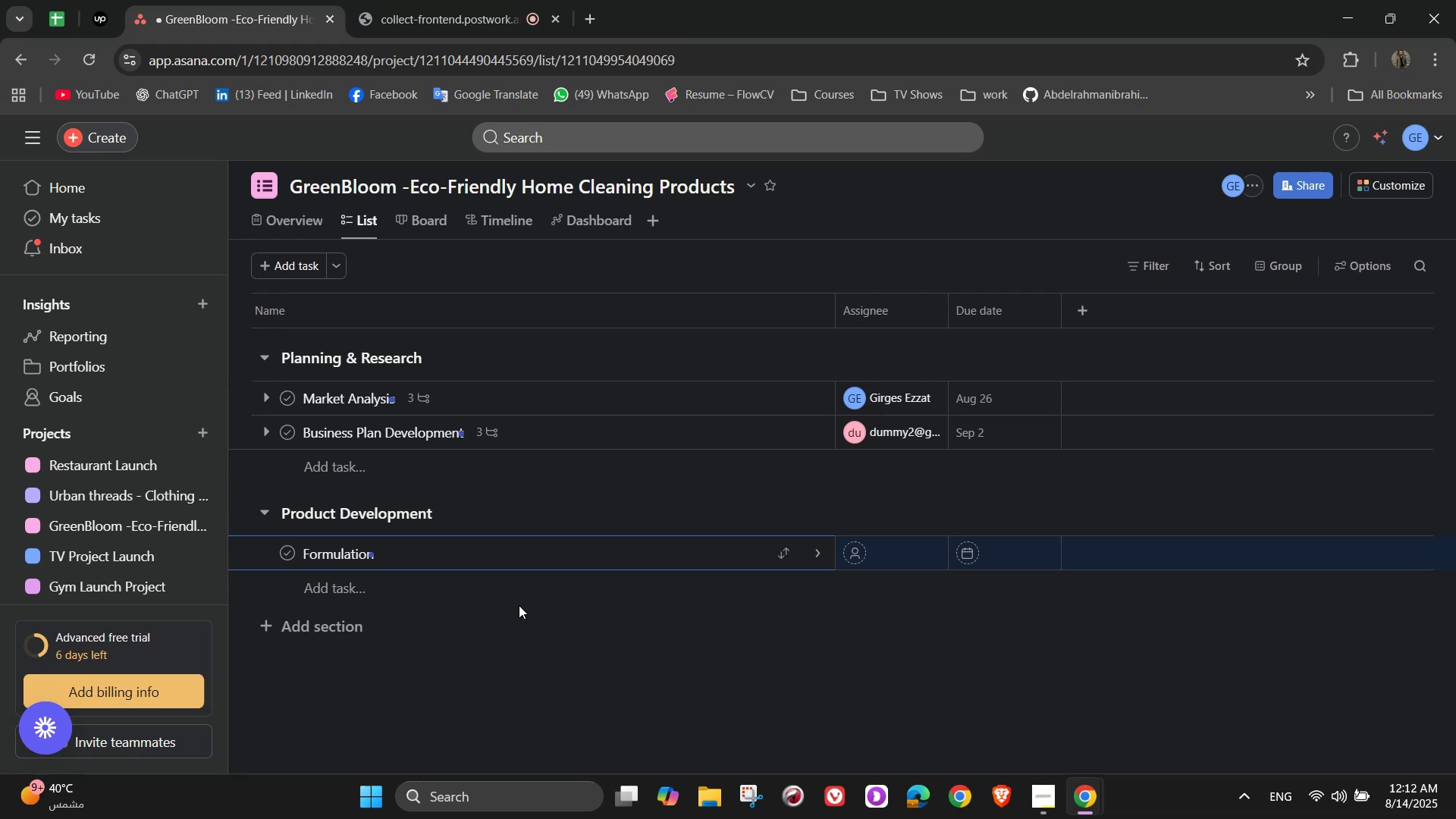 
wait(9.08)
 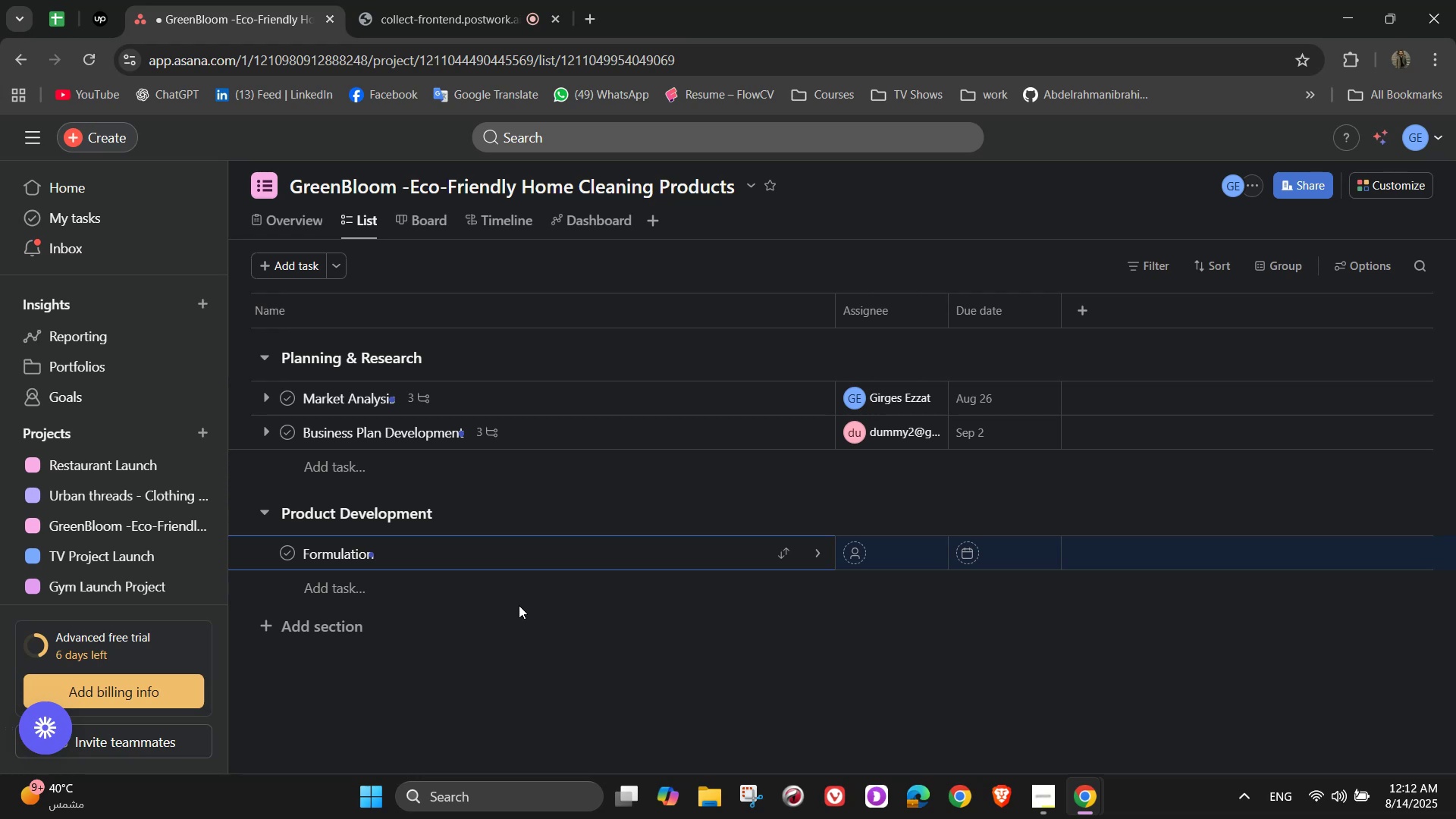 
type( Creation)
 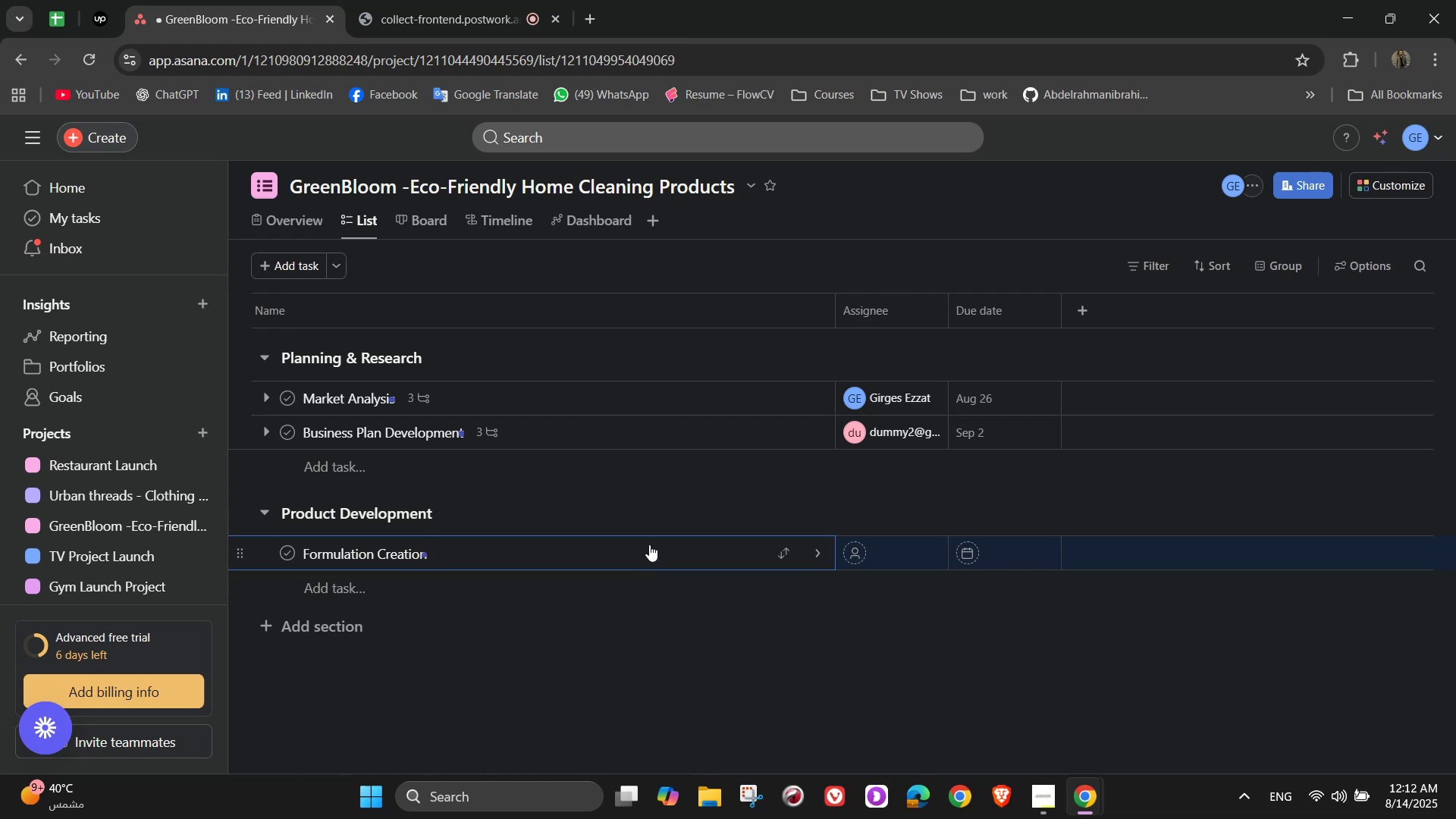 
left_click([823, 541])
 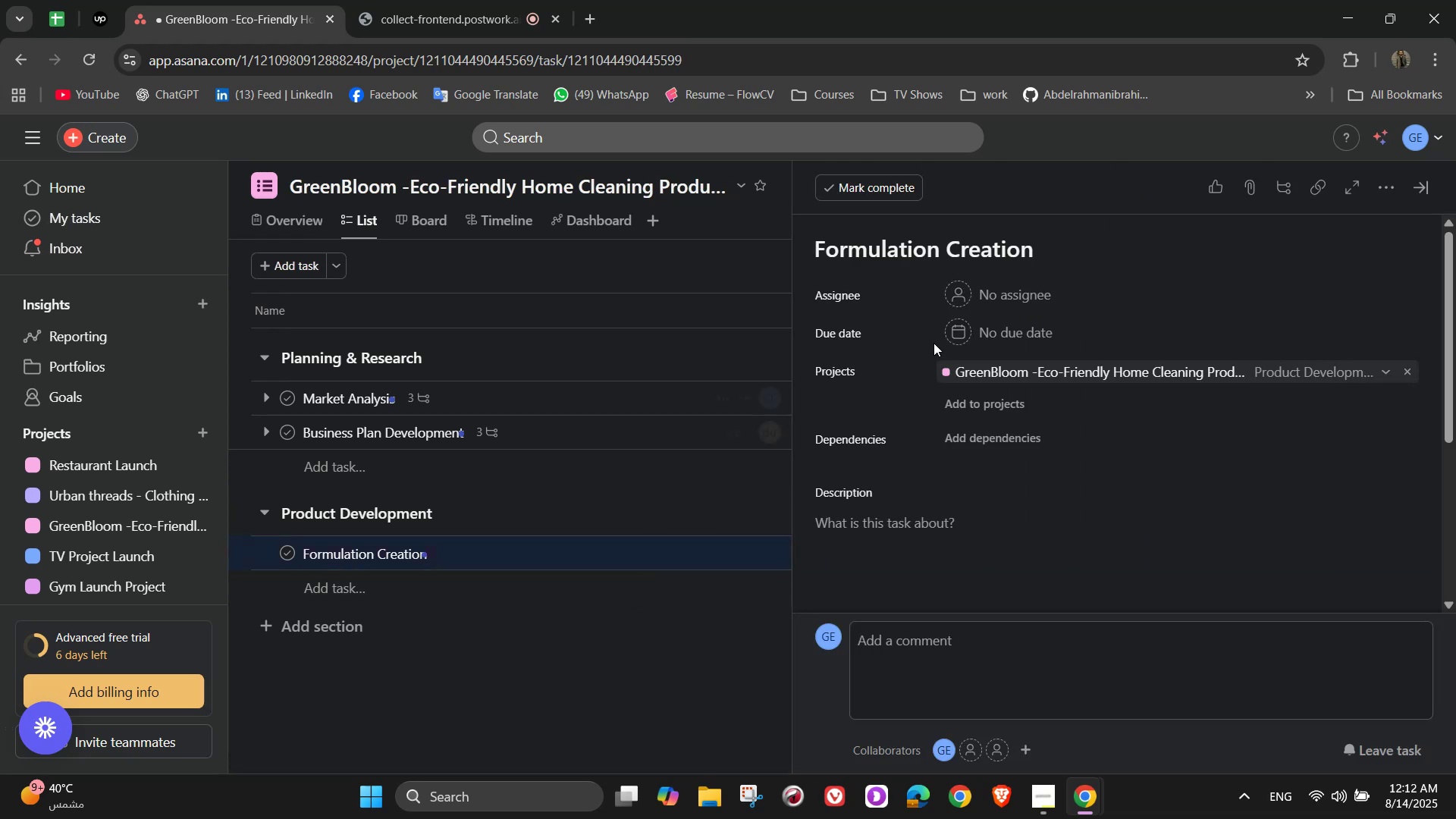 
left_click([999, 302])
 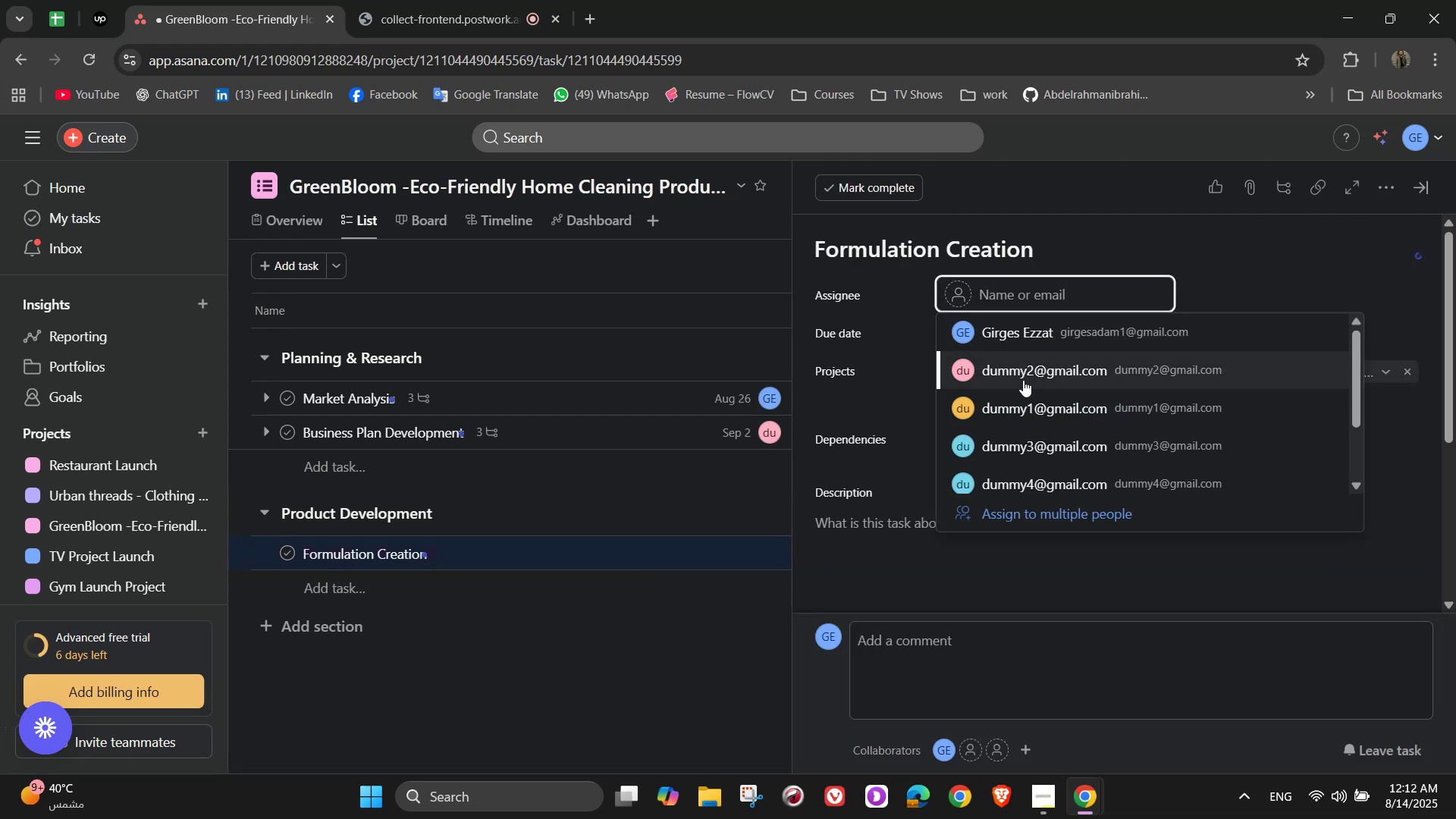 
left_click([1029, 414])
 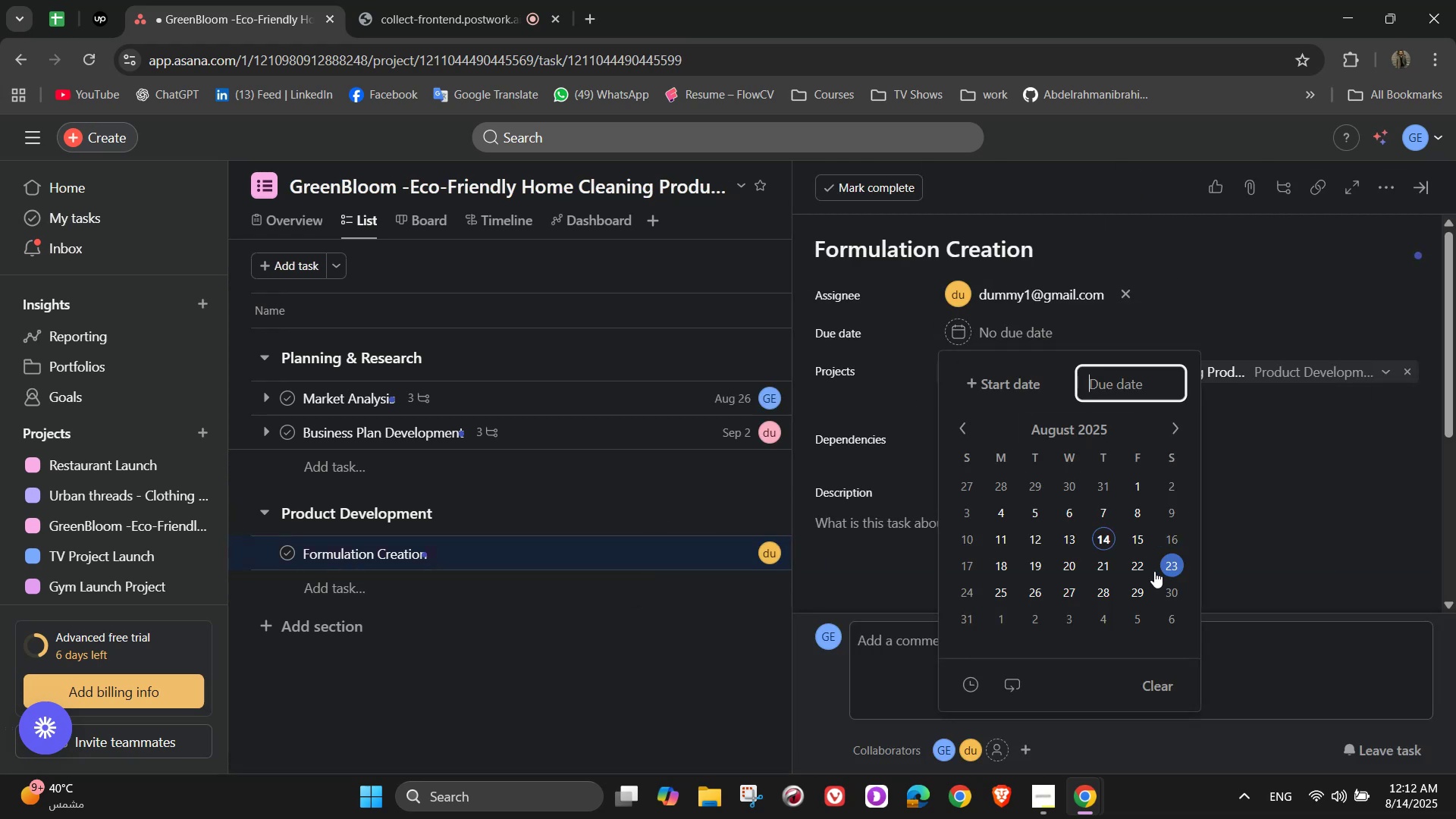 
left_click([1172, 435])
 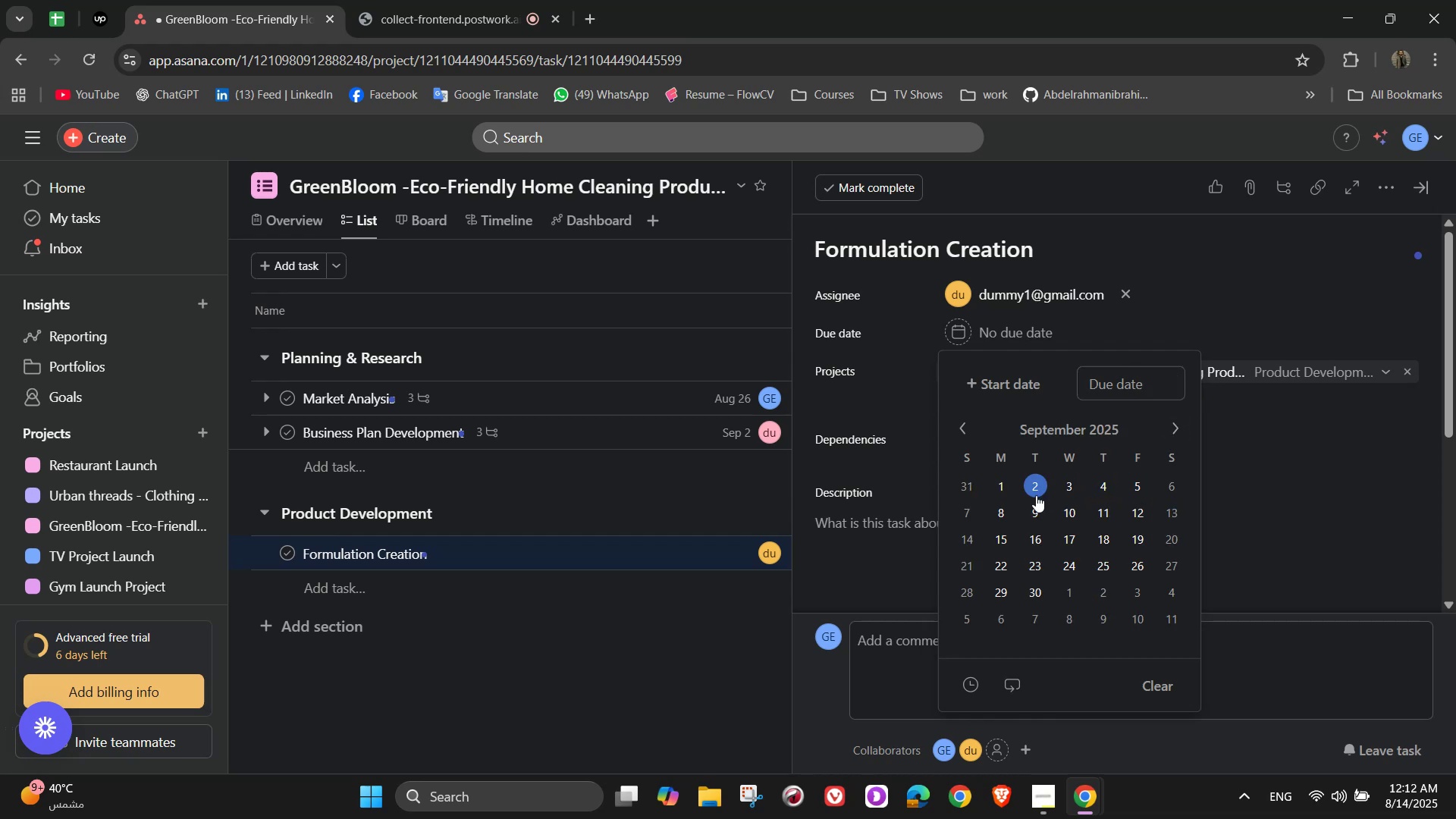 
double_click([1275, 438])
 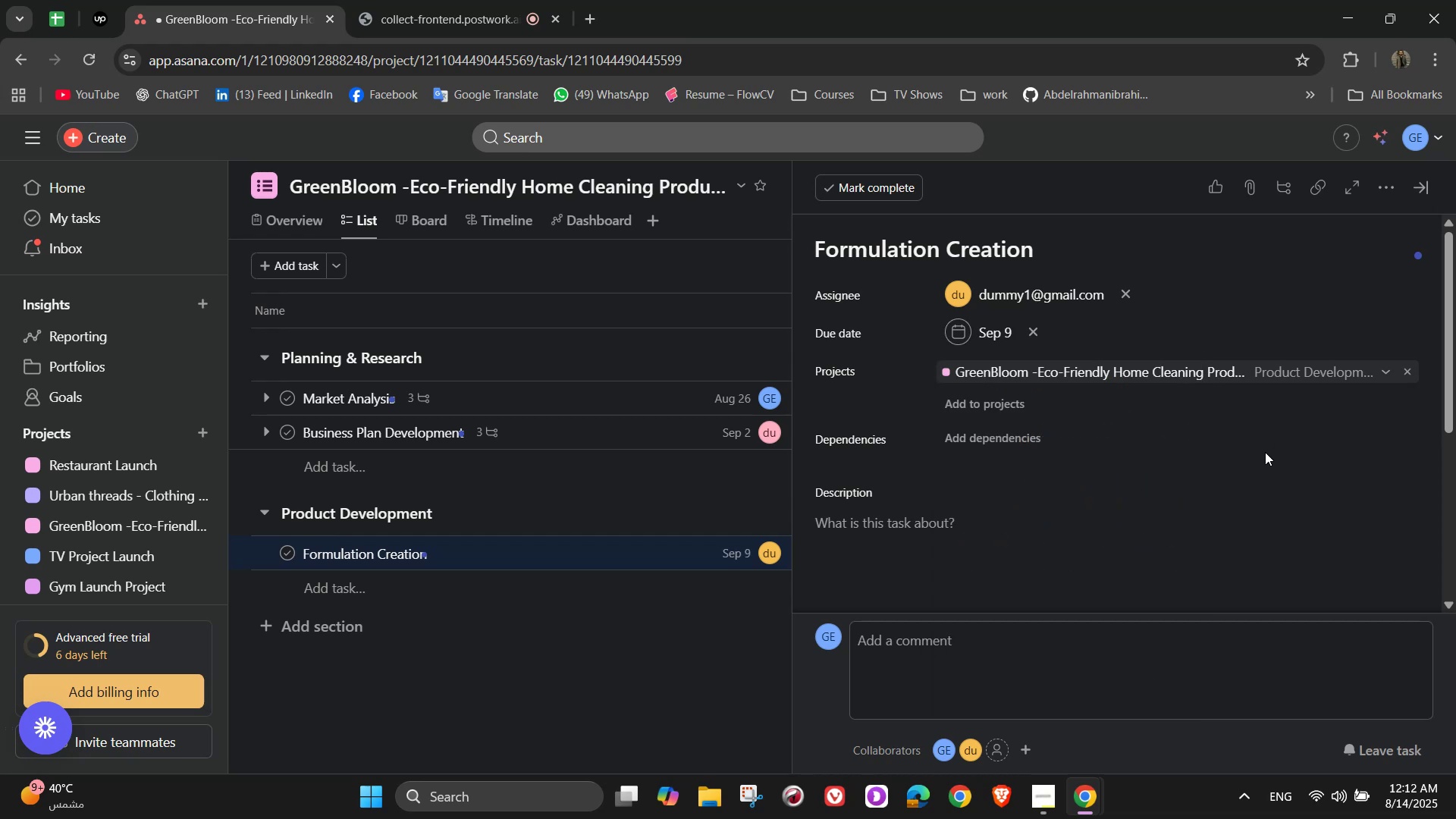 
wait(8.14)
 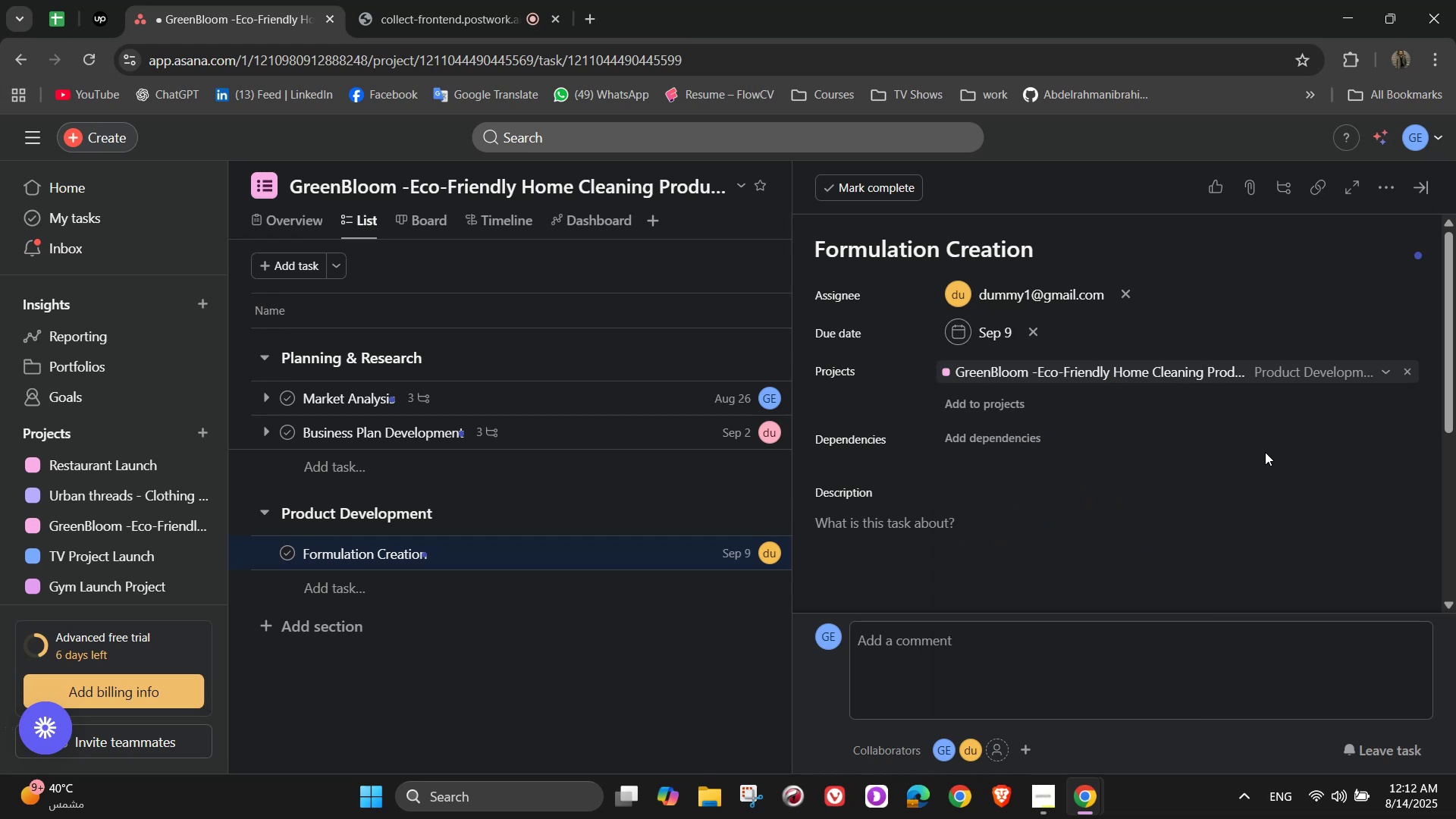 
left_click([1375, 184])
 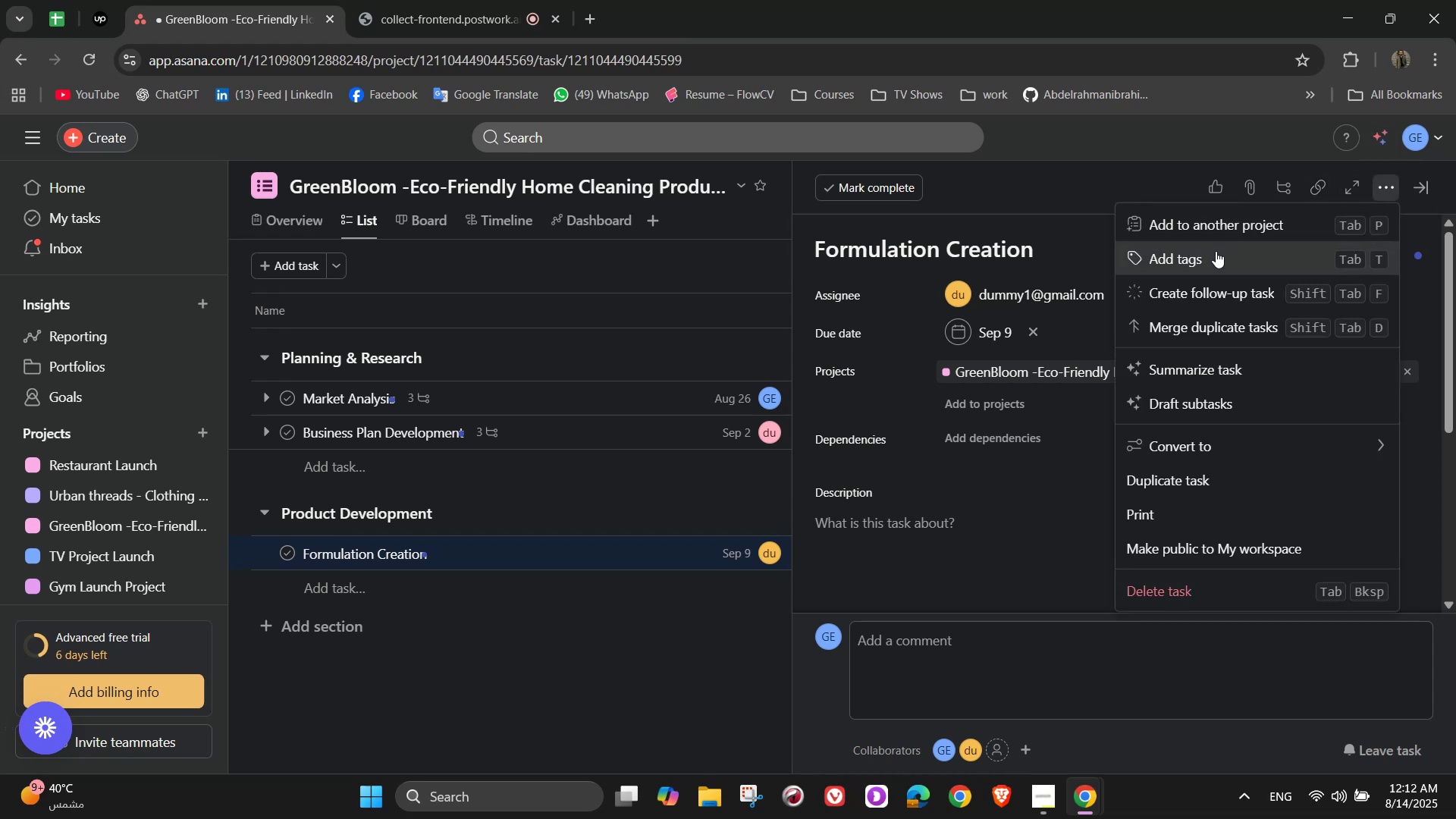 
left_click([1216, 251])
 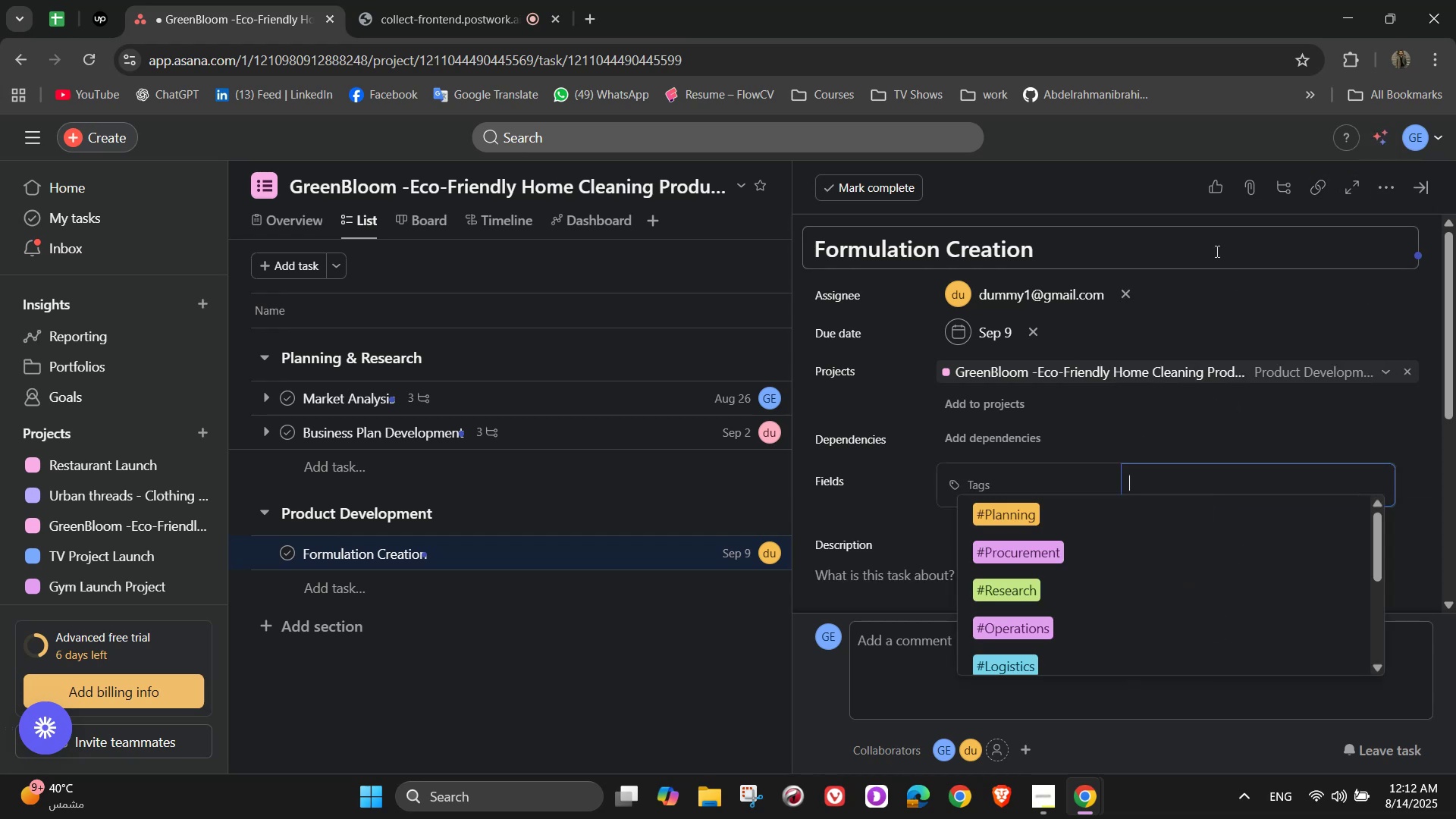 
wait(7.84)
 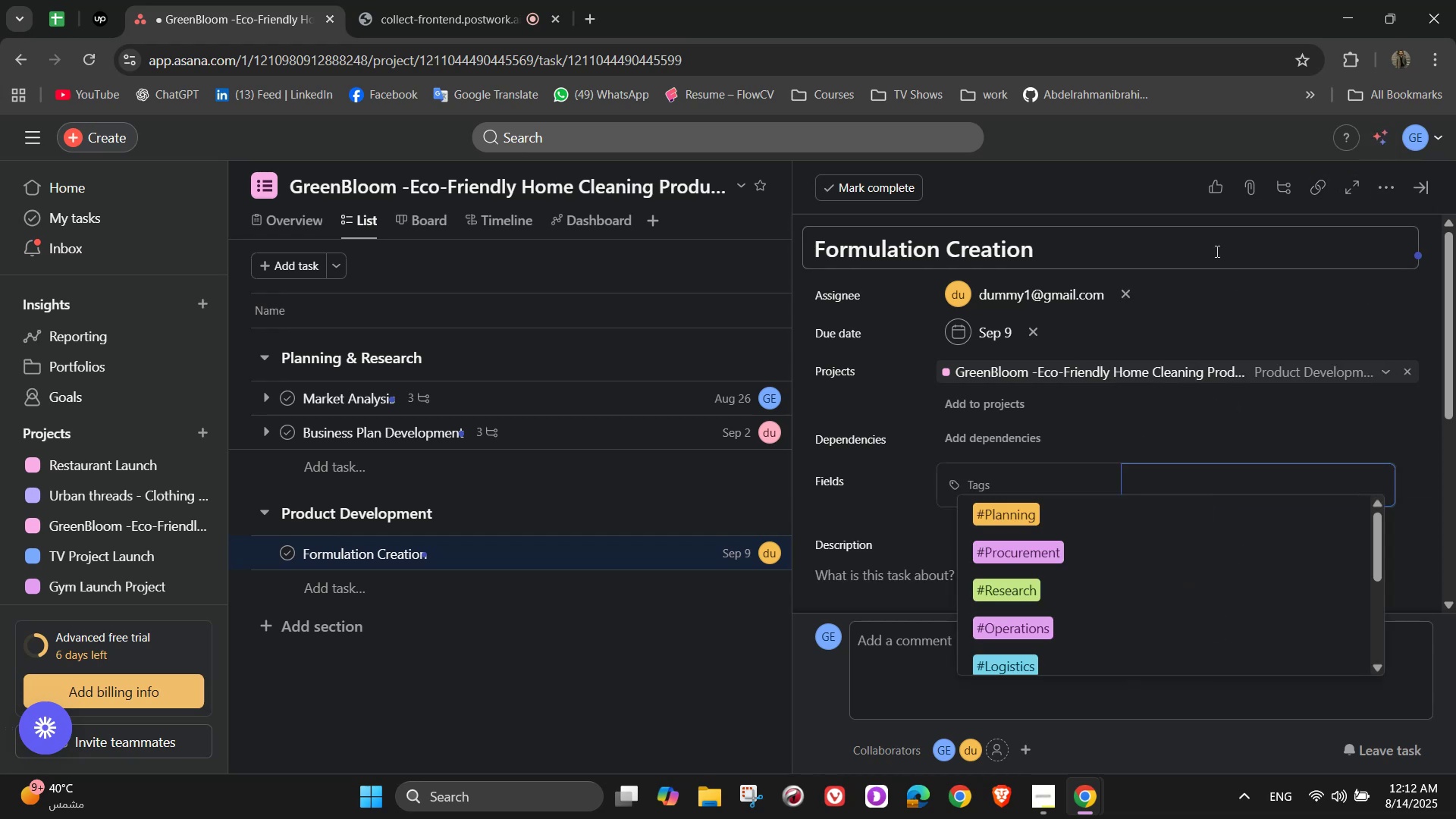 
type(pr)
 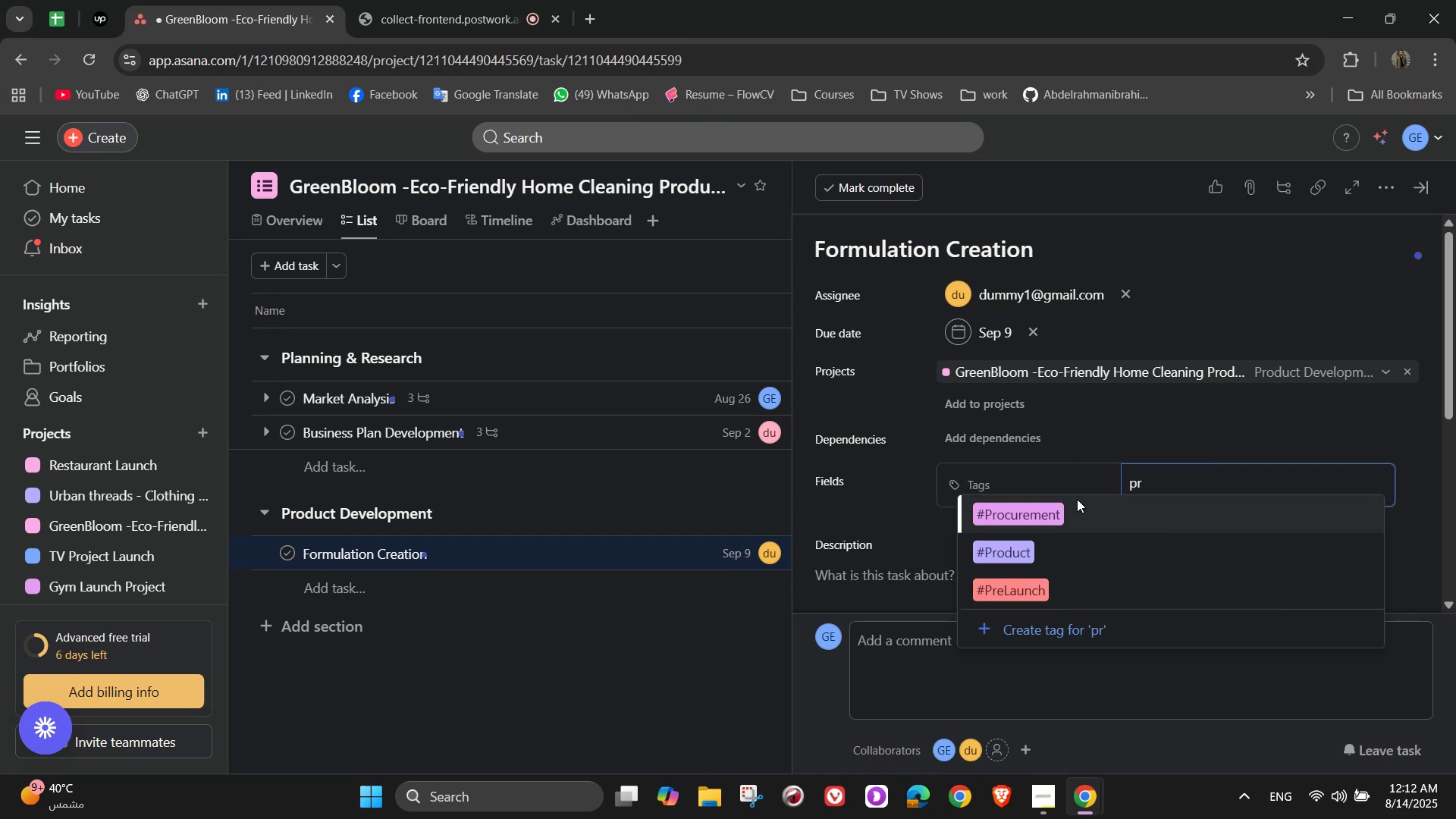 
left_click_drag(start_coordinate=[1078, 500], to_coordinate=[1076, 545])
 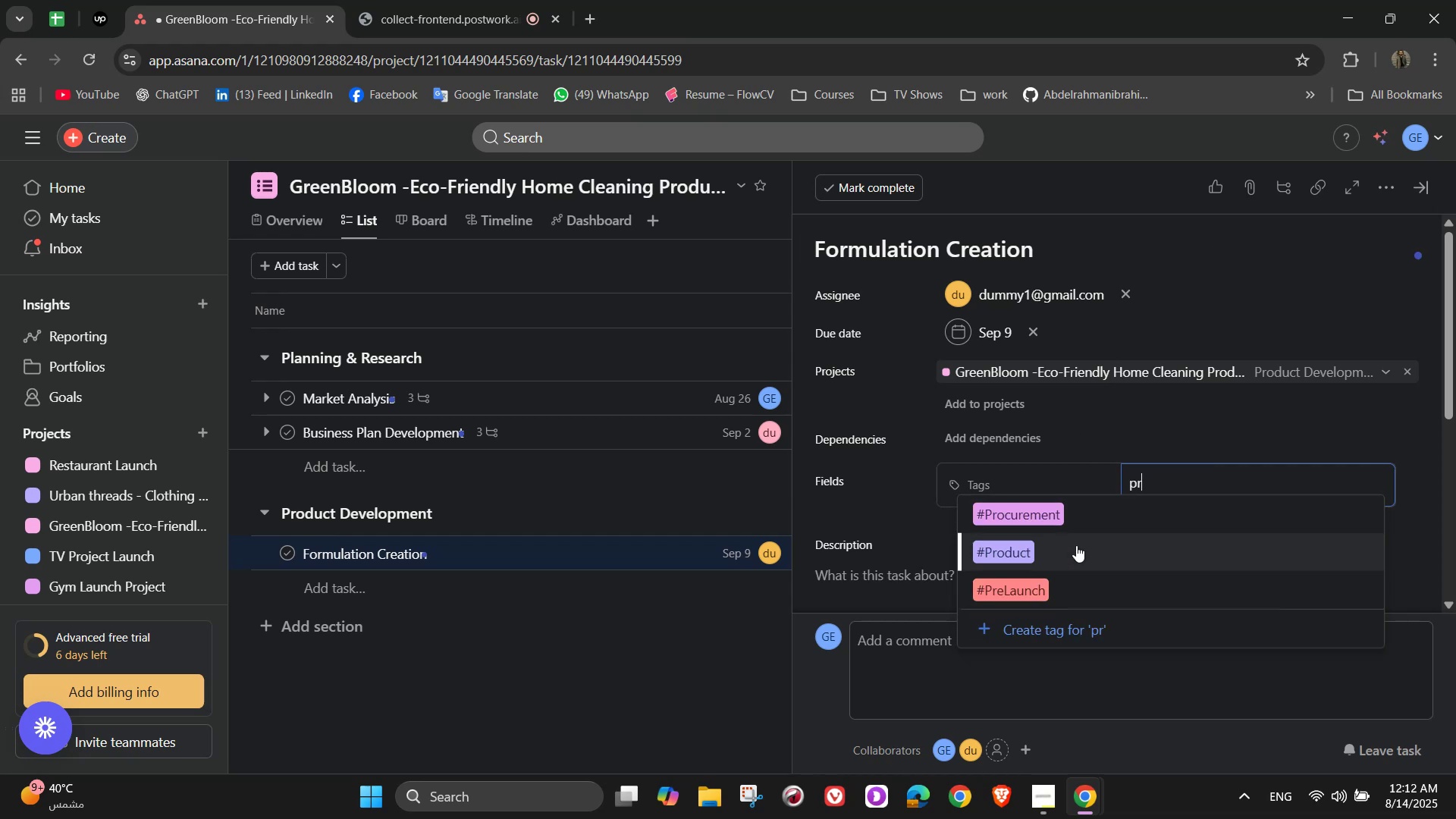 
left_click([1076, 545])
 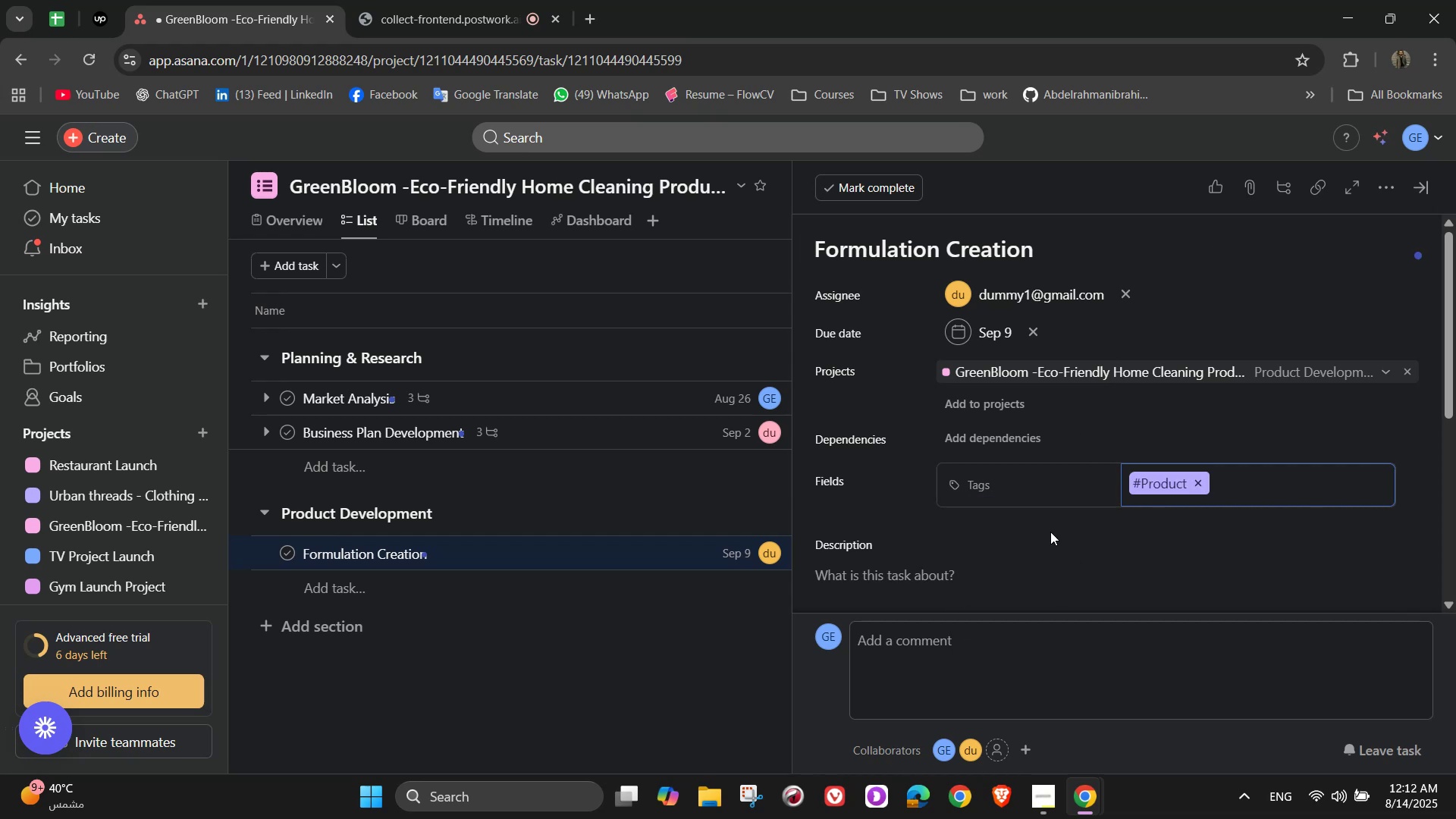 
scroll: coordinate [1052, 523], scroll_direction: up, amount: 1.0
 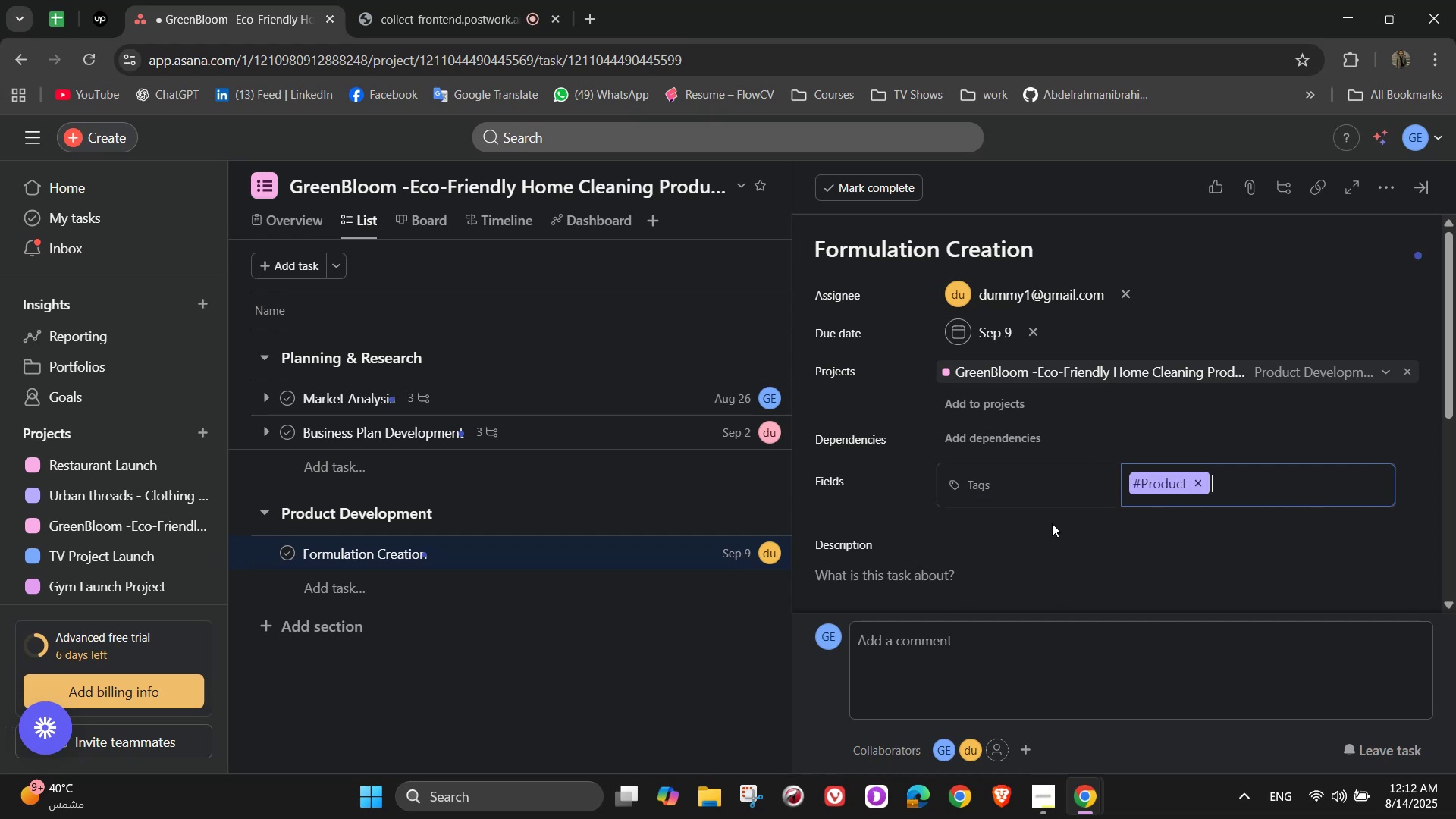 
scroll: coordinate [1052, 523], scroll_direction: down, amount: 2.0
 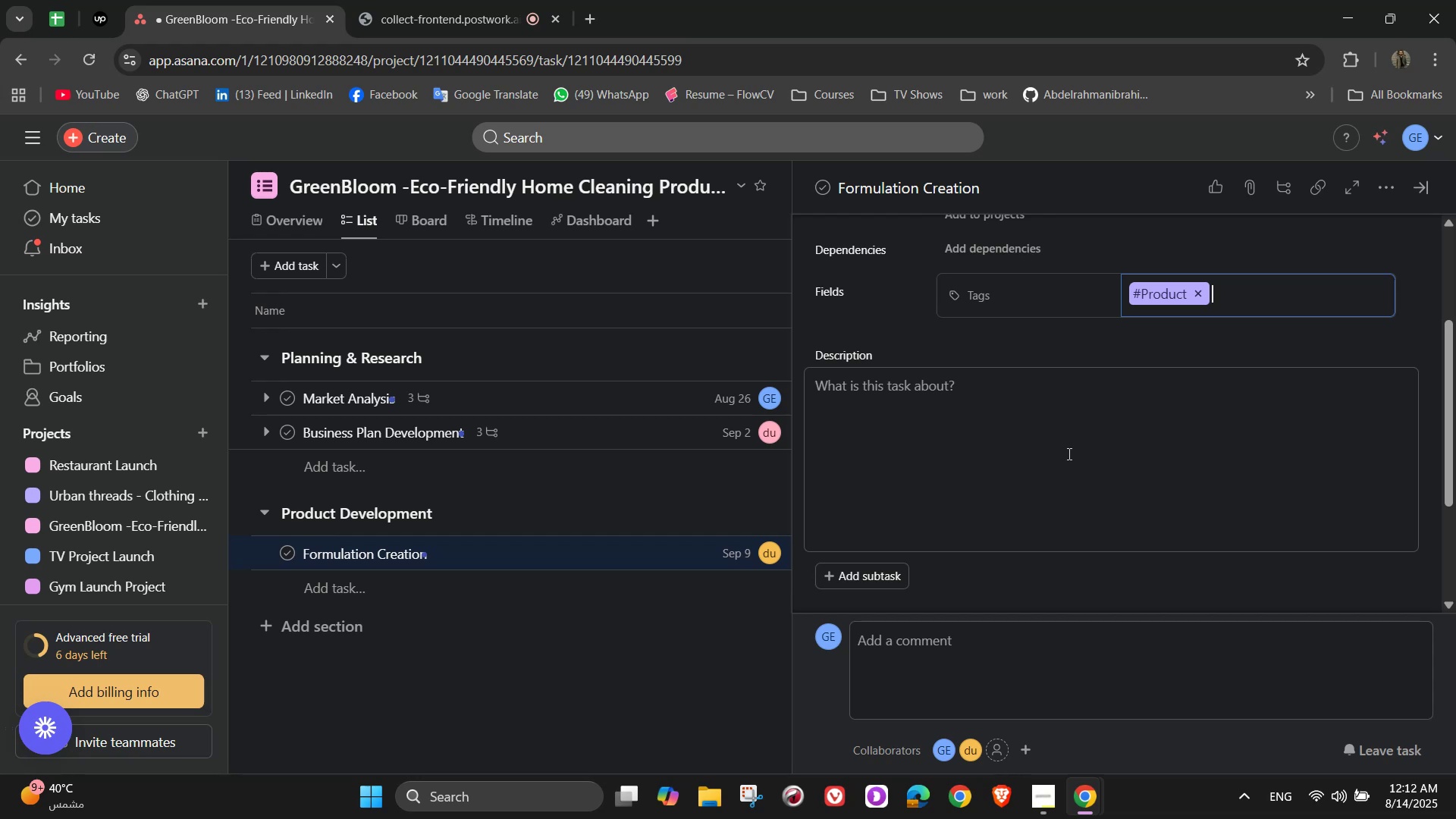 
left_click([1059, 447])
 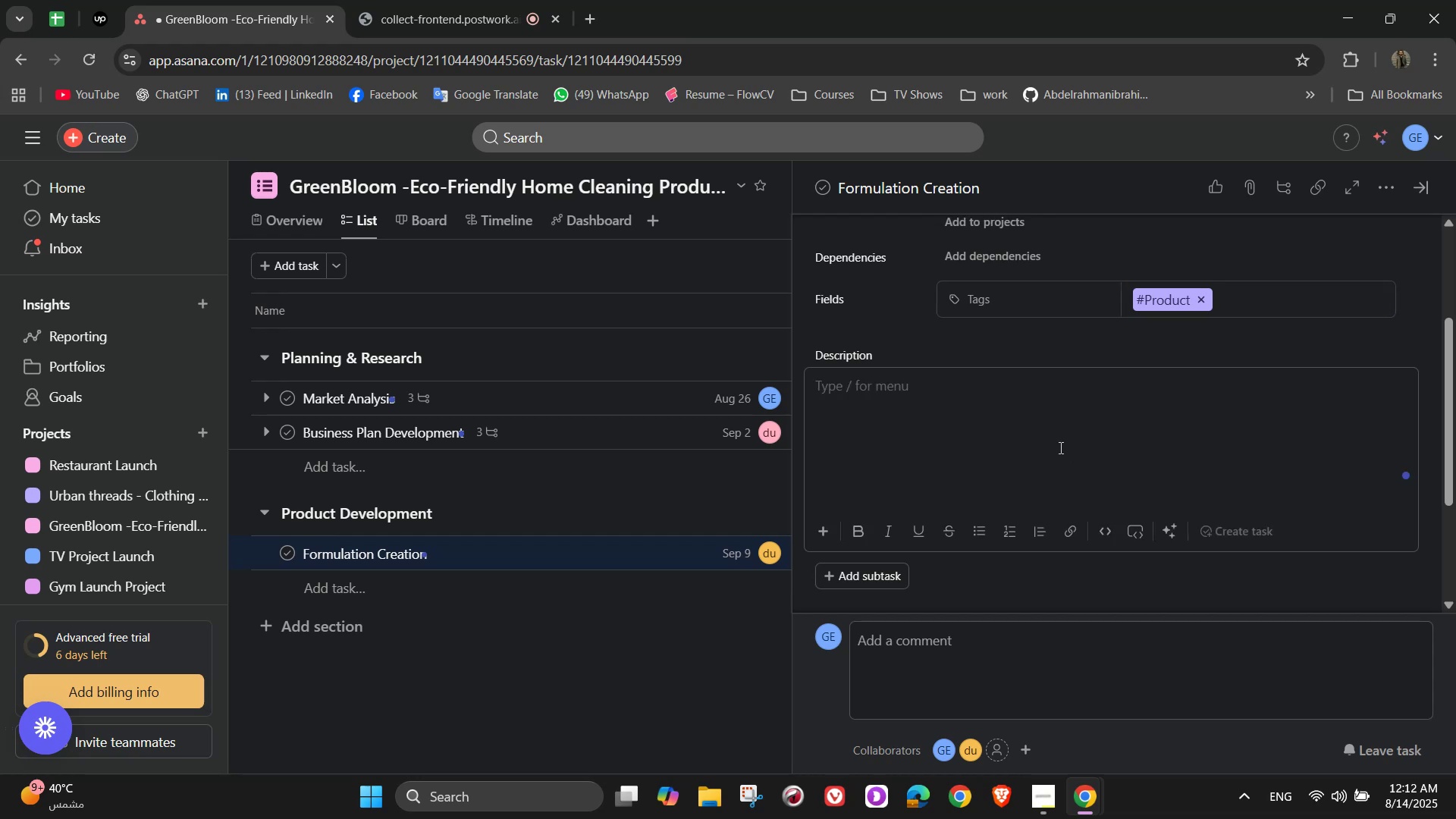 
type(Develop safe, biodegrabl)
key(Backspace)
 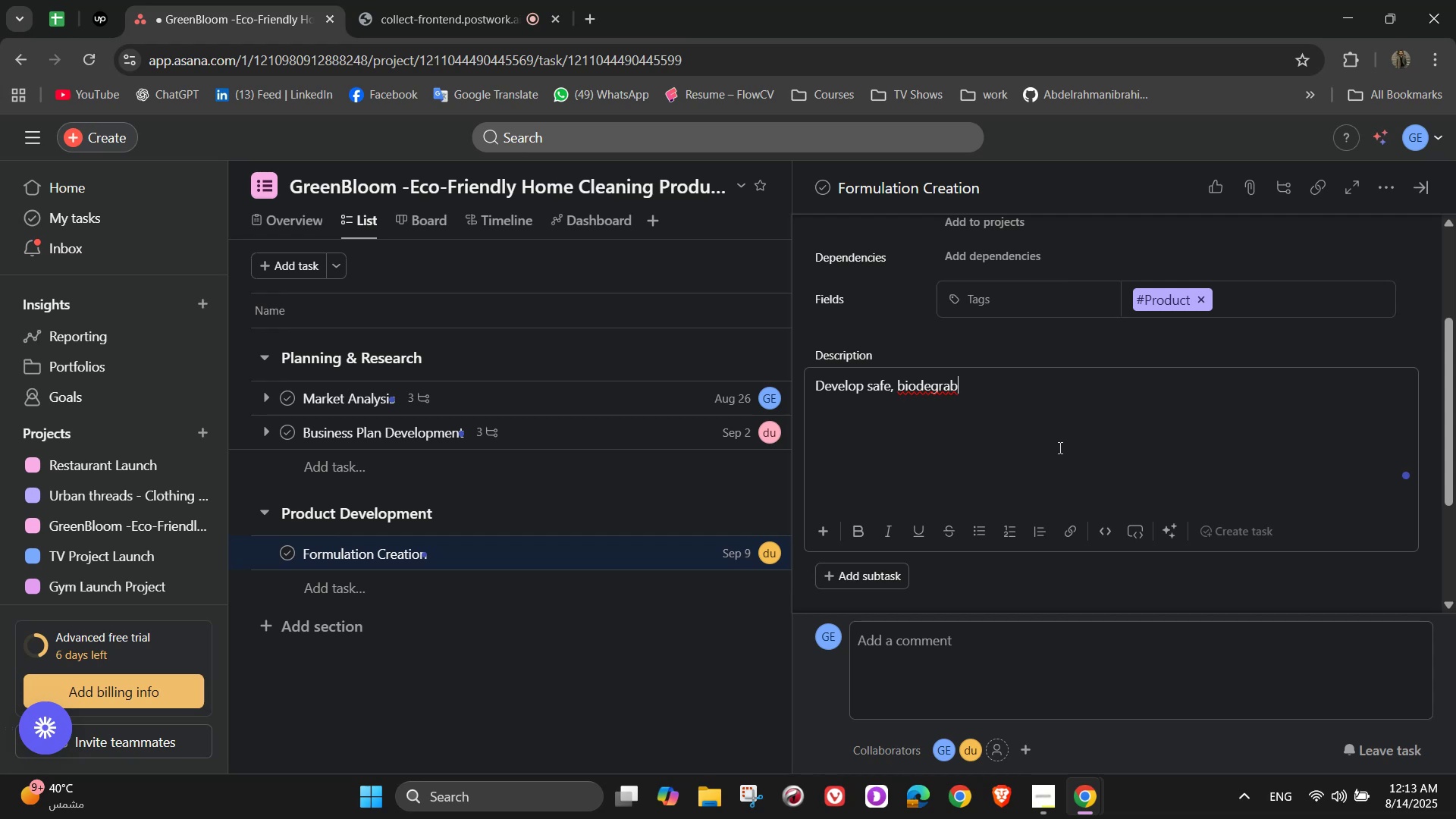 
wait(5.34)
 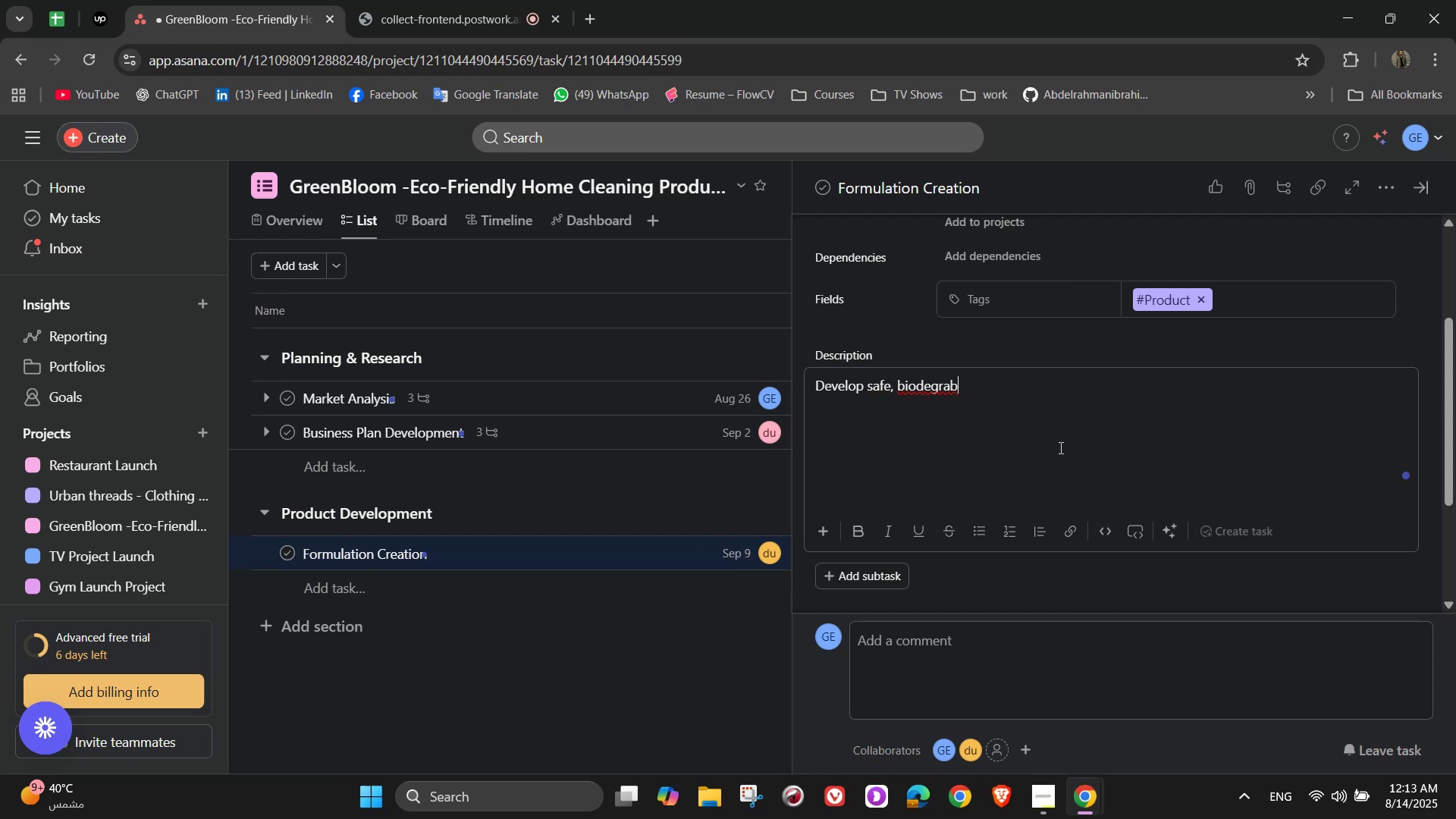 
key(Backspace)
type(dable cleaning formulas)
 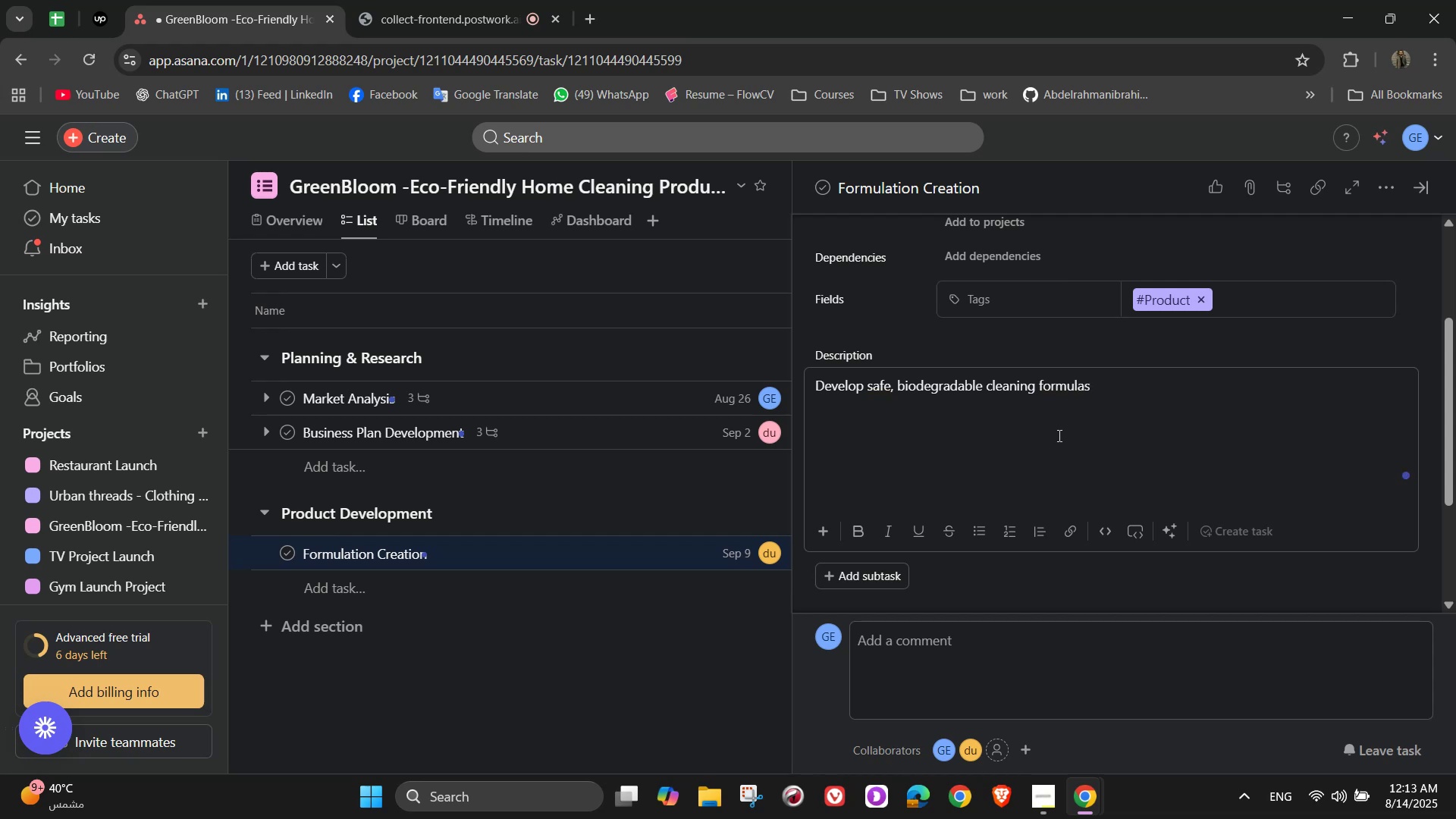 
wait(10.92)
 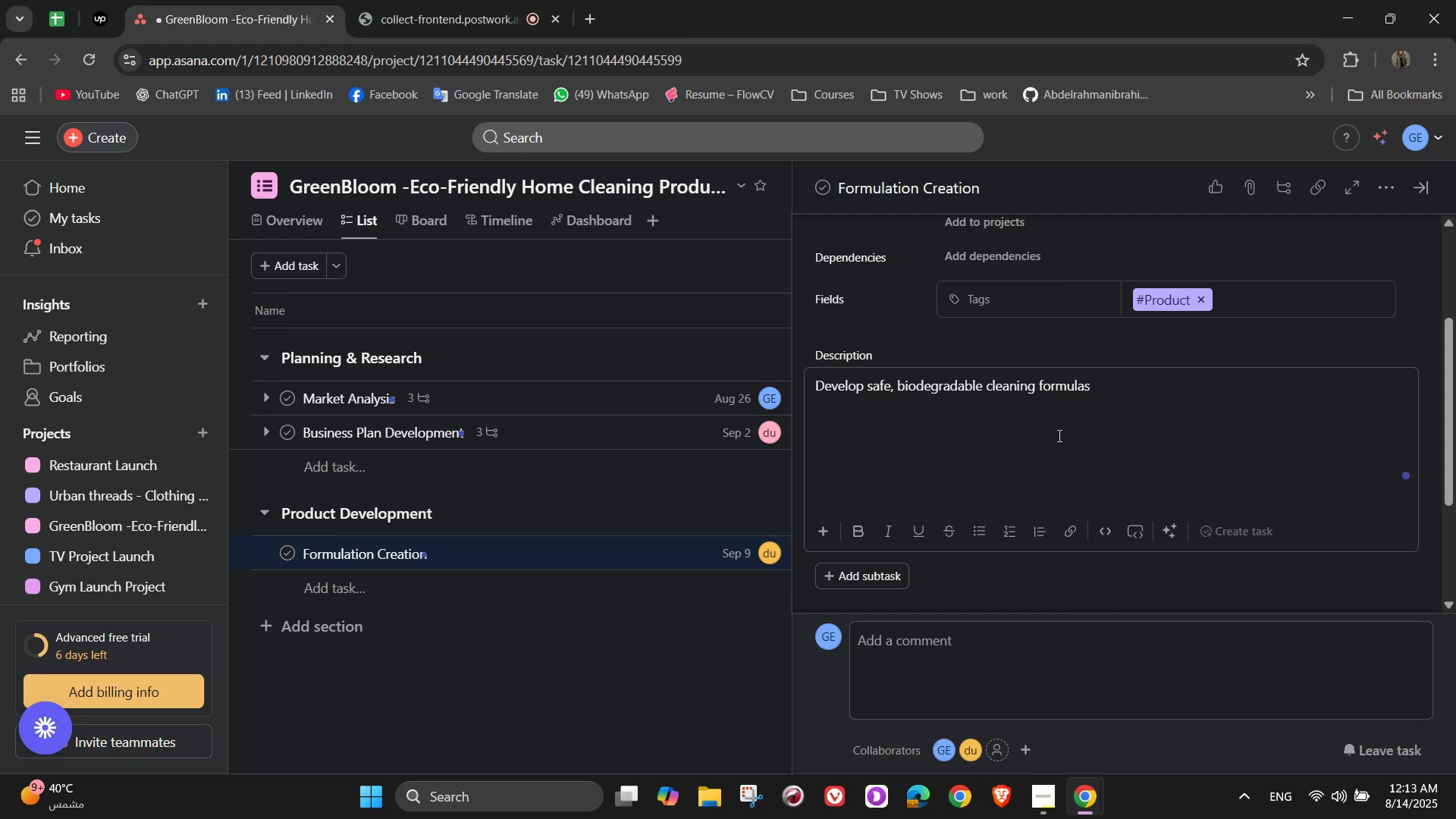 
left_click([888, 582])
 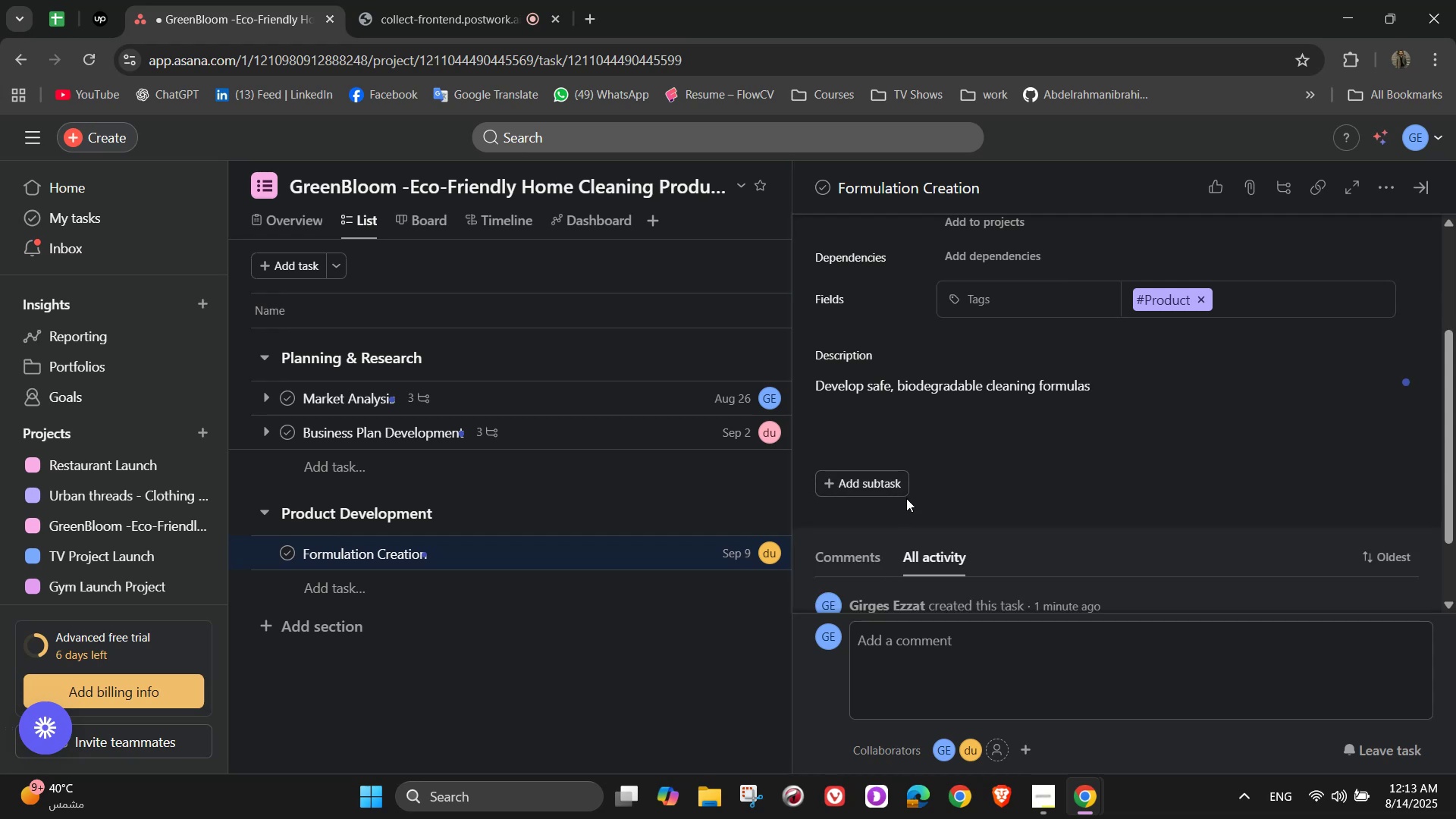 
left_click([872, 481])
 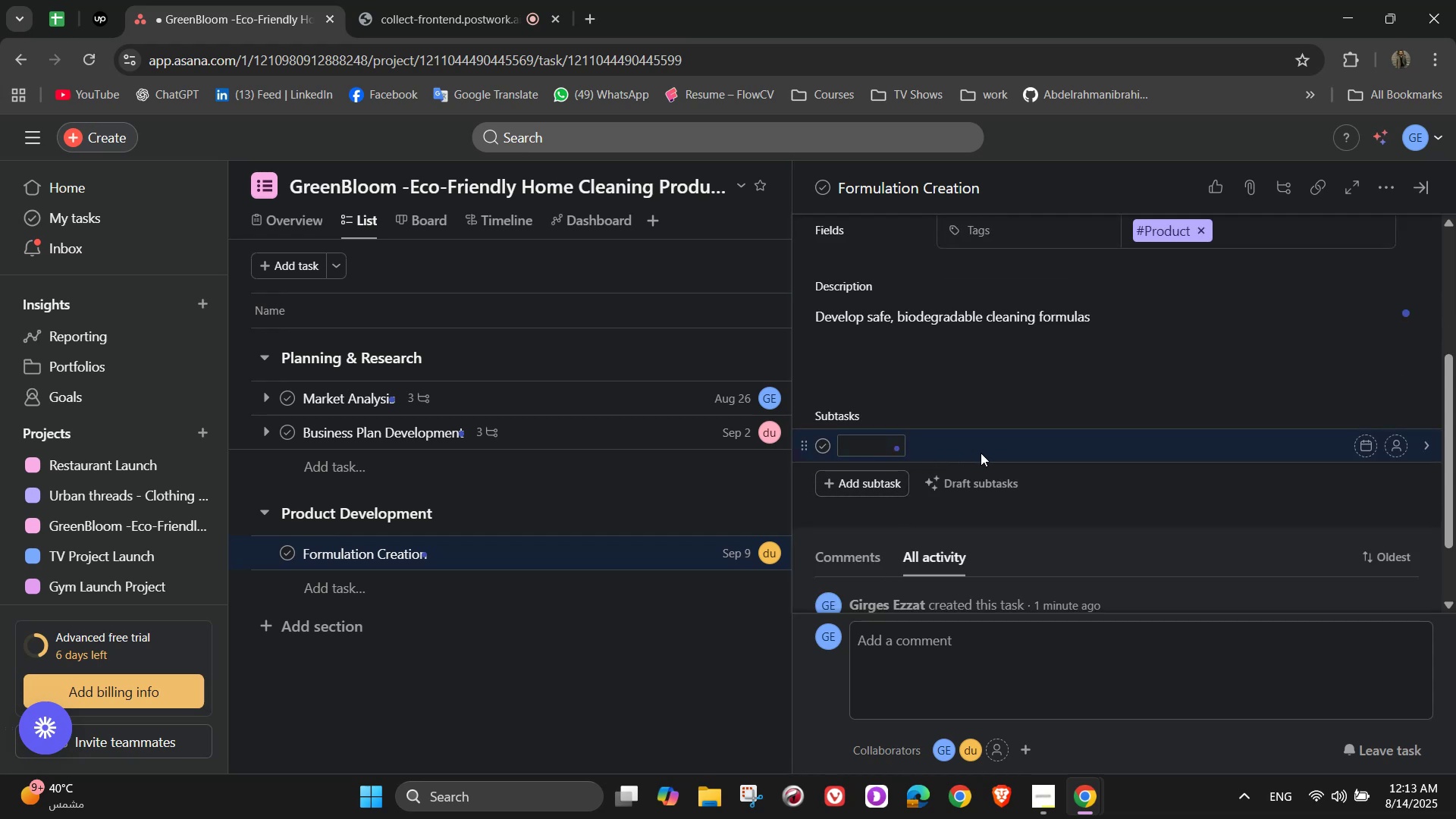 
scroll: coordinate [1059, 424], scroll_direction: down, amount: 3.0
 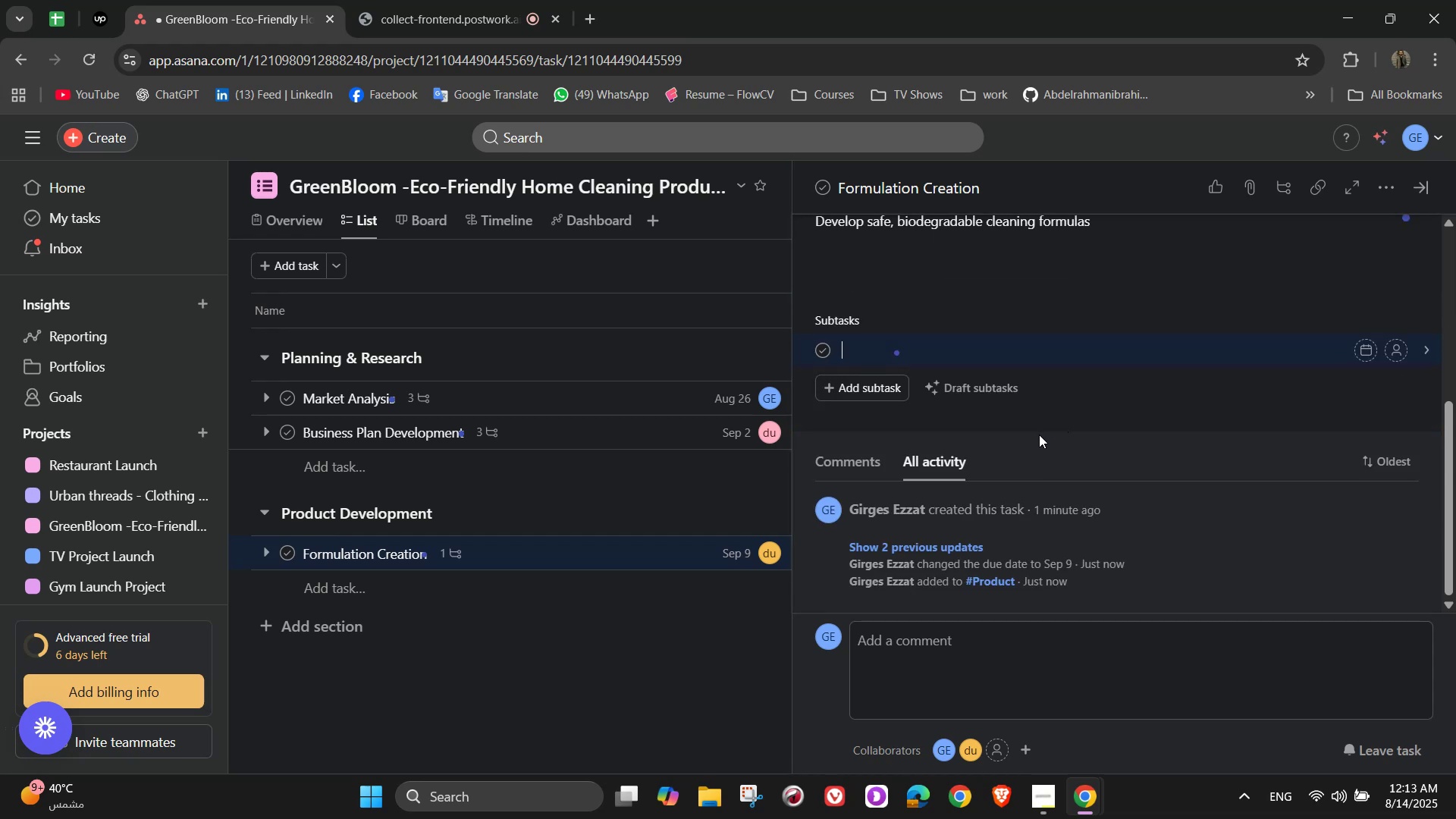 
type(Work with chemists to test formulas)
 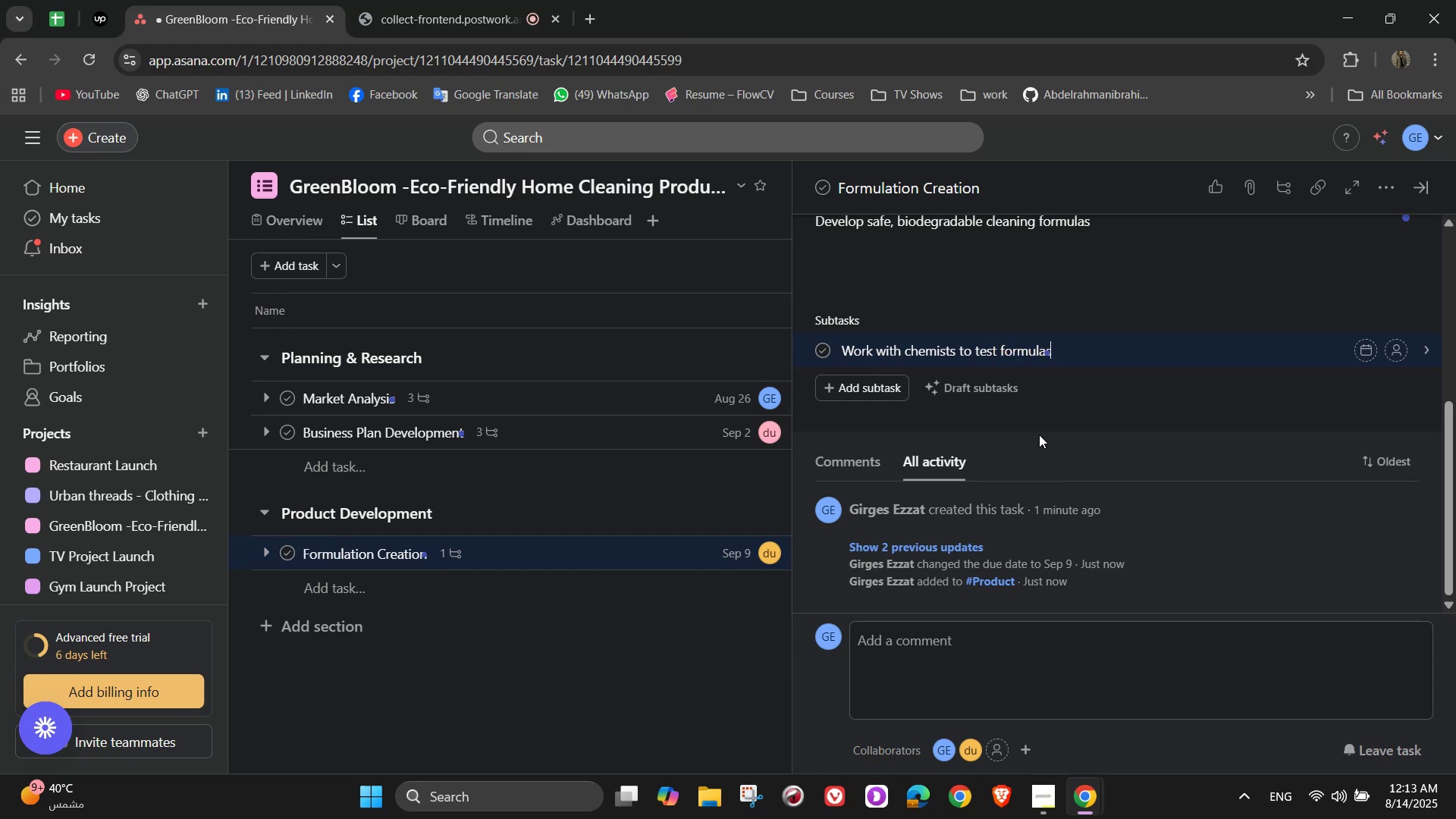 
key(NumpadEnter)
type(Verify safety )
 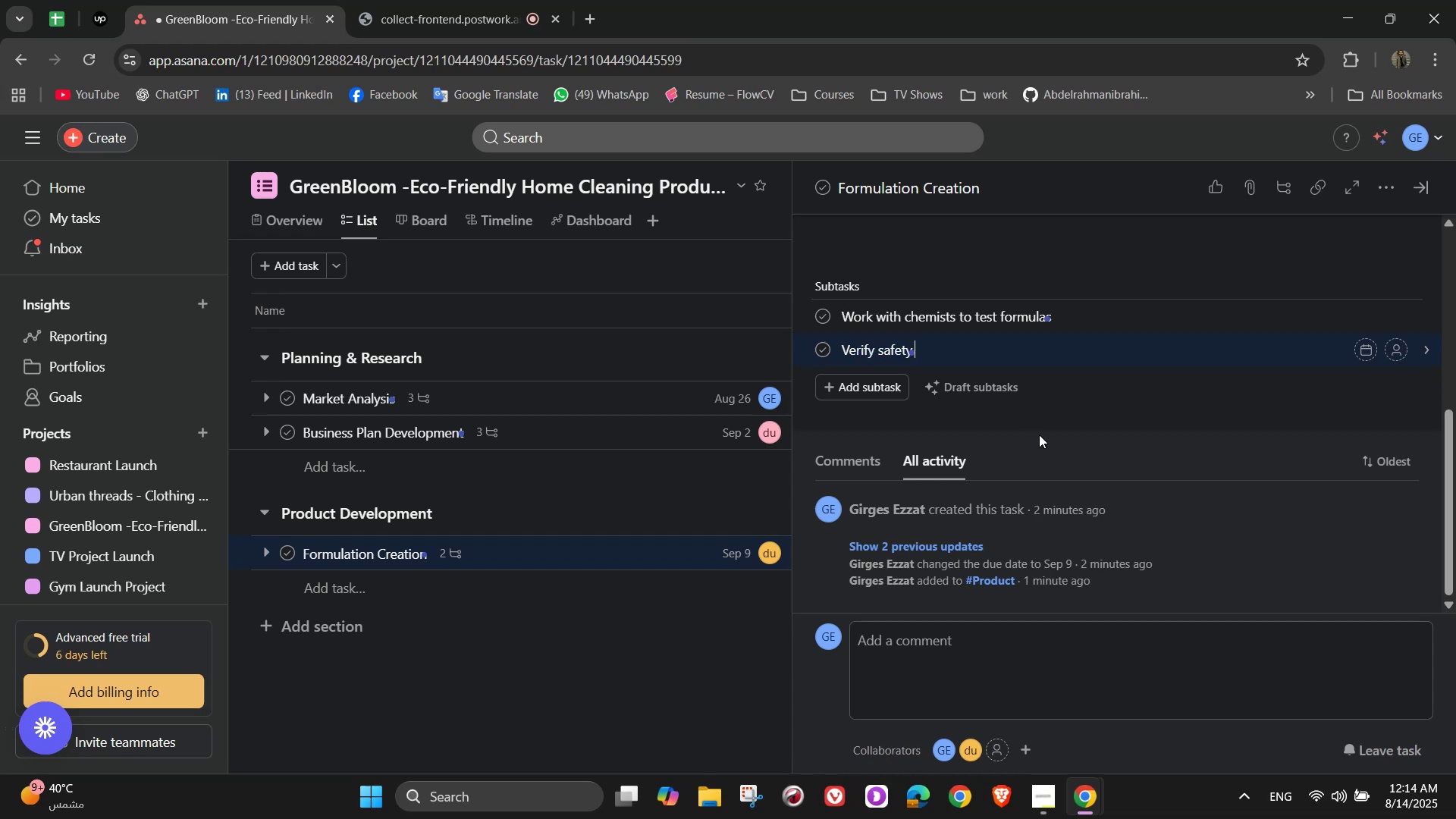 
wait(11.13)
 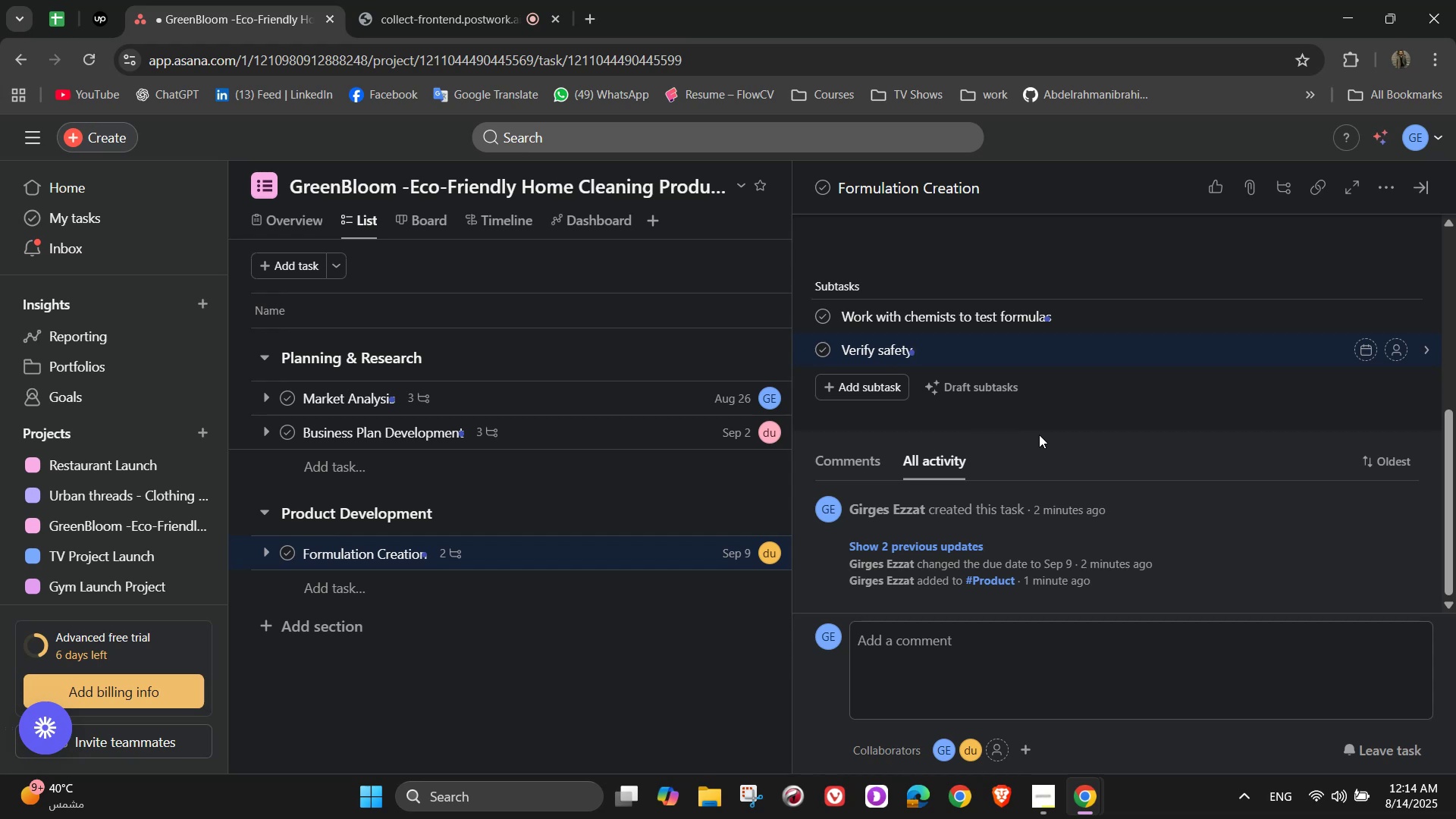 
type( compliance)
 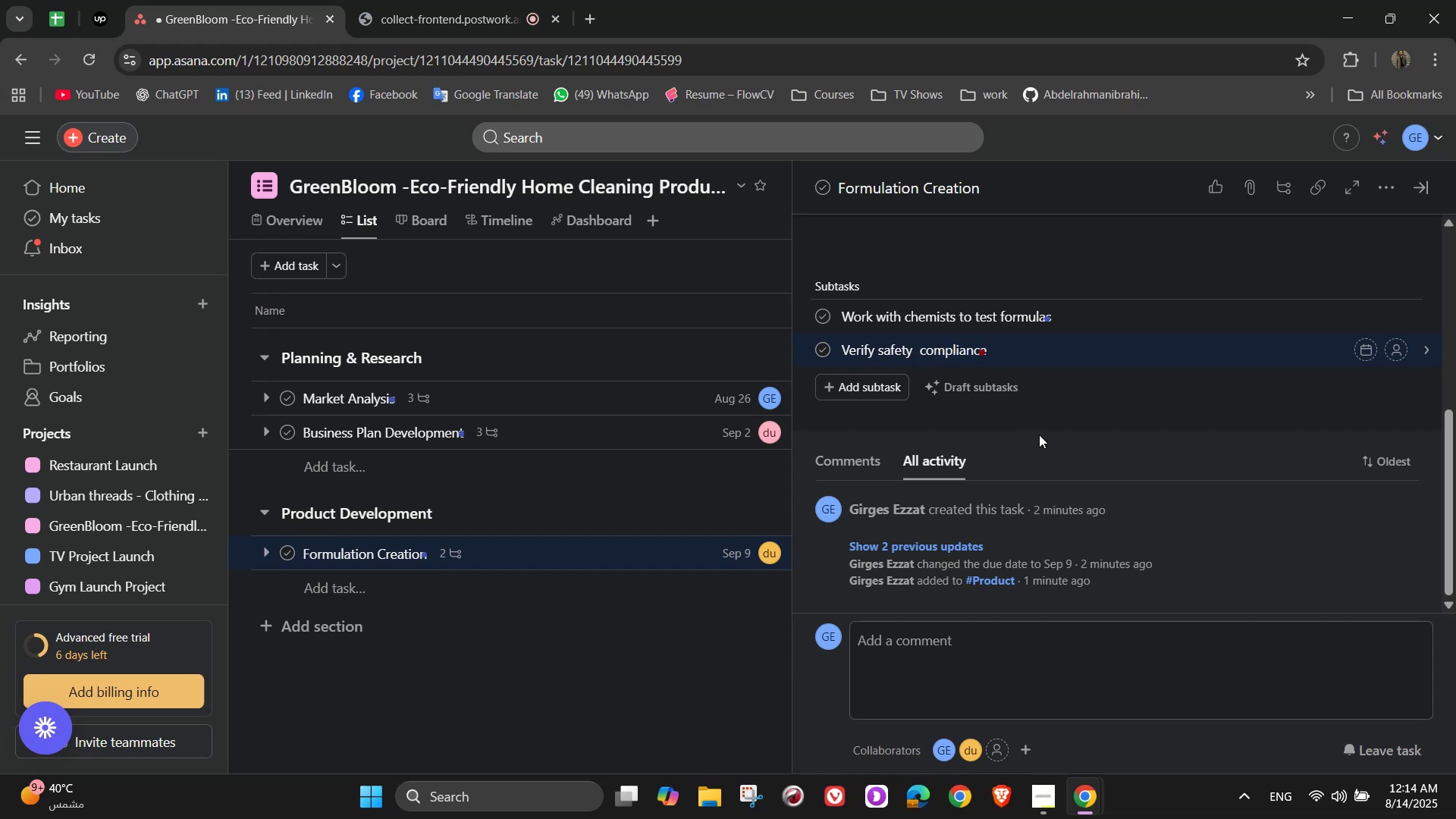 
key(Enter)
 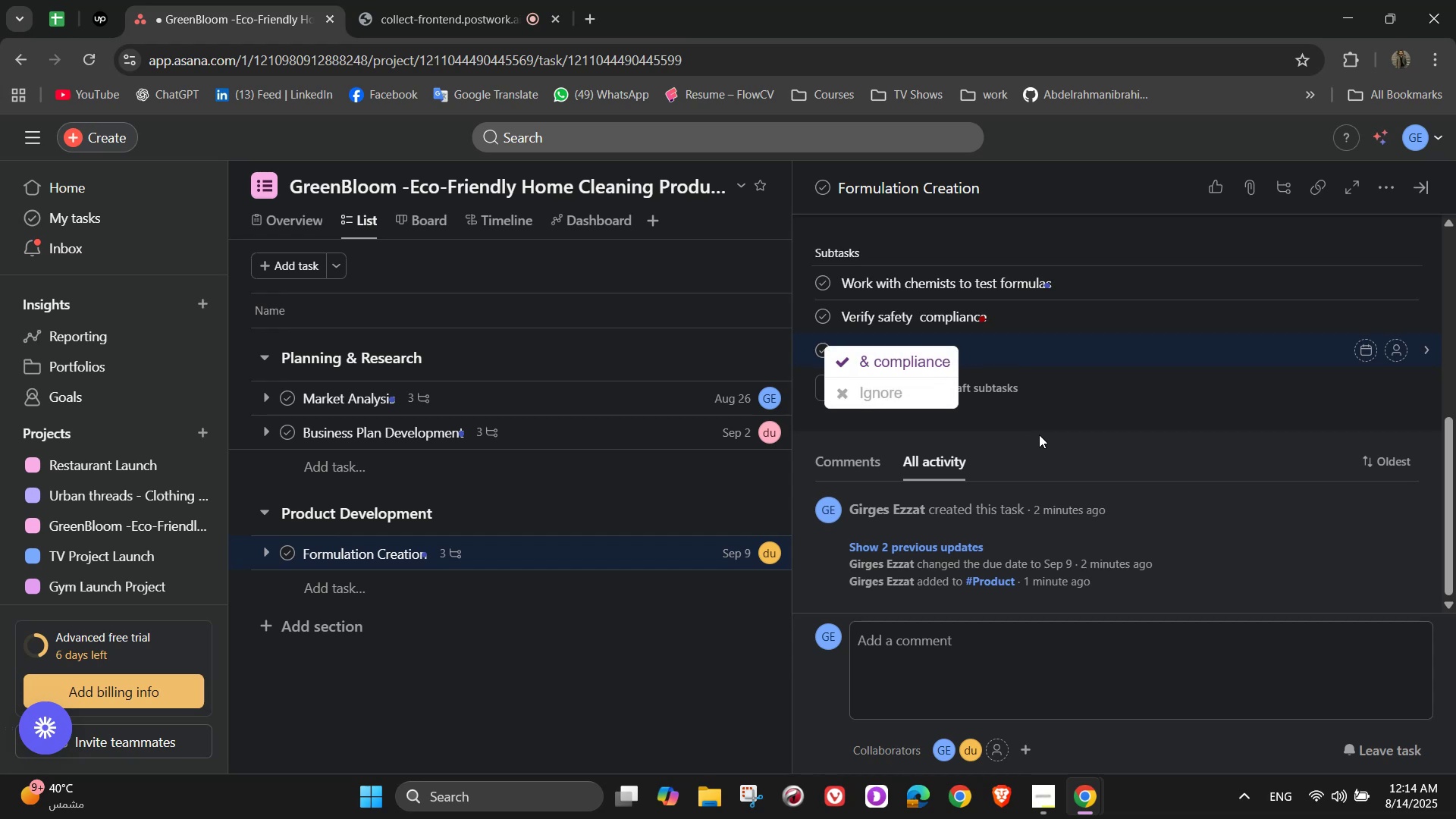 
wait(8.37)
 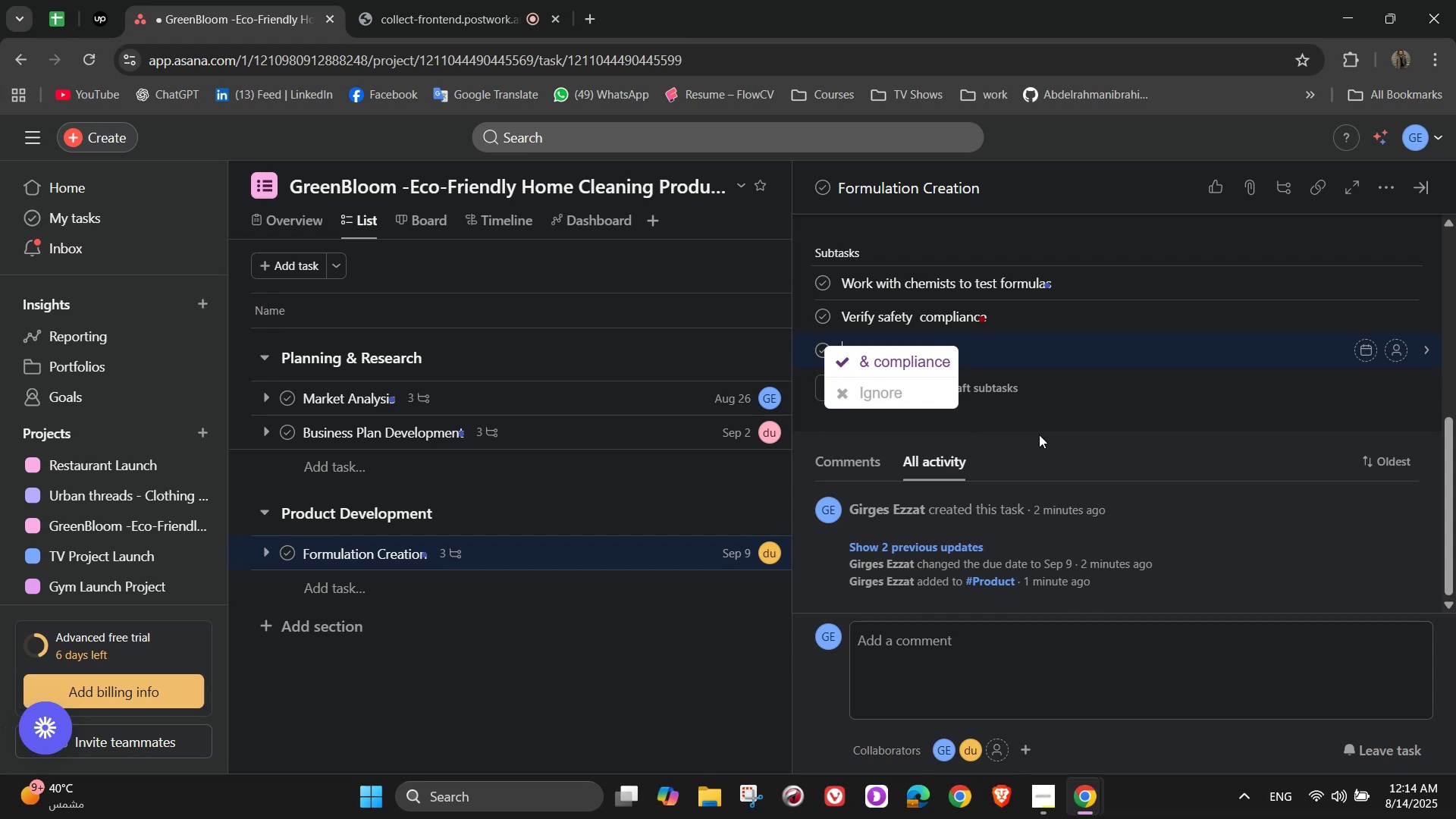 
type(Conduct )
 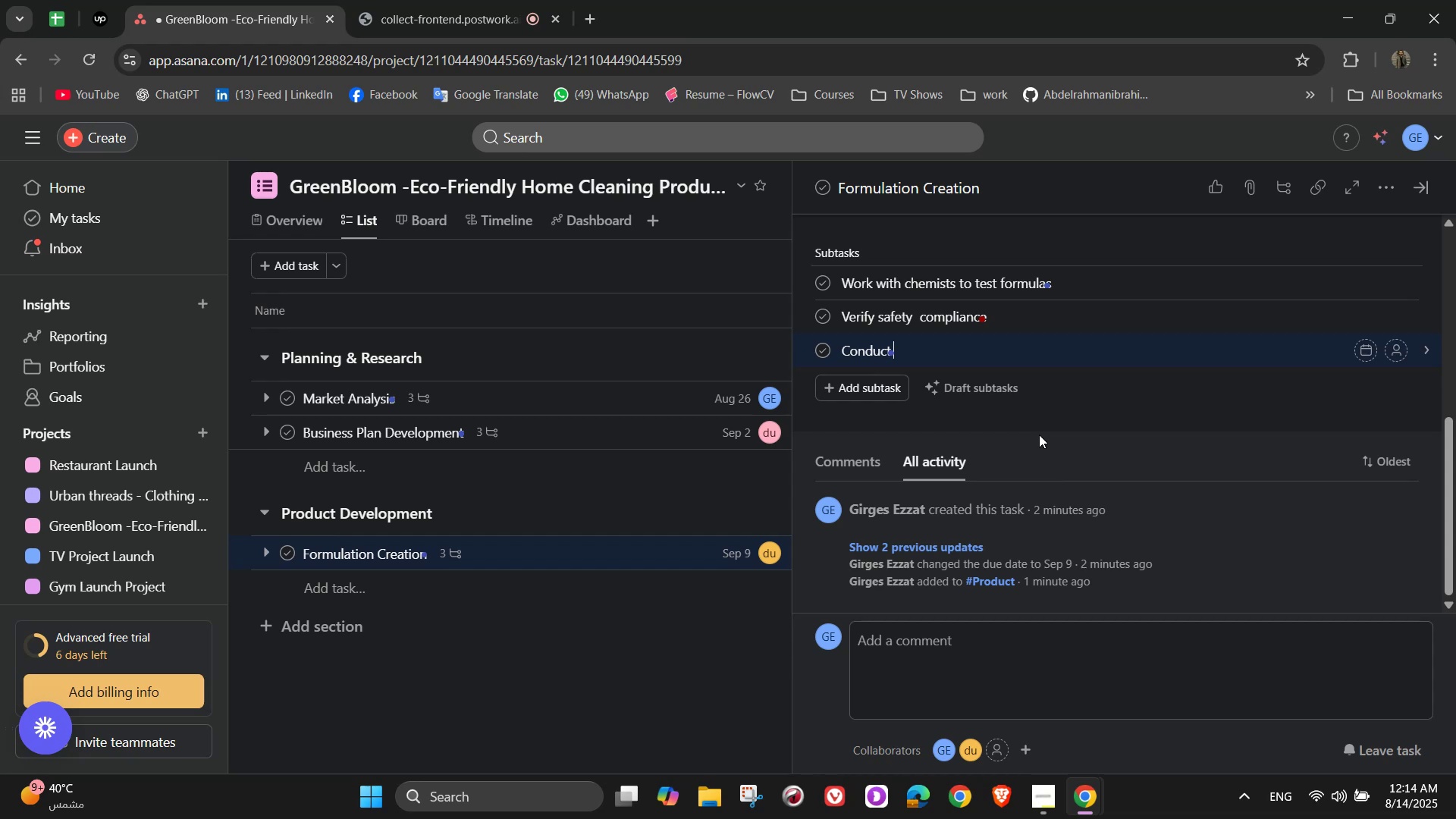 
type(small )
key(Backspace)
type(-scale performance)
 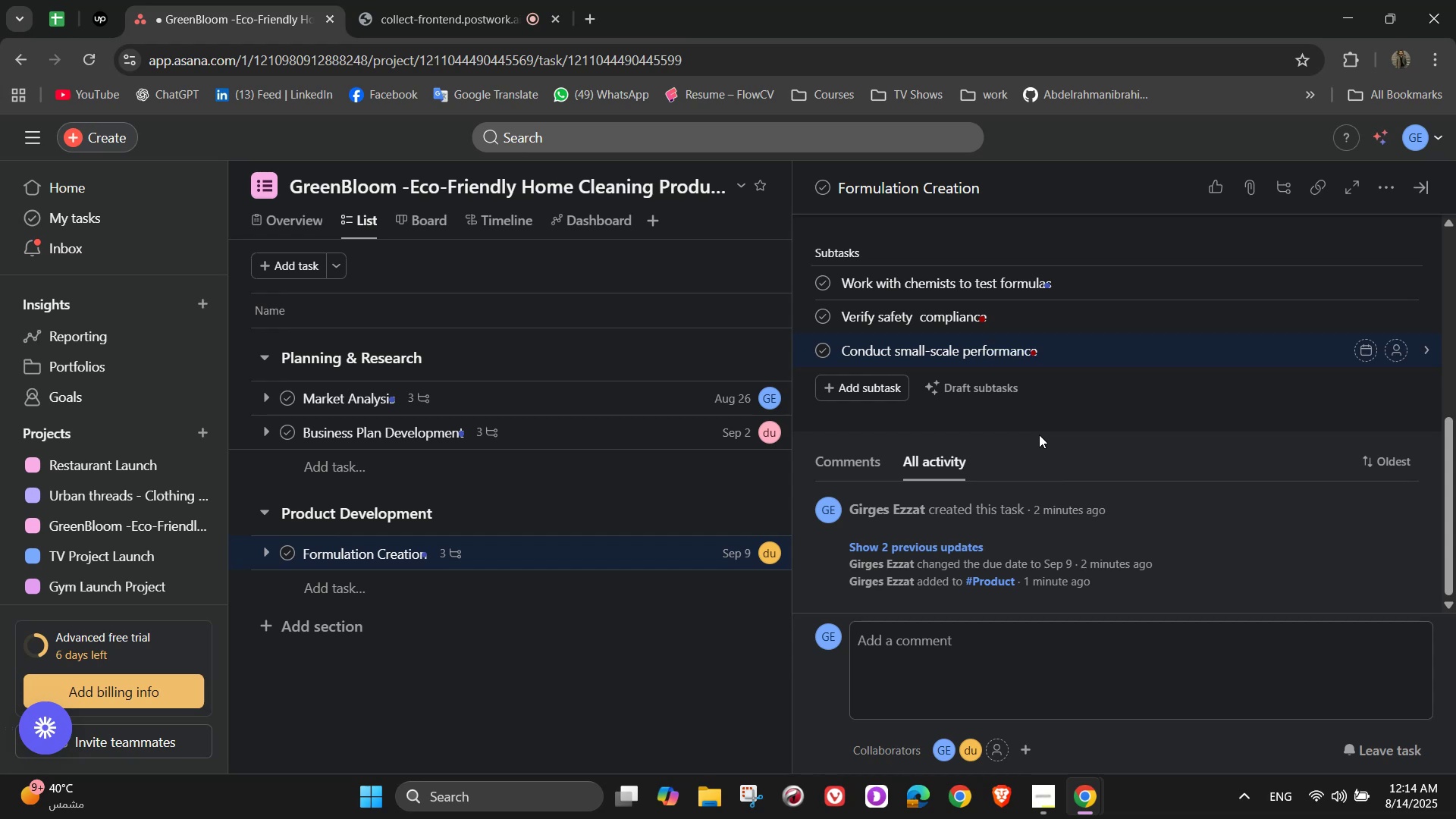 
wait(10.24)
 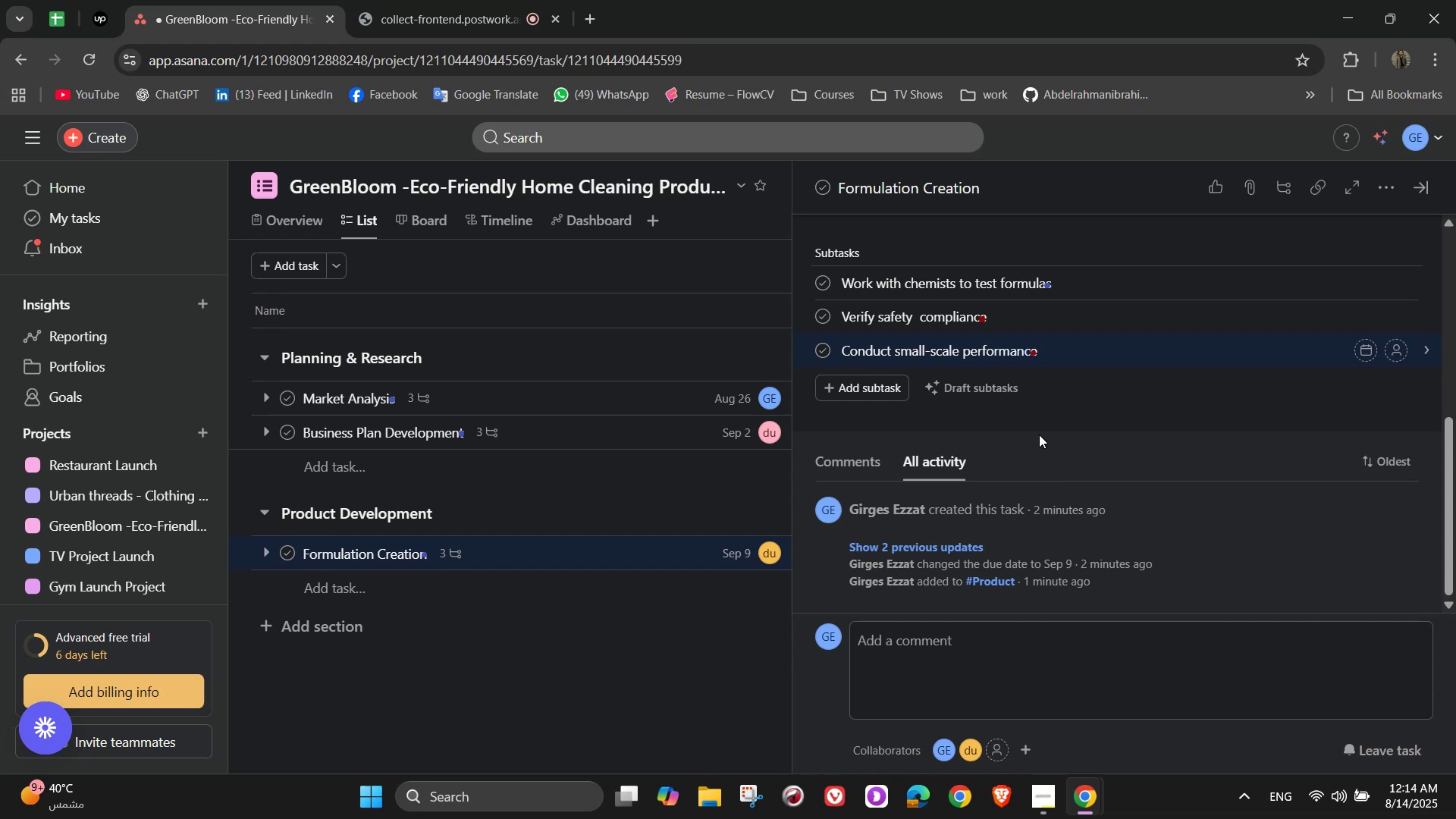 
type( tets)
key(Backspace)
key(Backspace)
type(sts)
 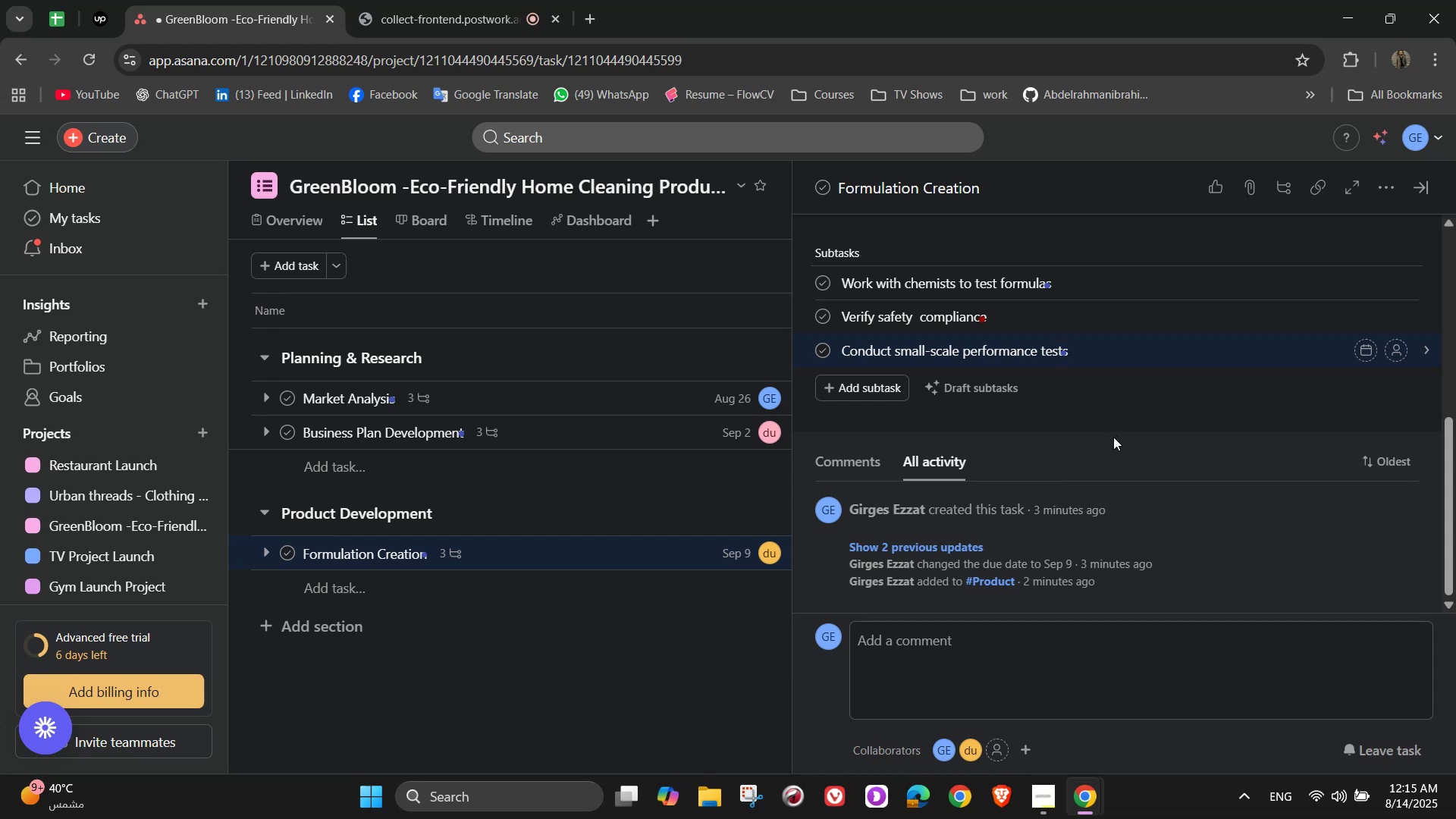 
wait(5.69)
 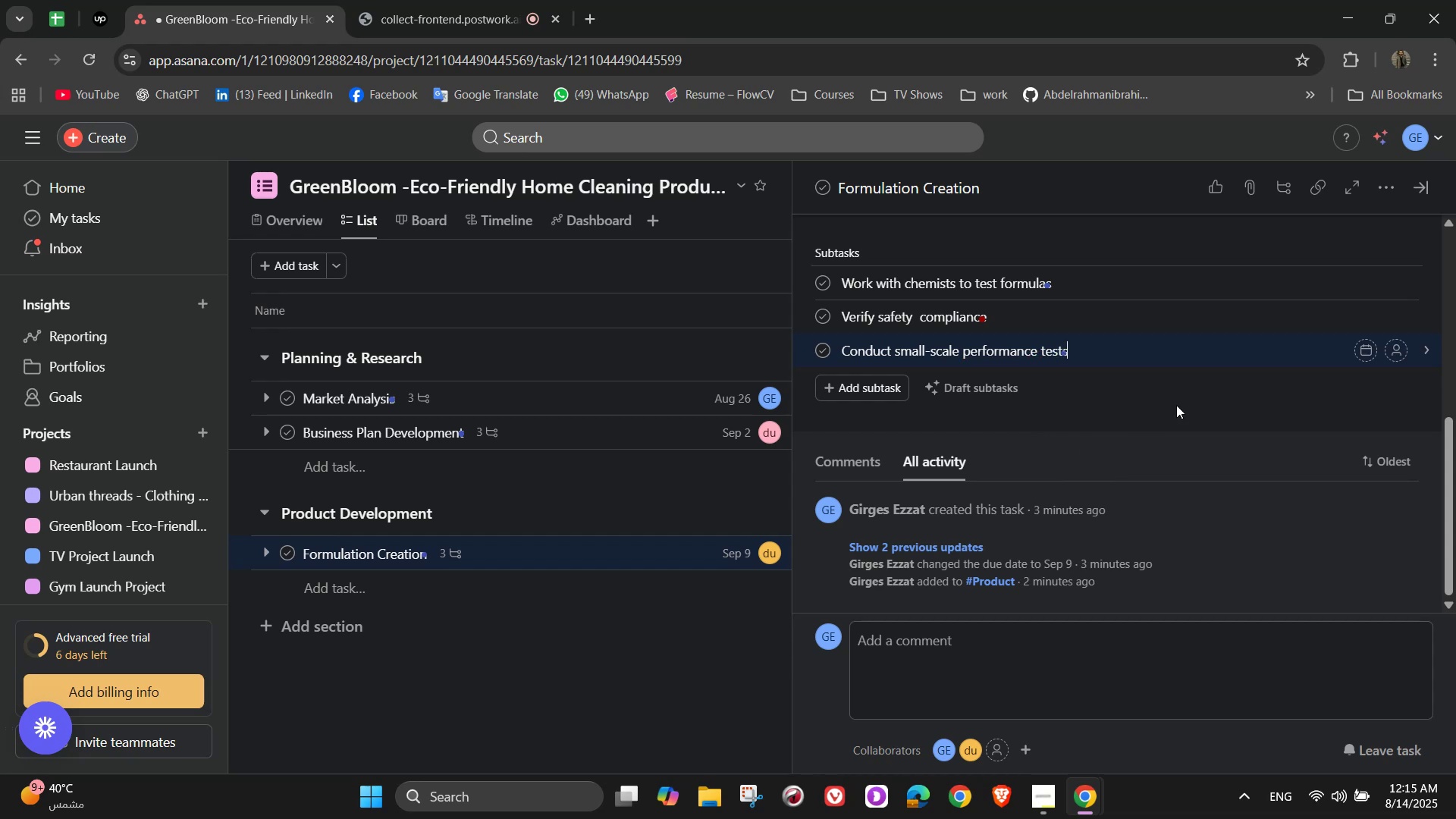 
left_click([1394, 278])
 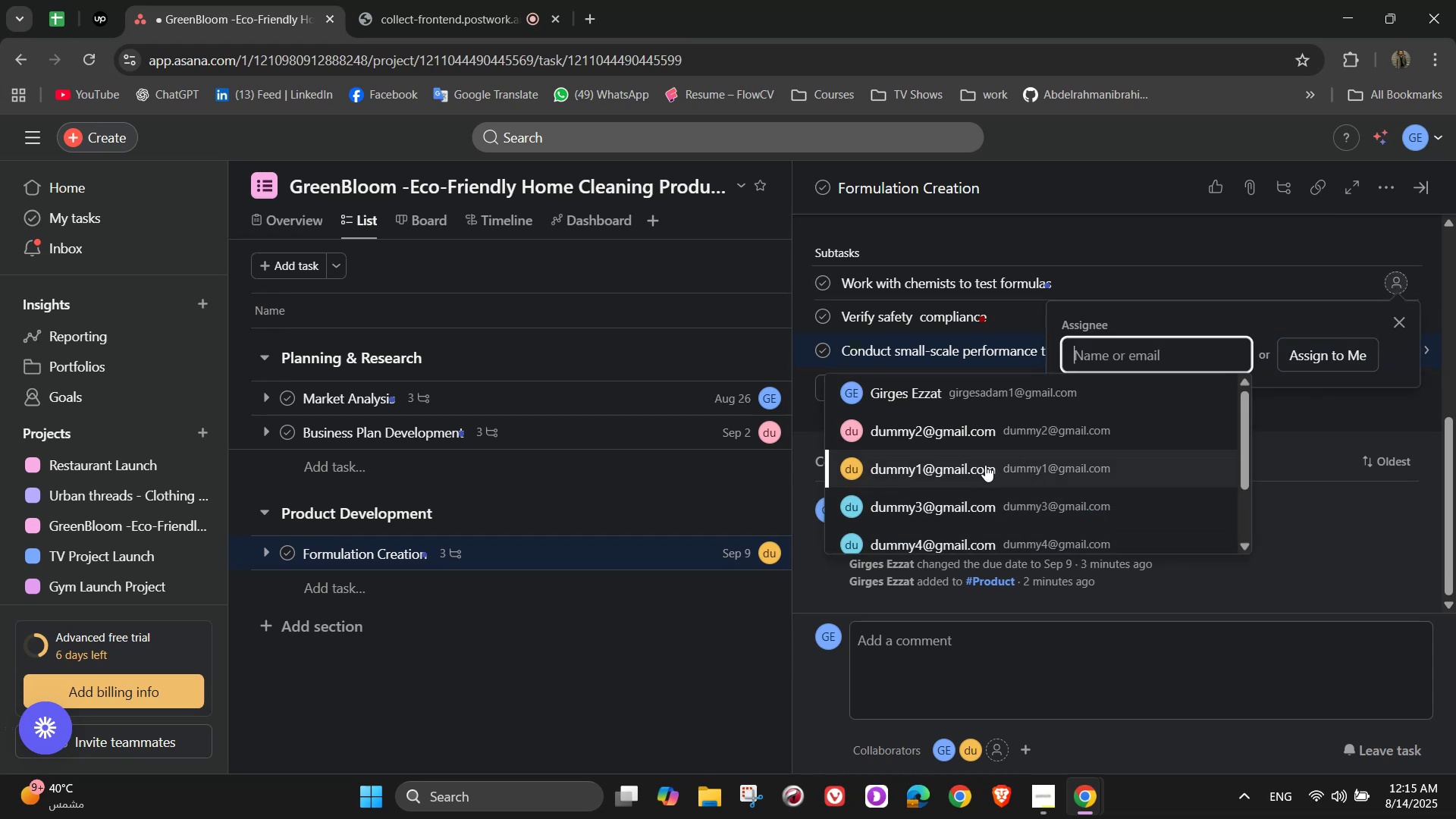 
left_click([962, 461])
 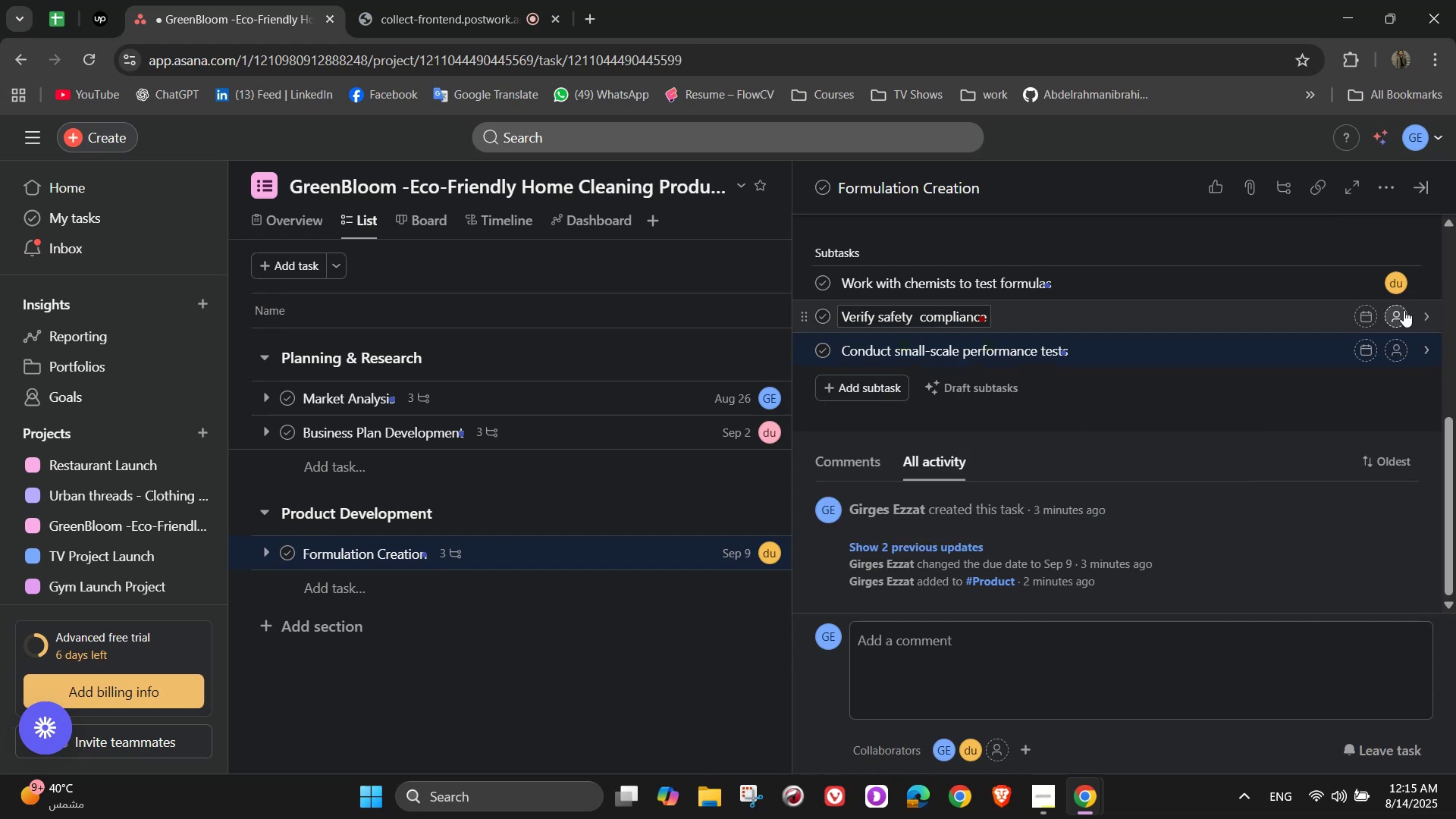 
left_click([1400, 315])
 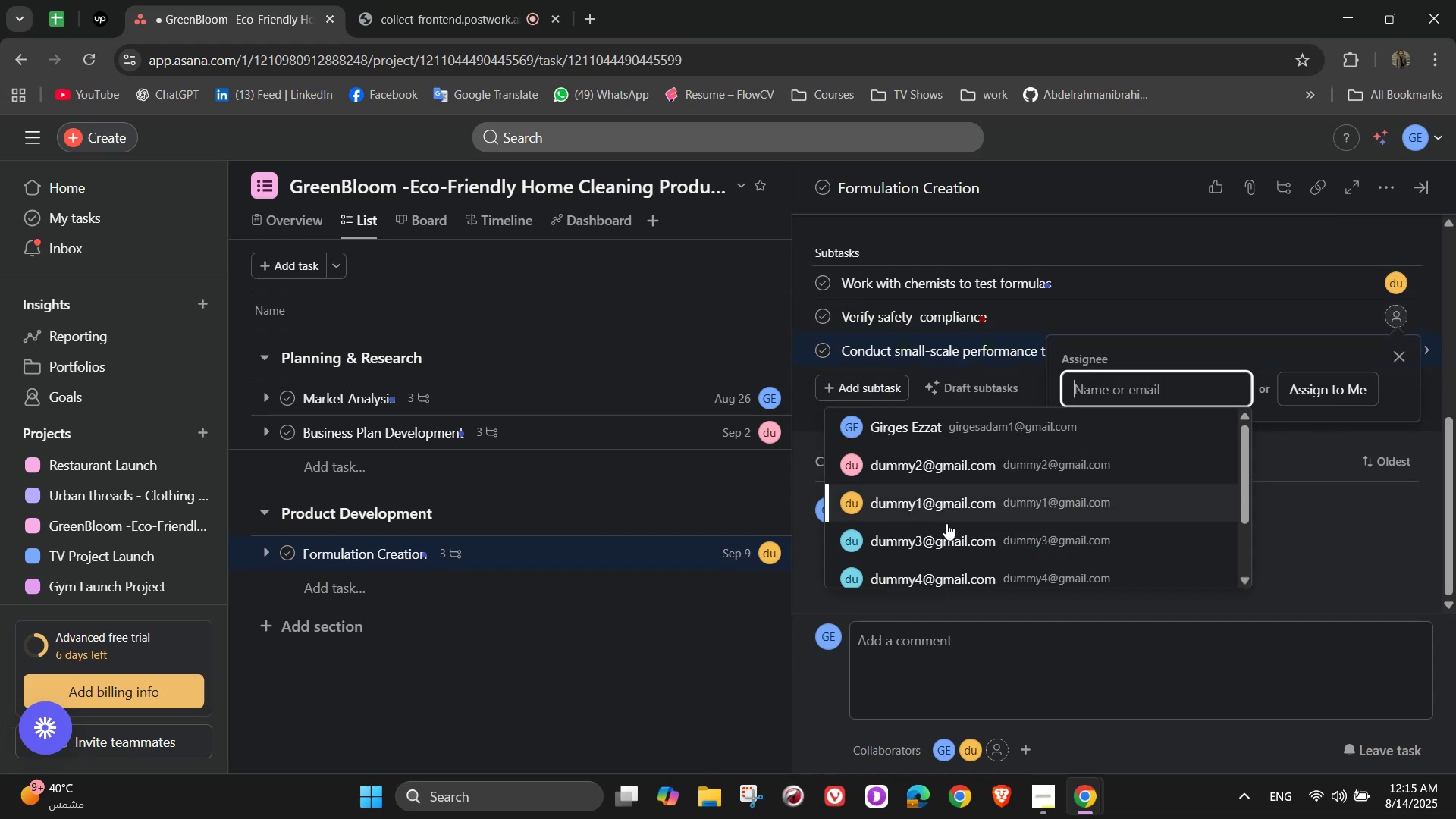 
left_click([962, 538])
 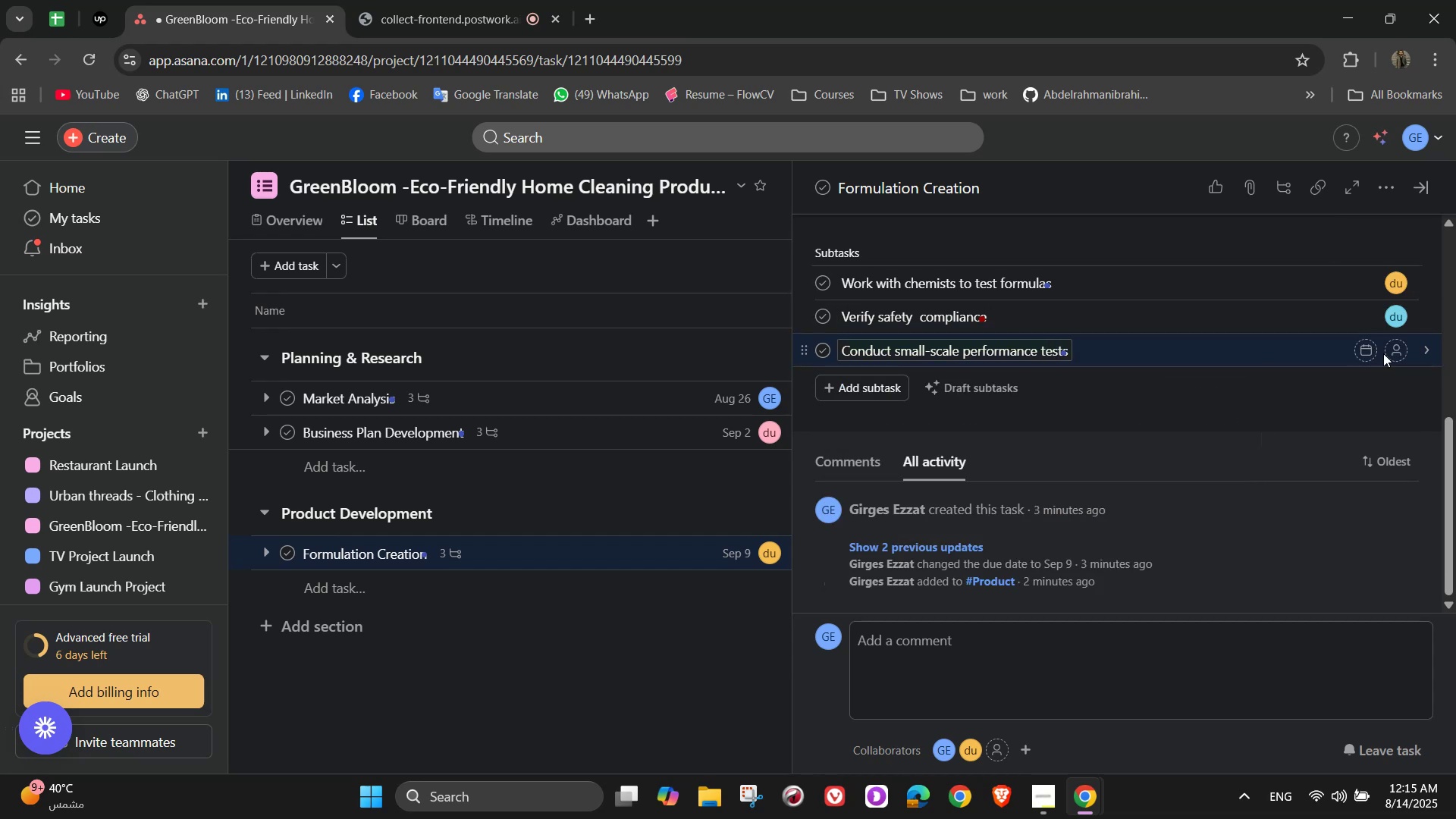 
left_click([1395, 347])
 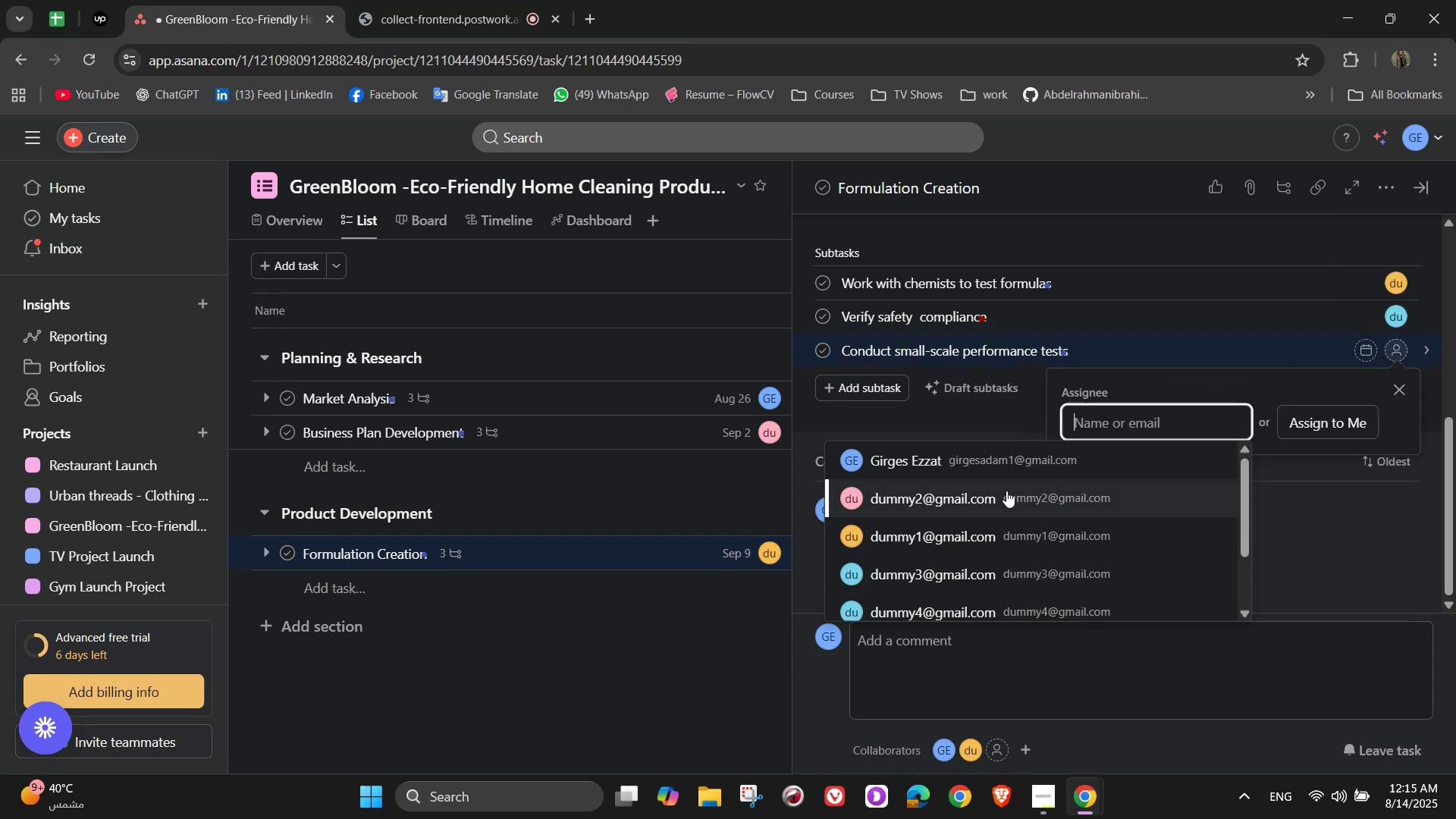 
left_click([1006, 491])
 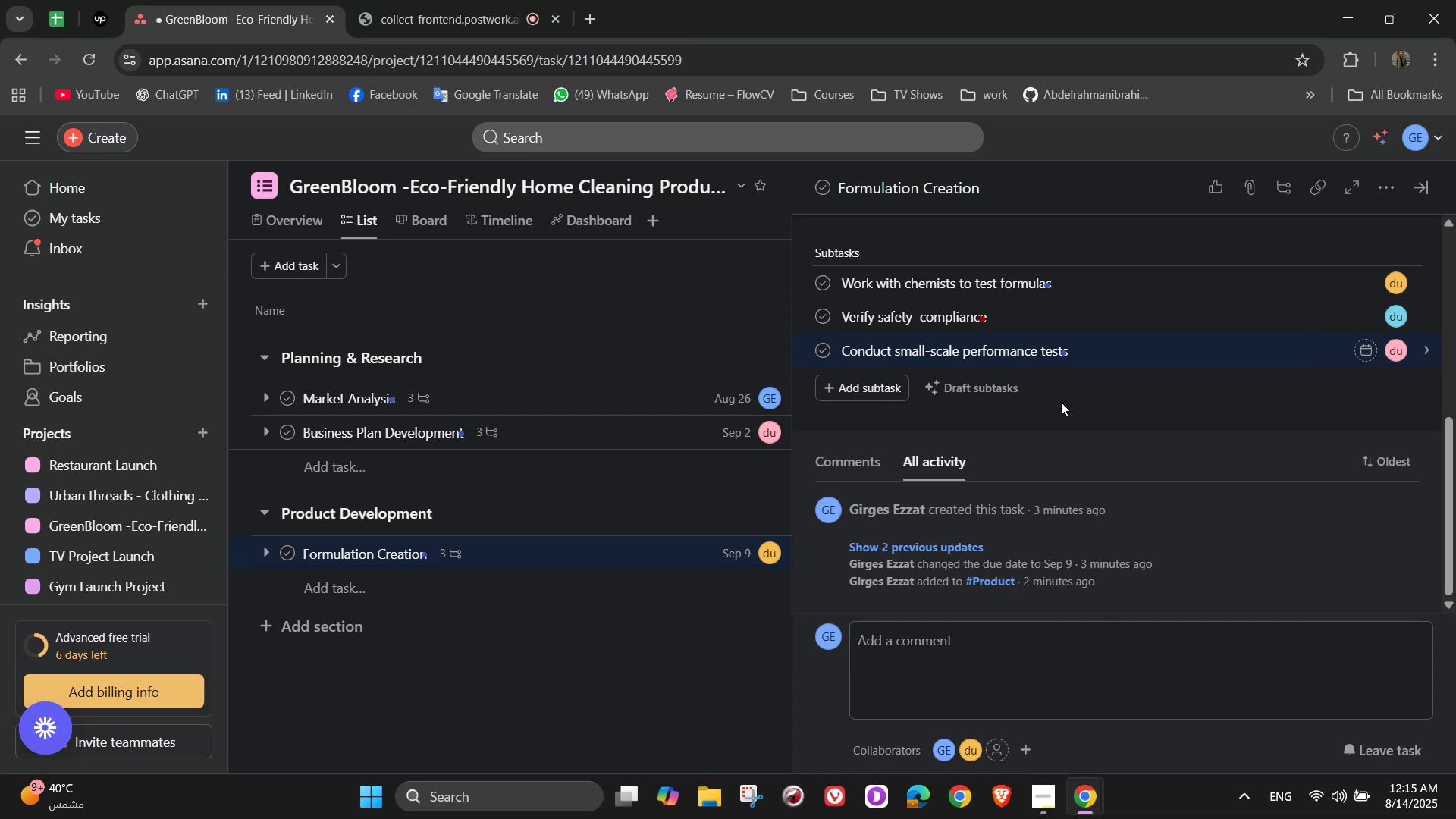 
wait(5.99)
 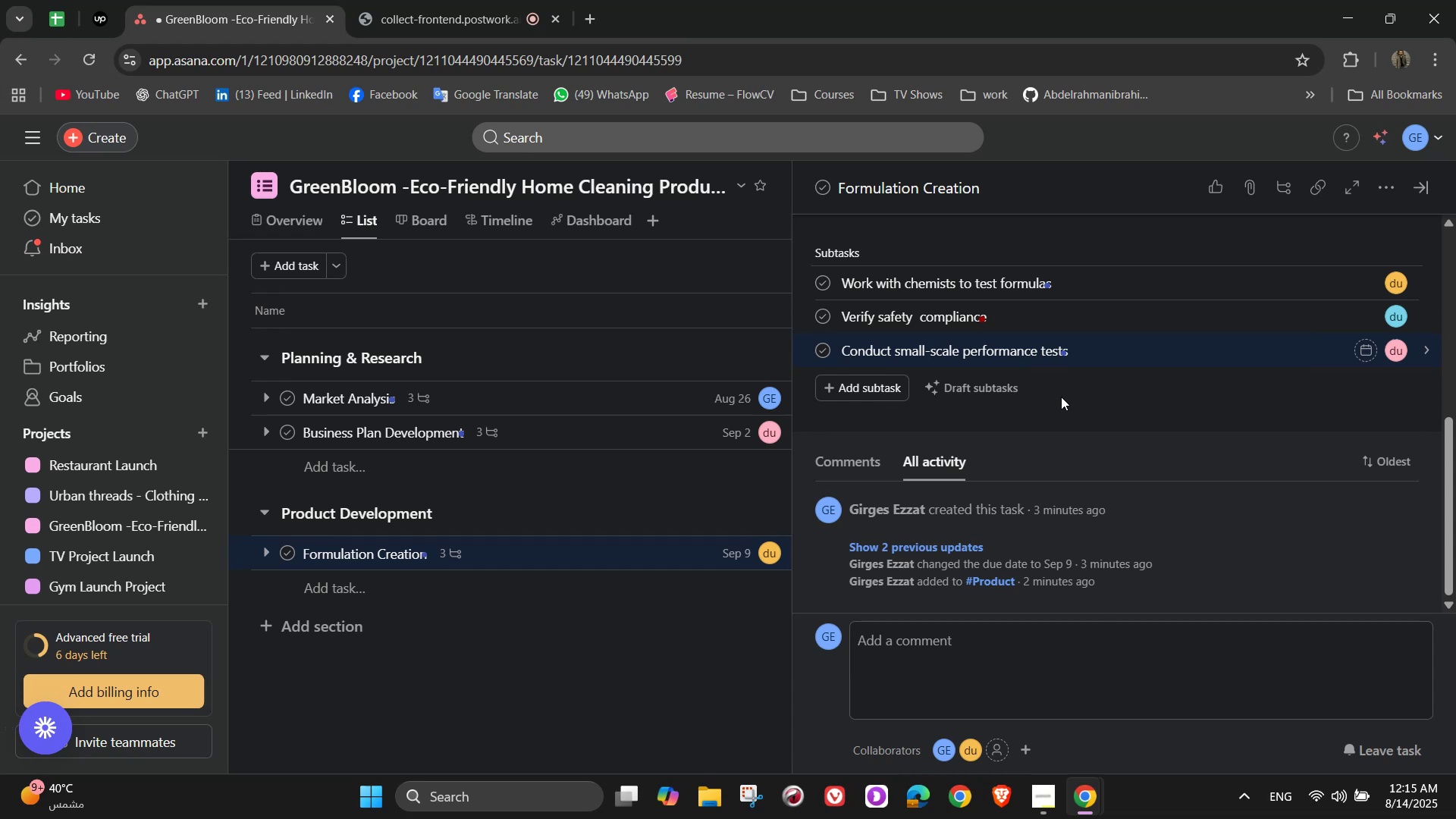 
scroll: coordinate [1300, 322], scroll_direction: up, amount: 4.0
 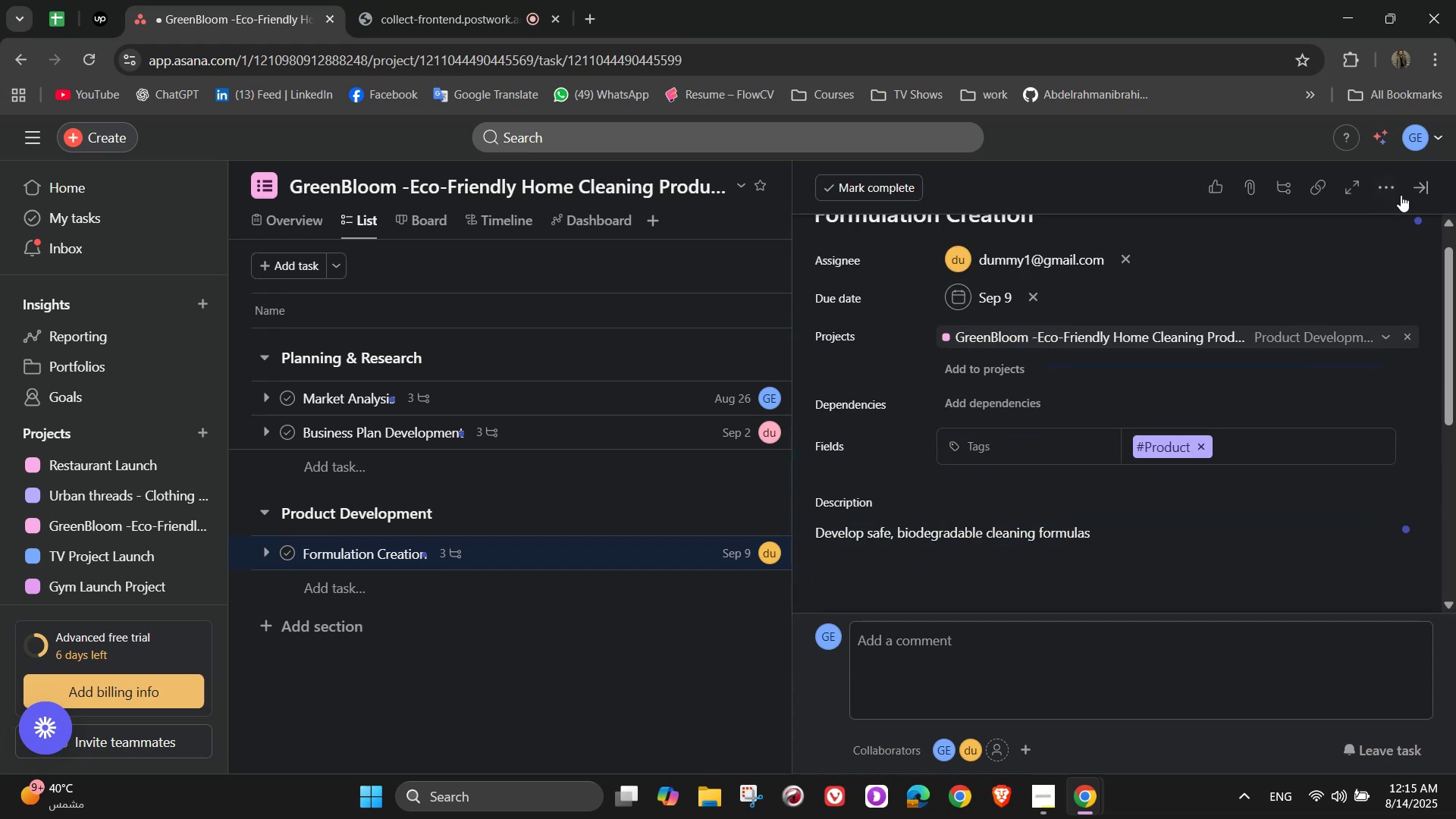 
left_click([1423, 189])
 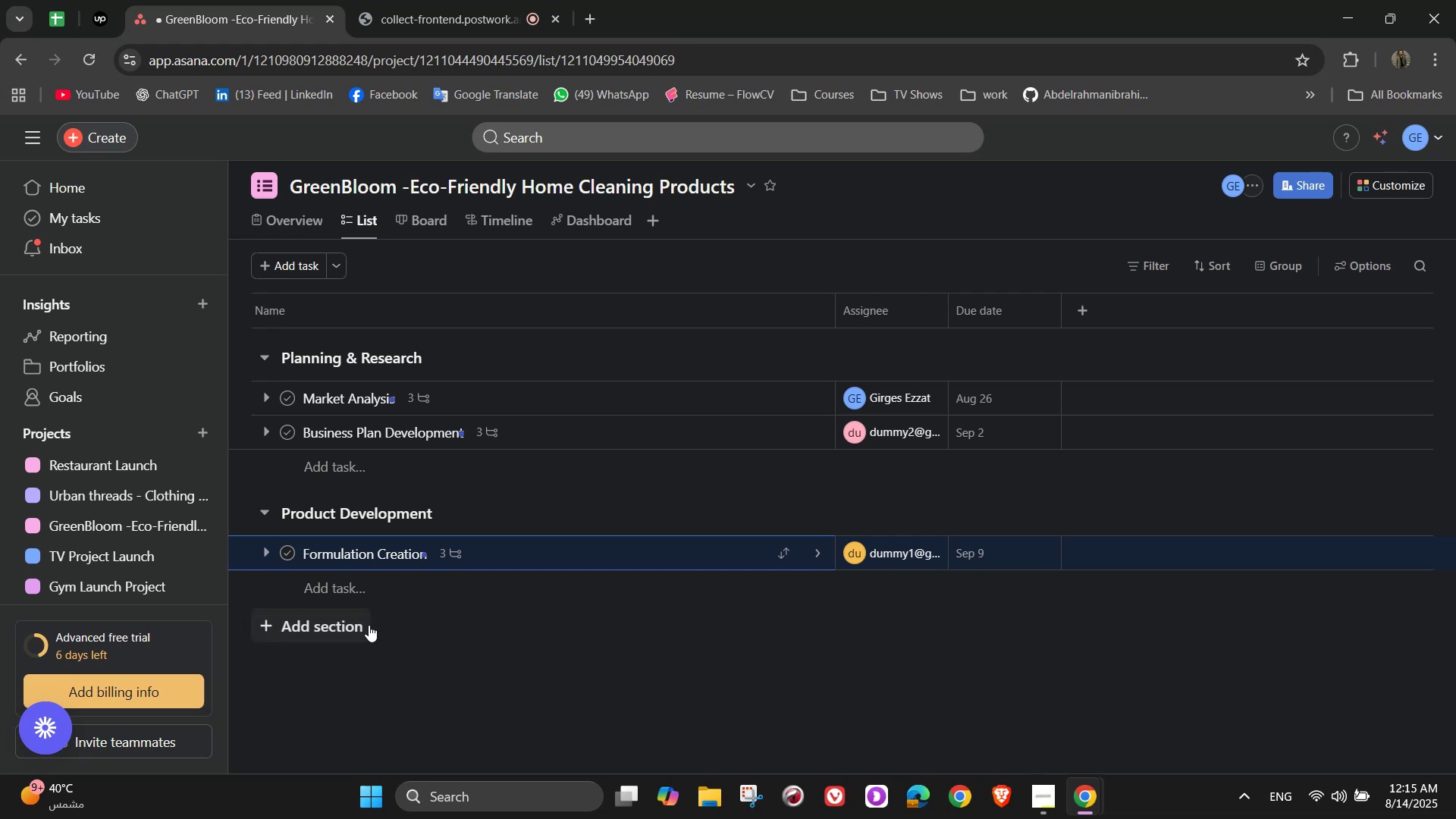 
left_click([382, 604])
 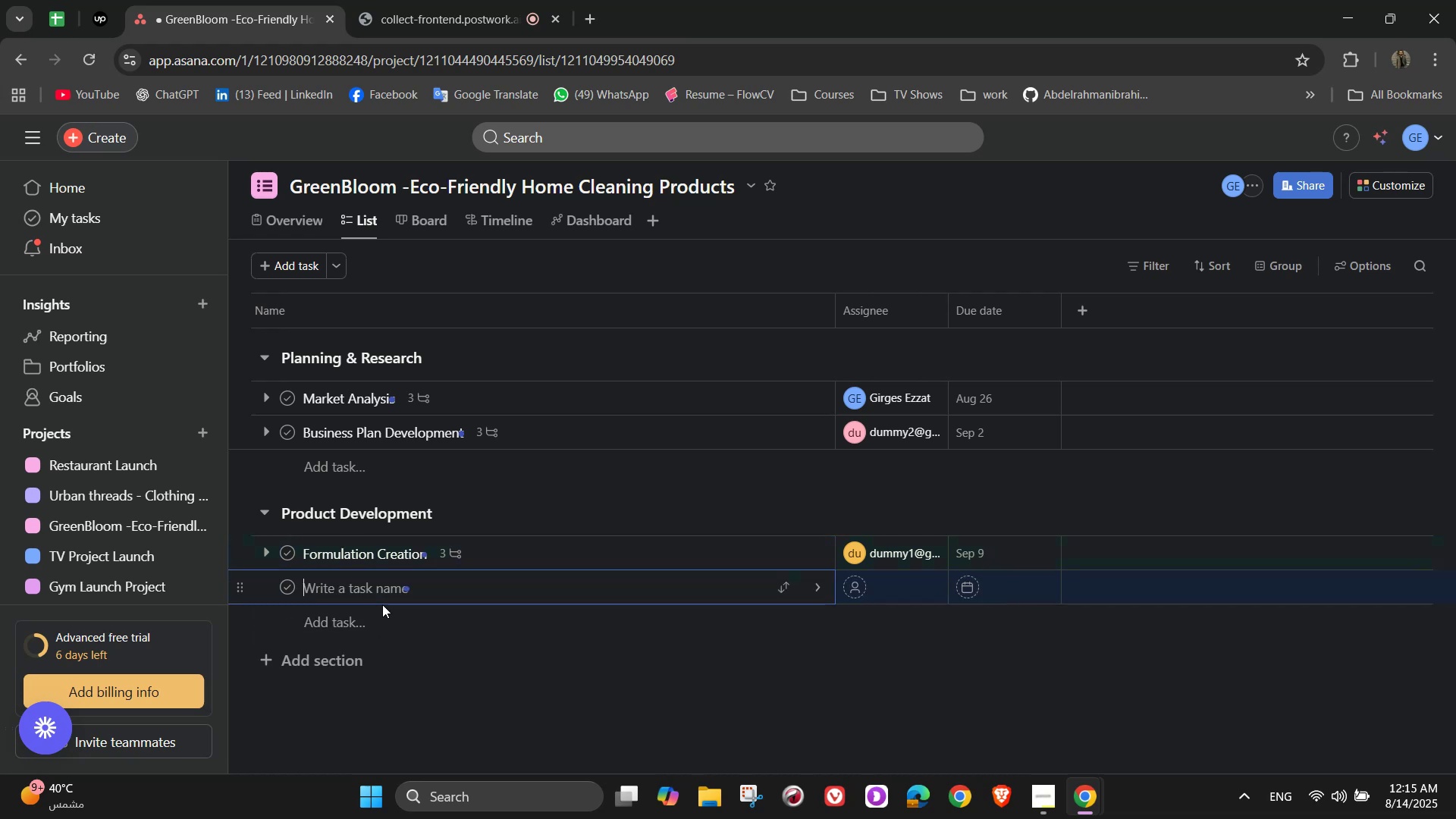 
wait(10.27)
 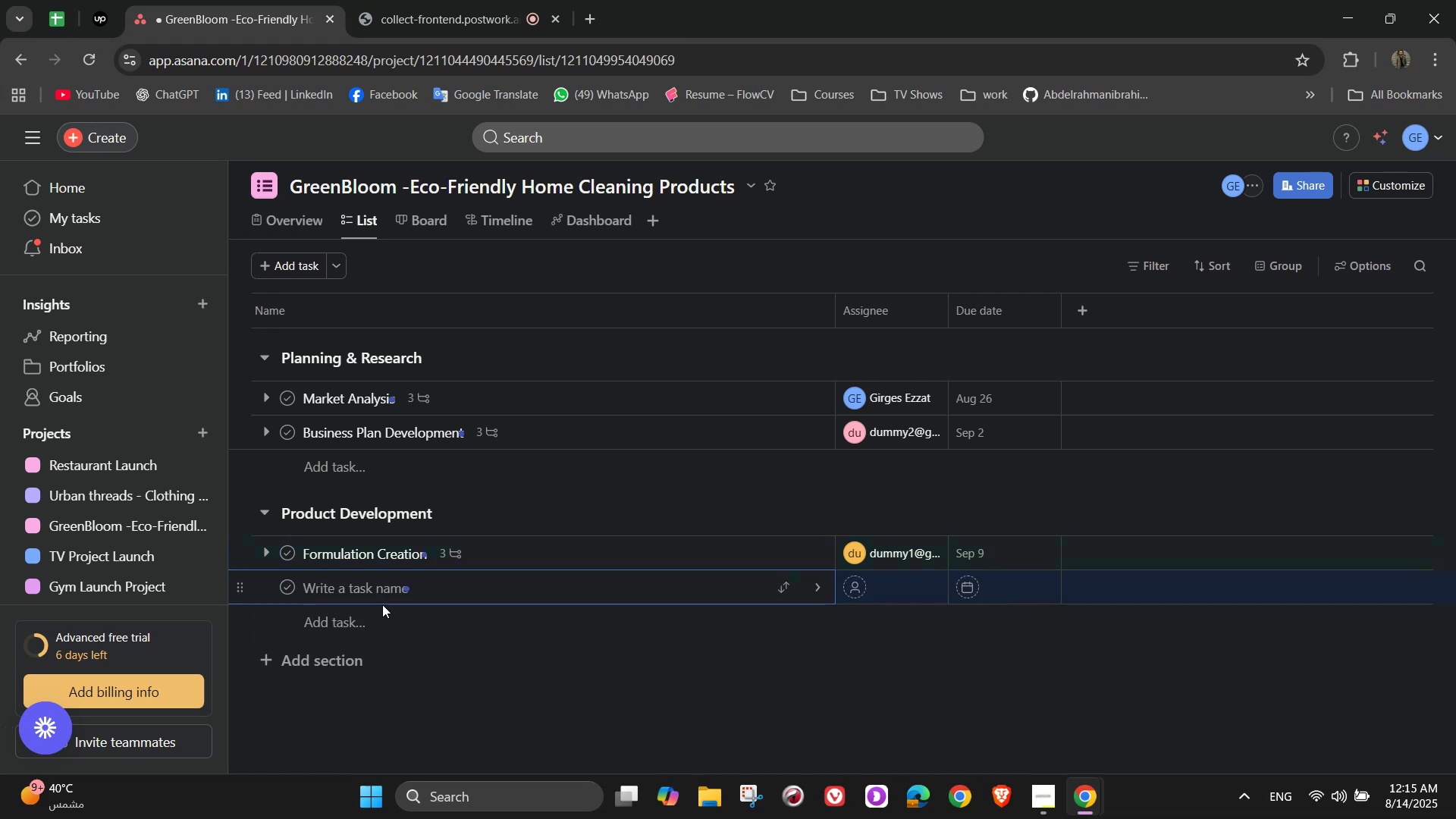 
type(Packaging)
 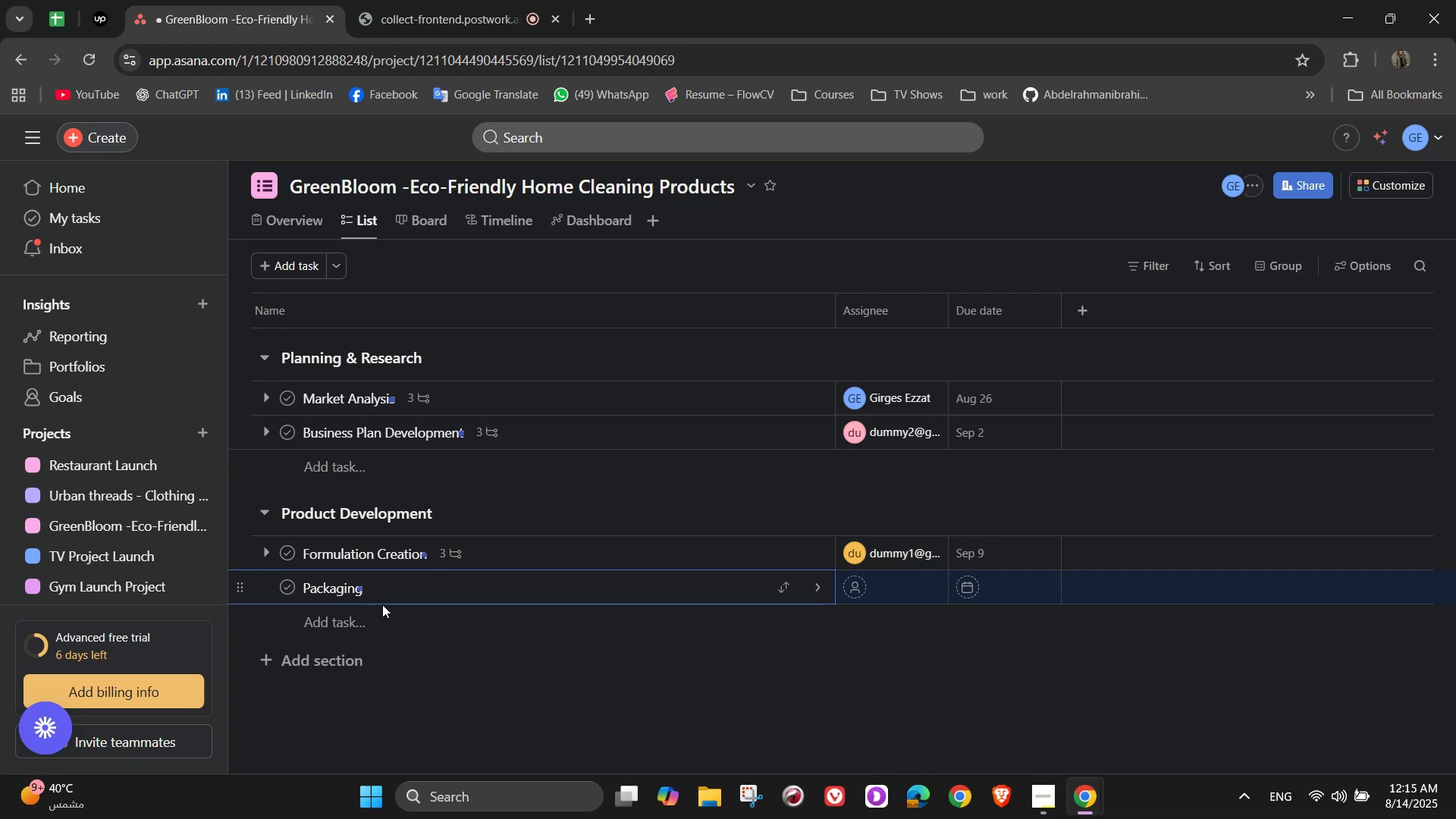 
wait(10.9)
 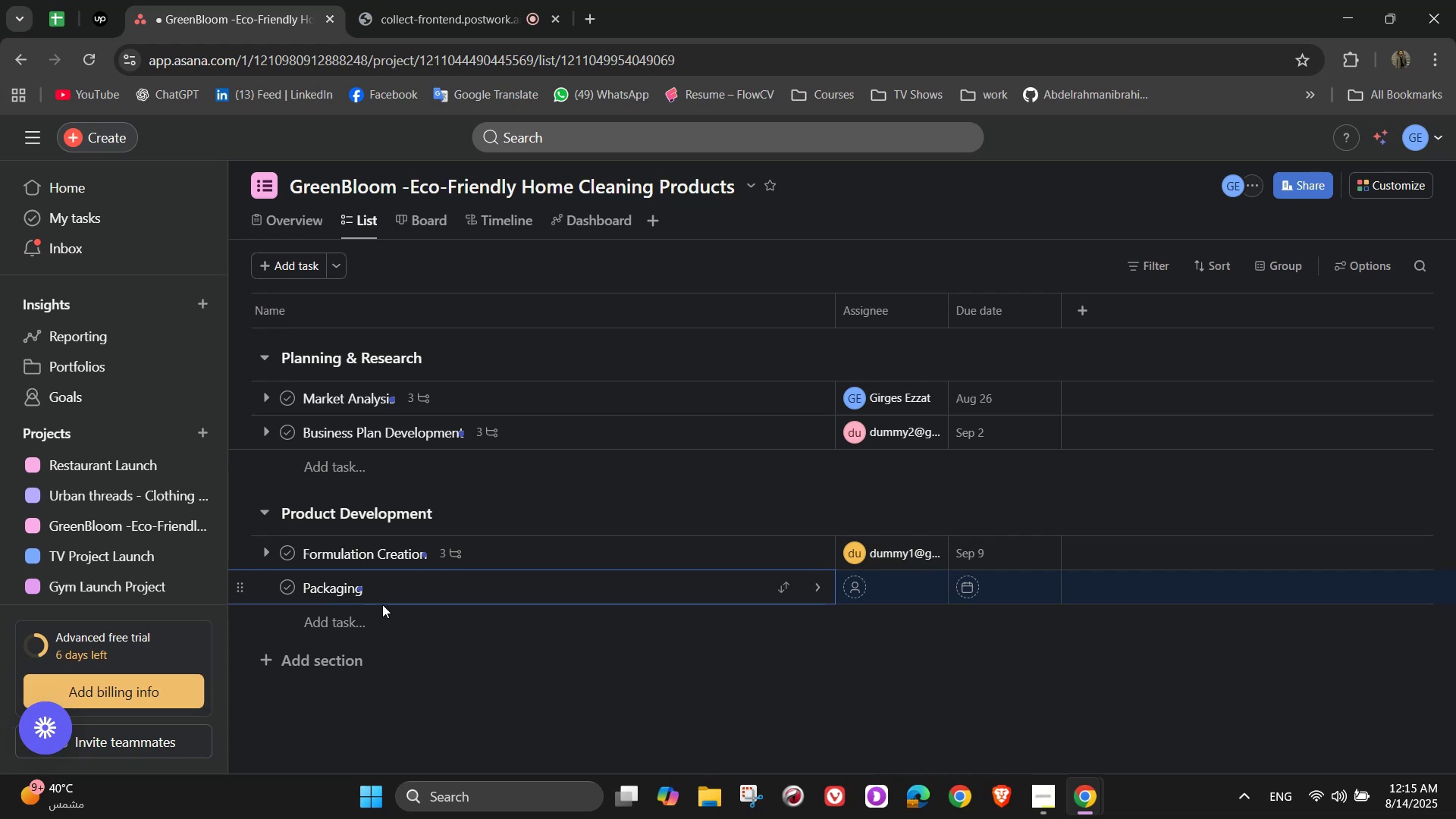 
type( Design )
 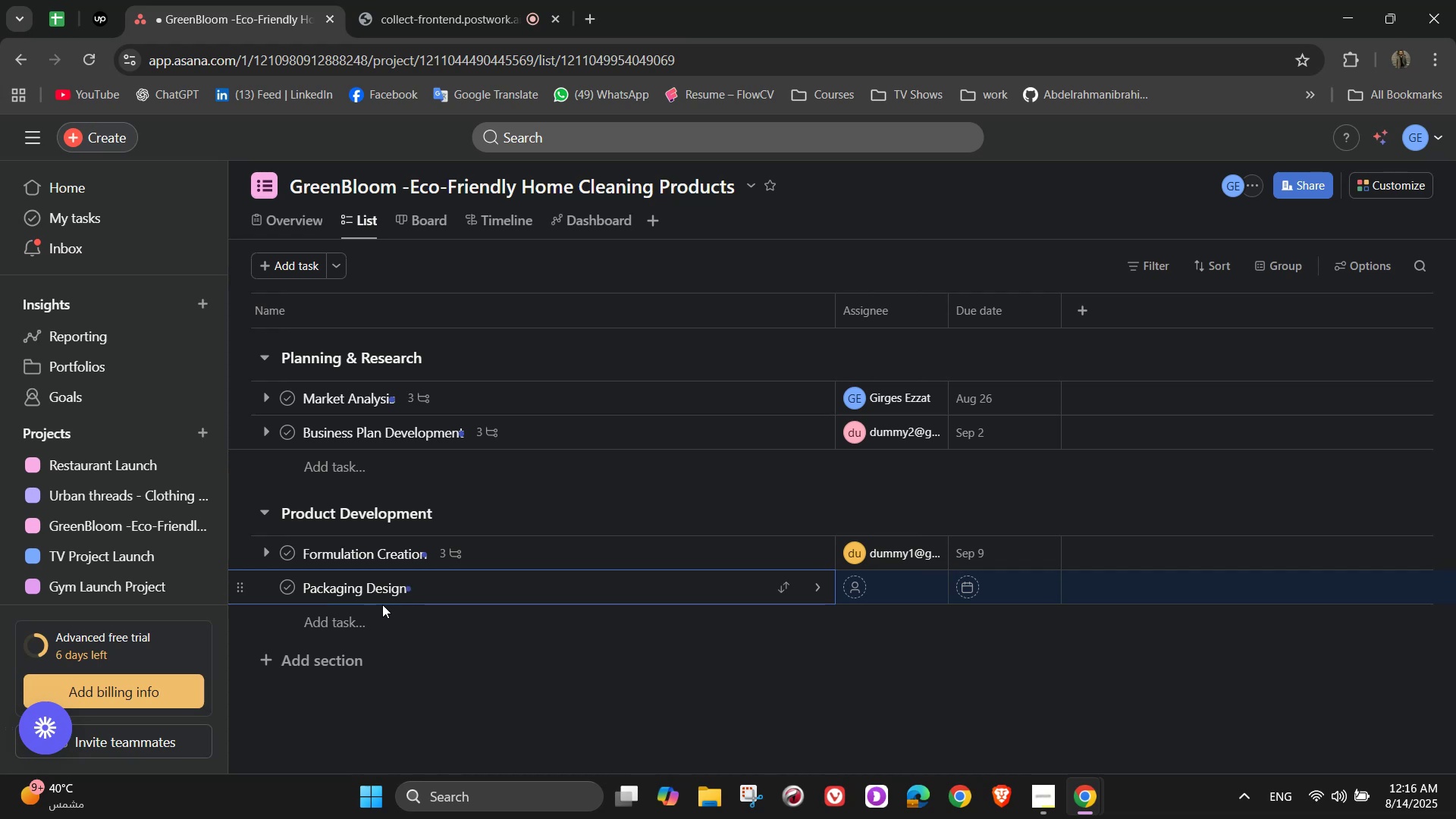 
wait(9.84)
 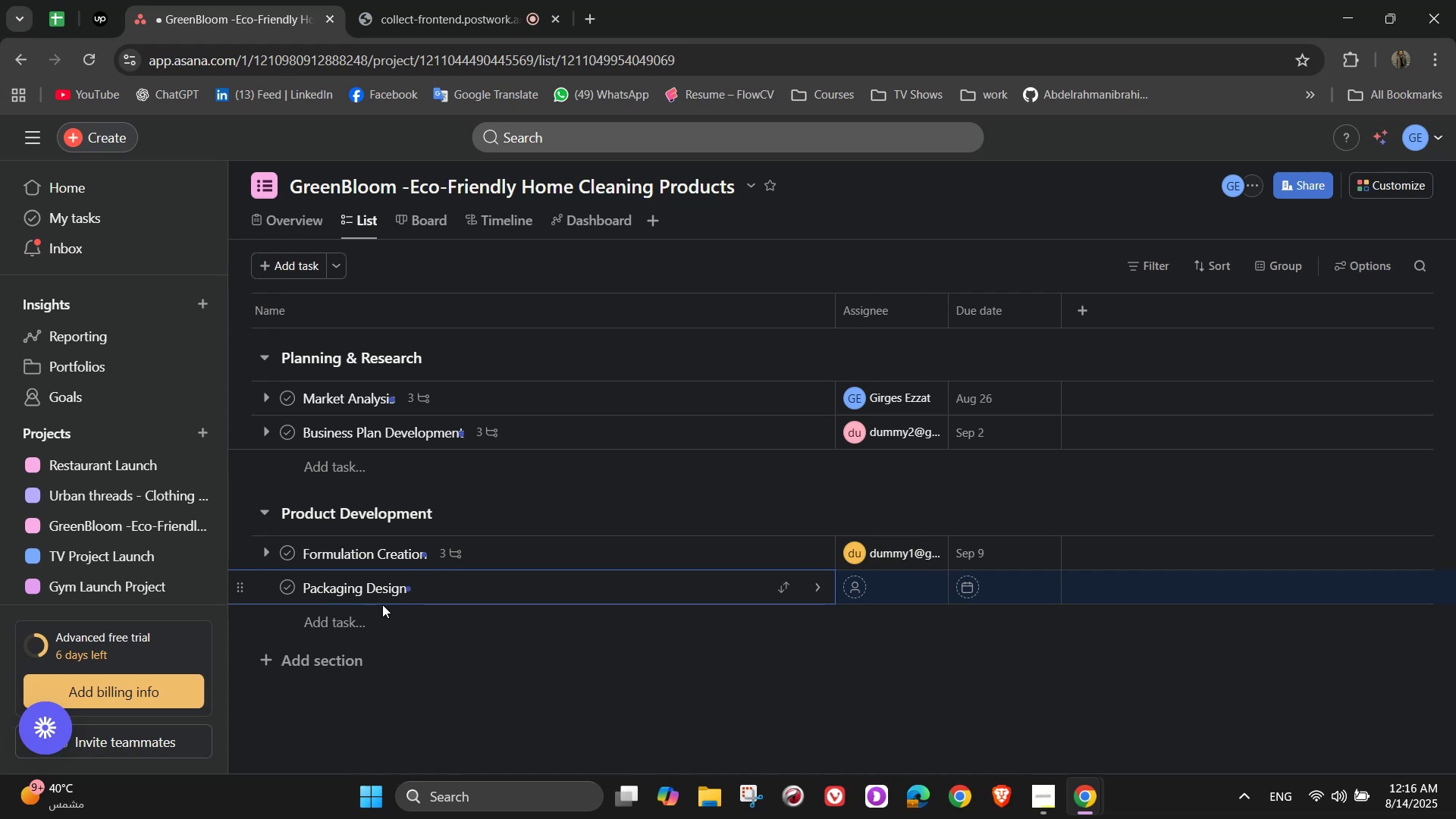 
left_click([811, 590])
 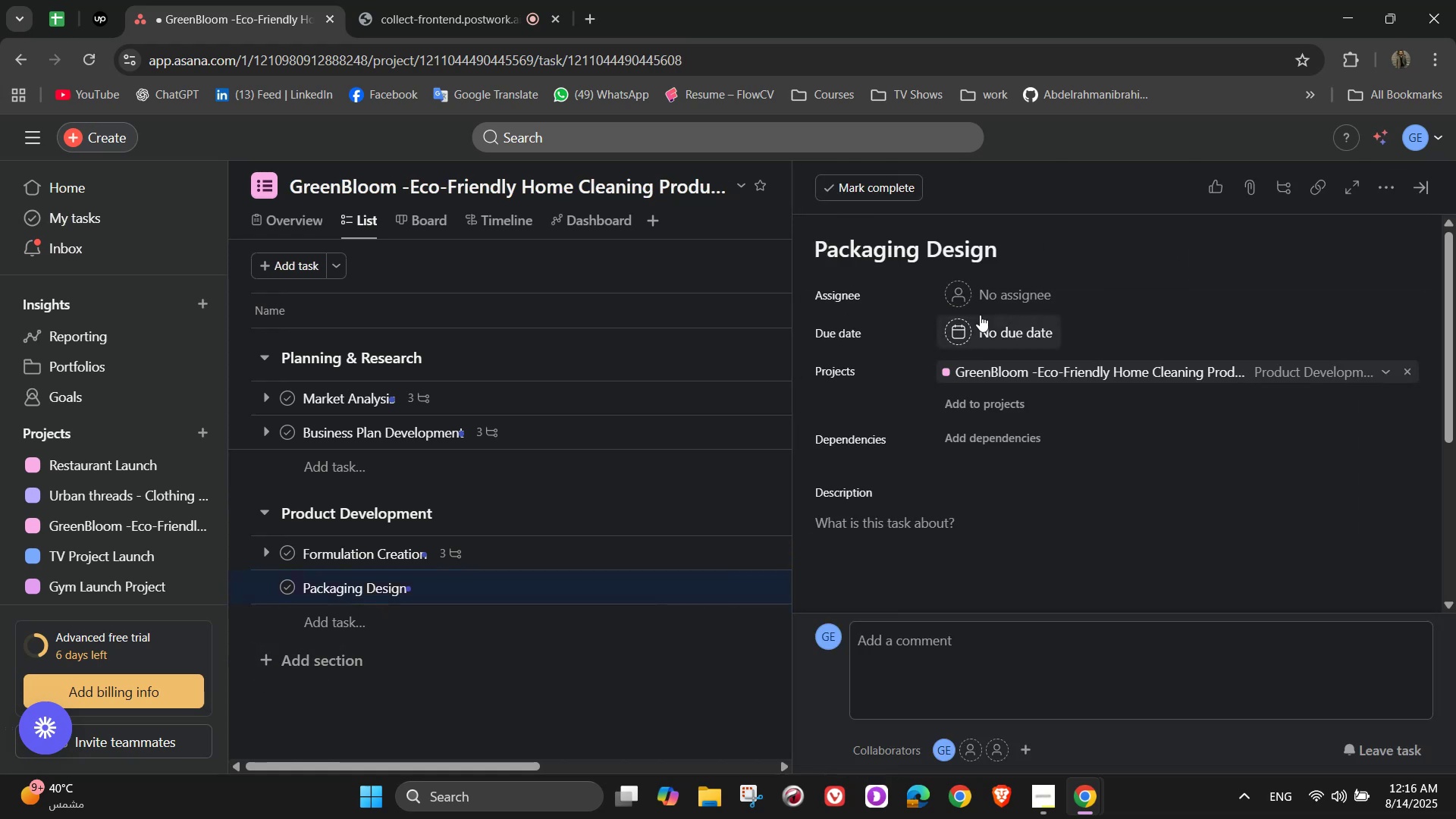 
left_click([990, 293])
 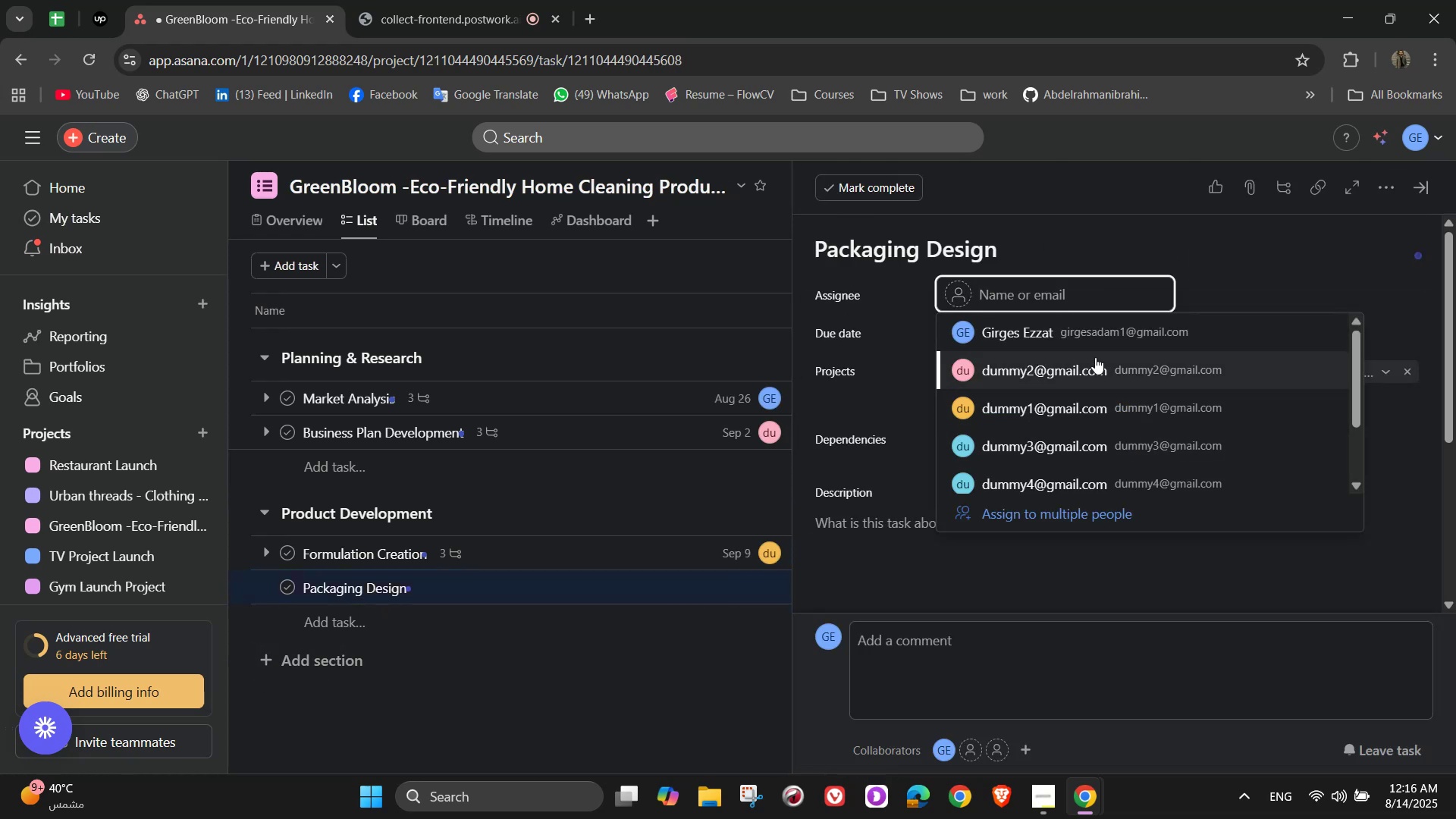 
left_click([1099, 360])
 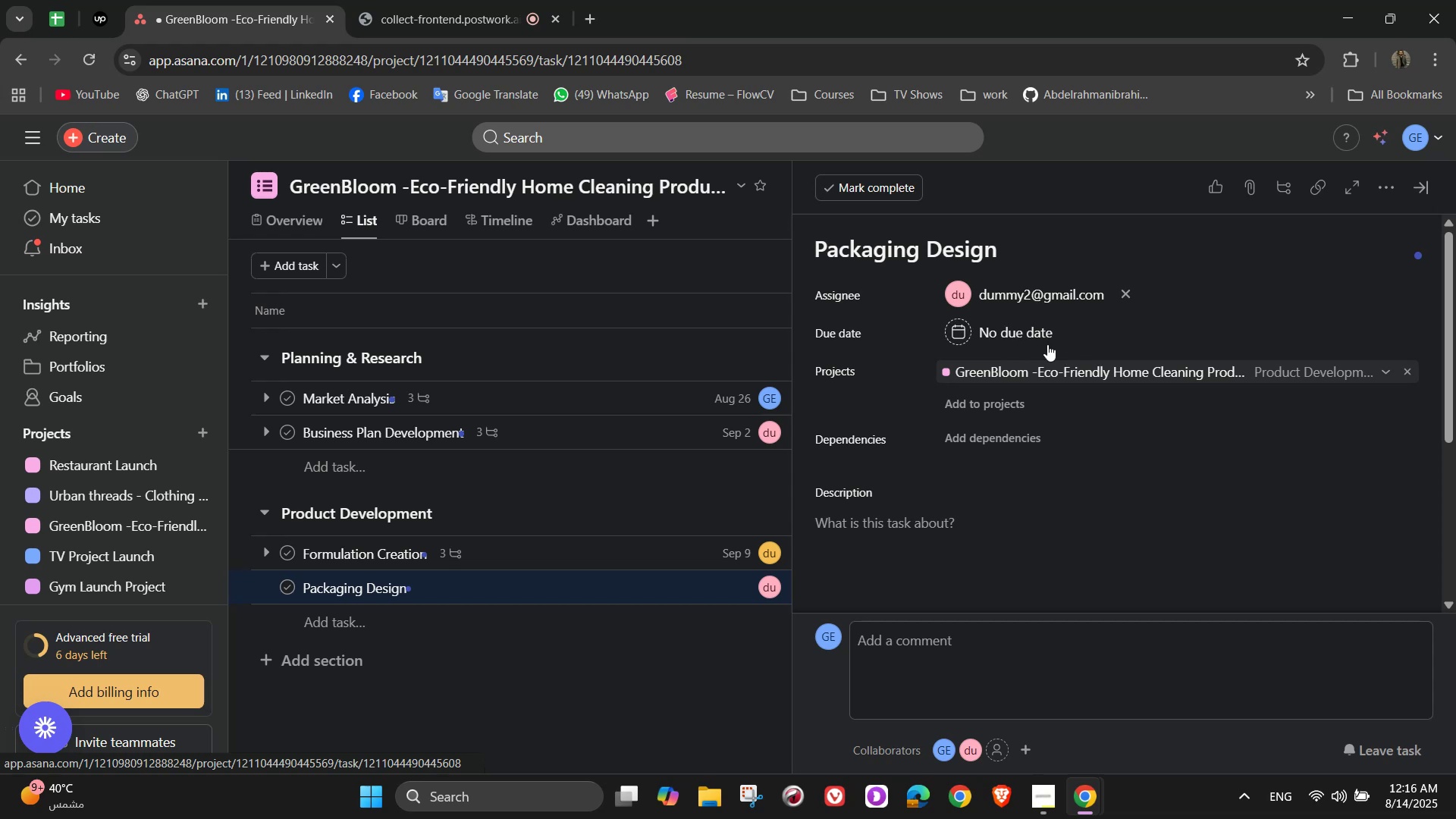 
left_click([1025, 336])
 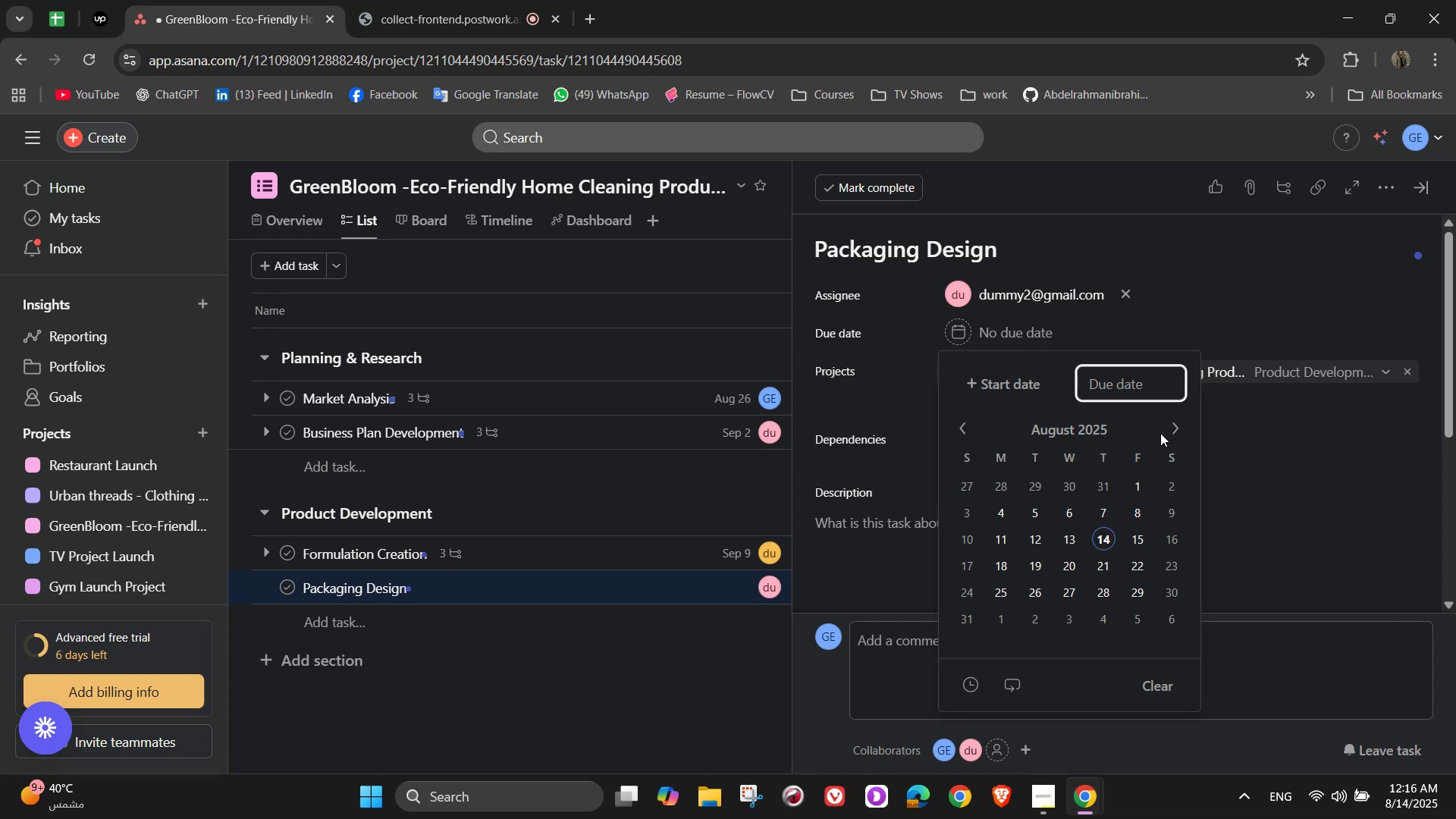 
left_click([1168, 433])
 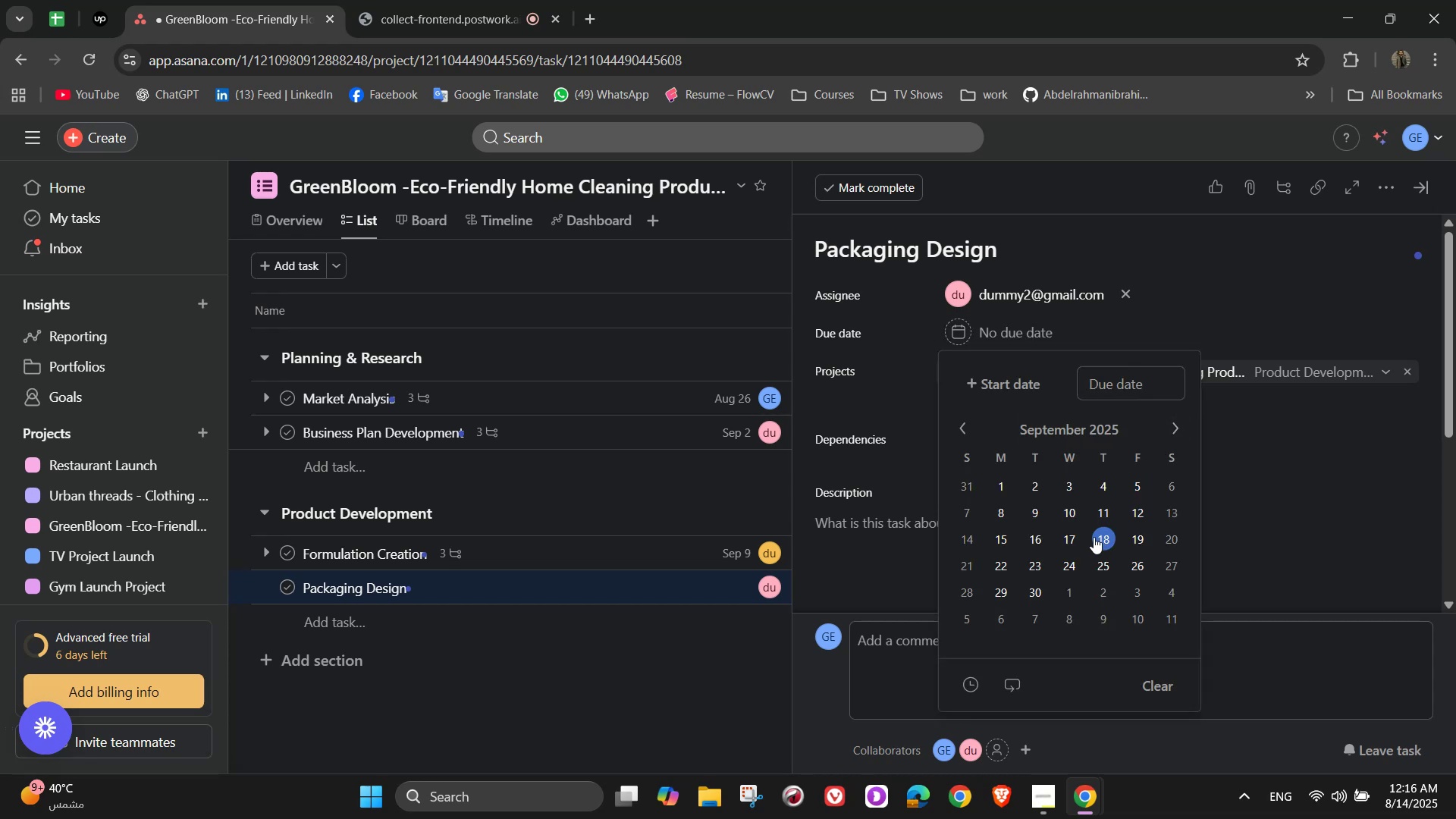 
left_click([1067, 537])
 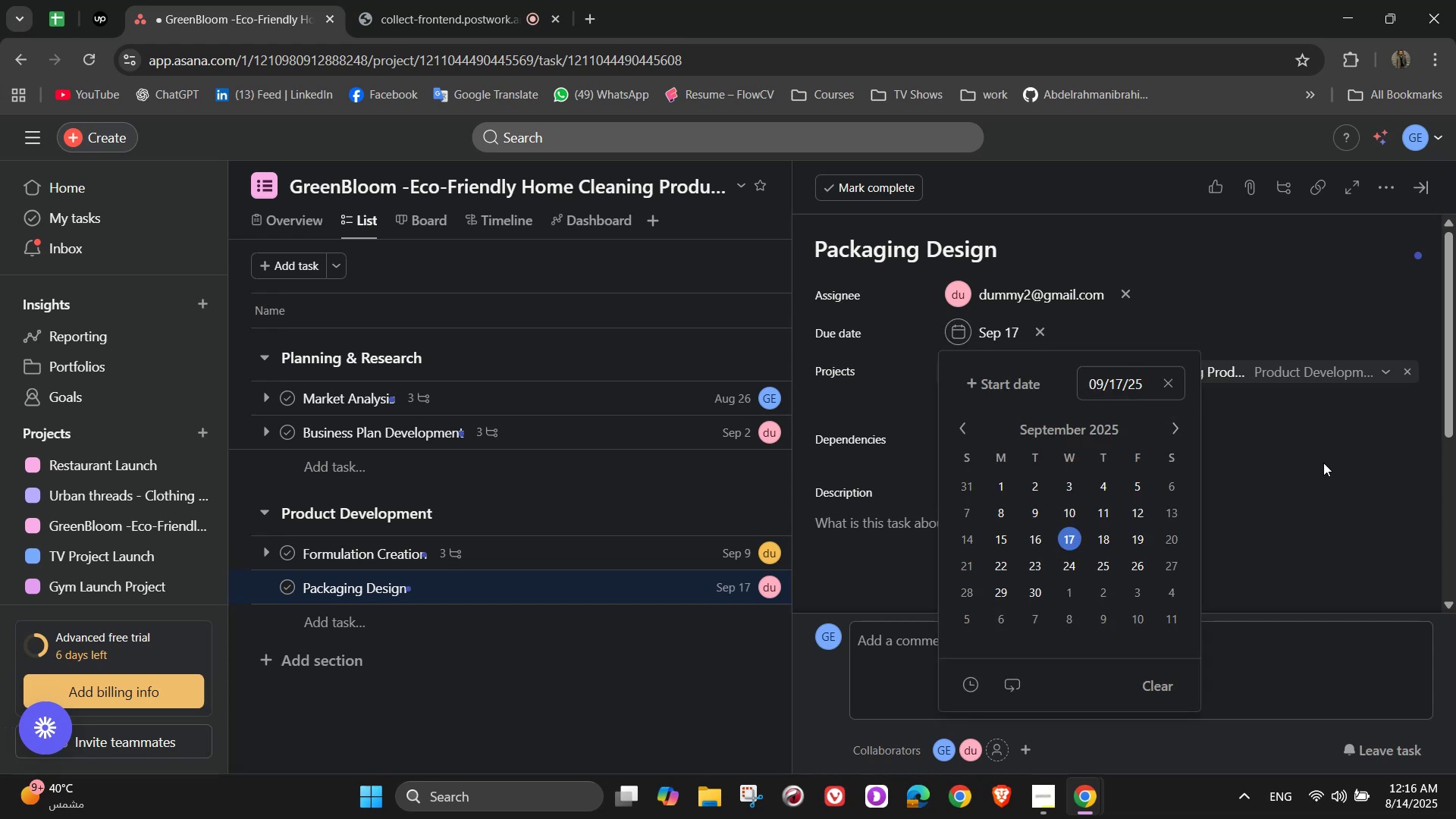 
left_click([1329, 471])
 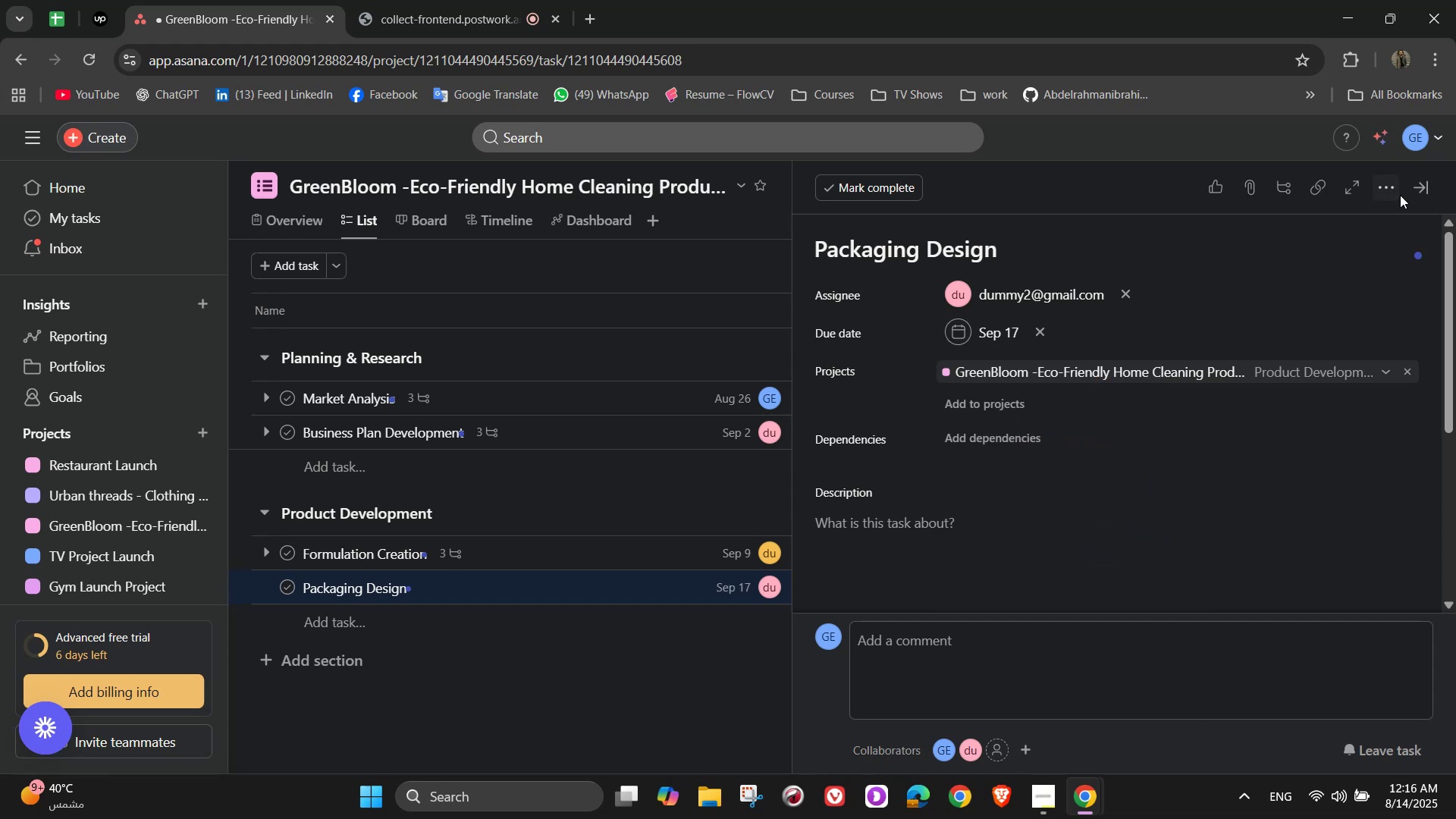 
left_click([1394, 195])
 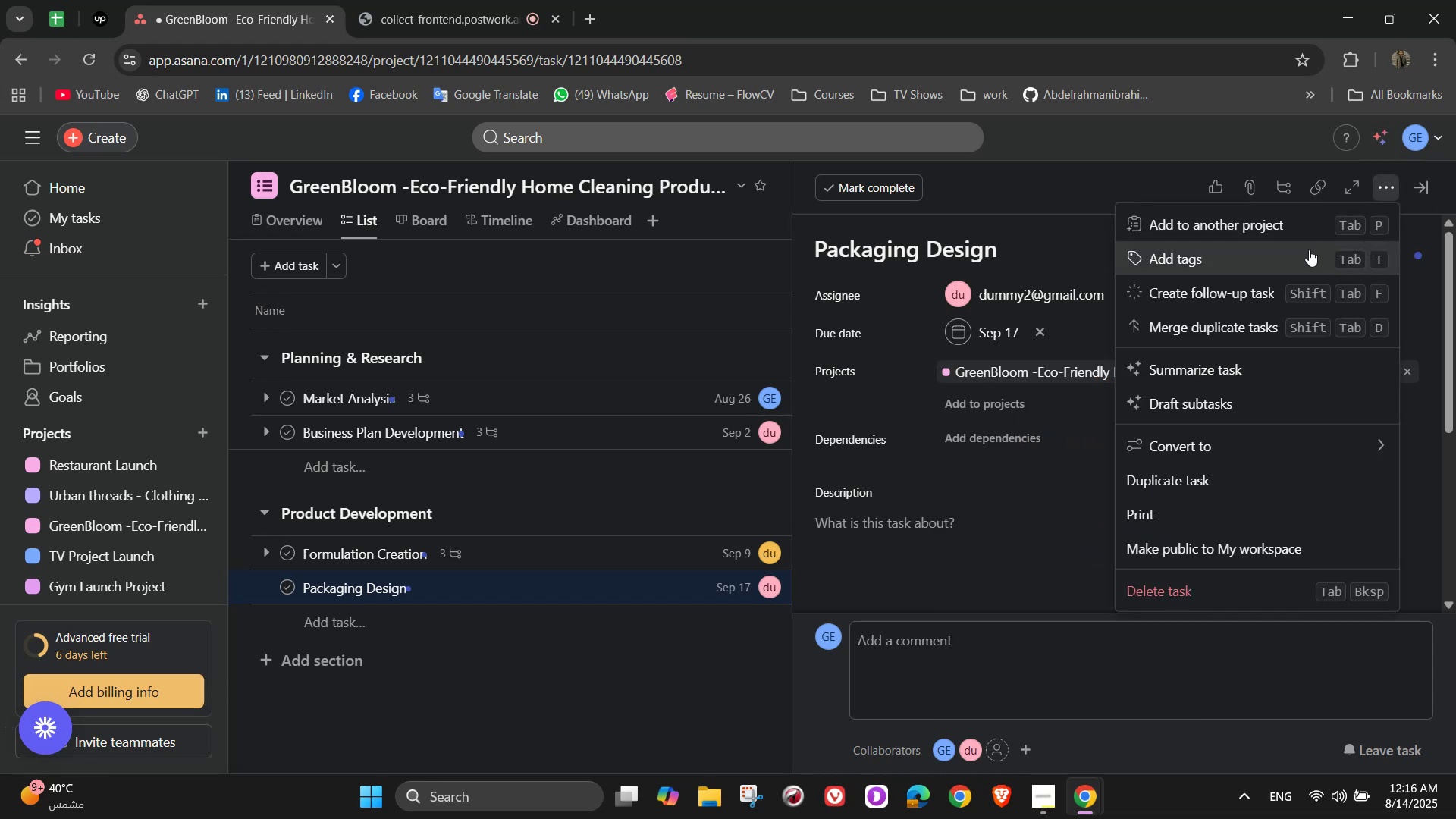 
left_click([1303, 255])
 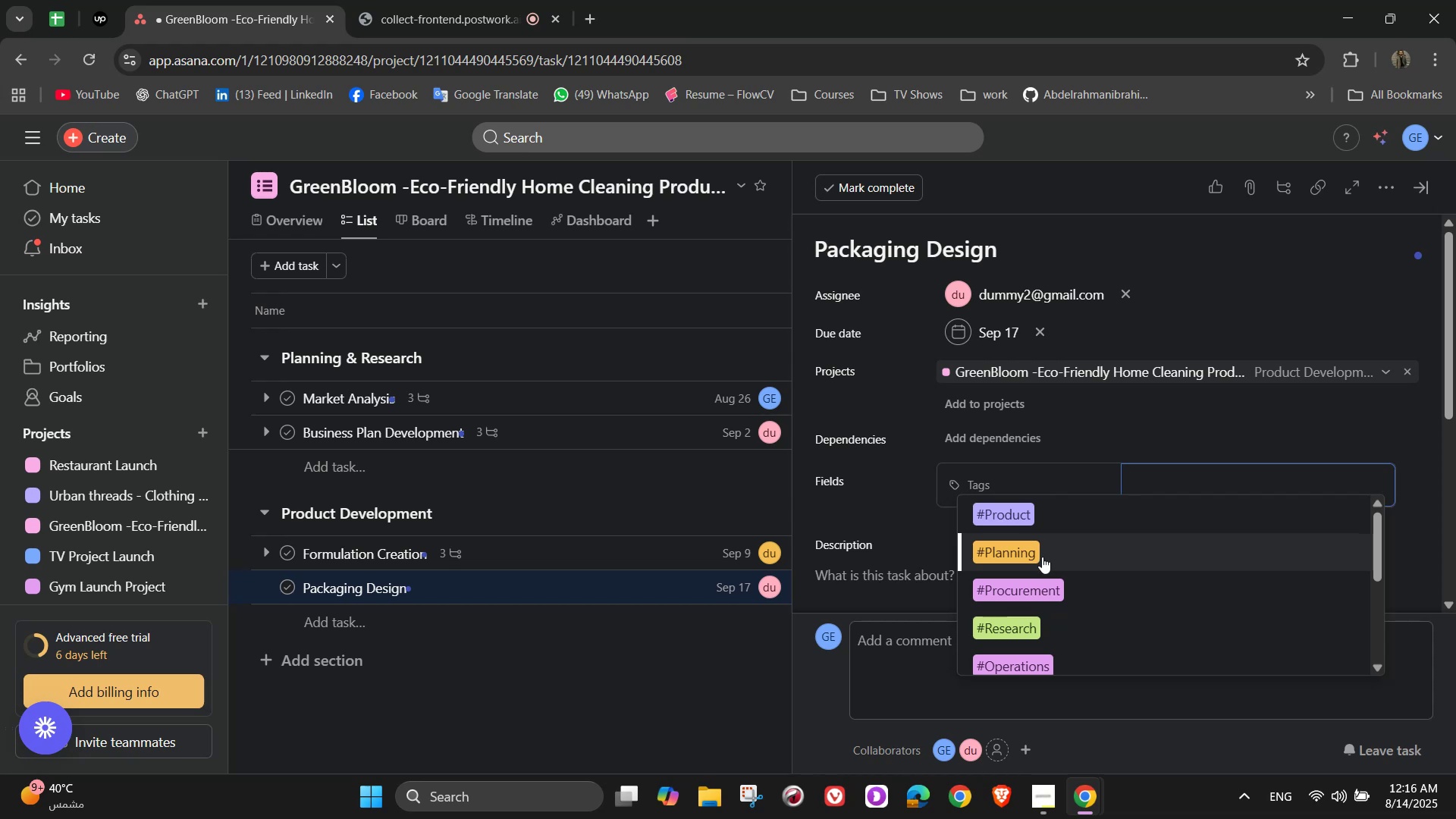 
wait(33.53)
 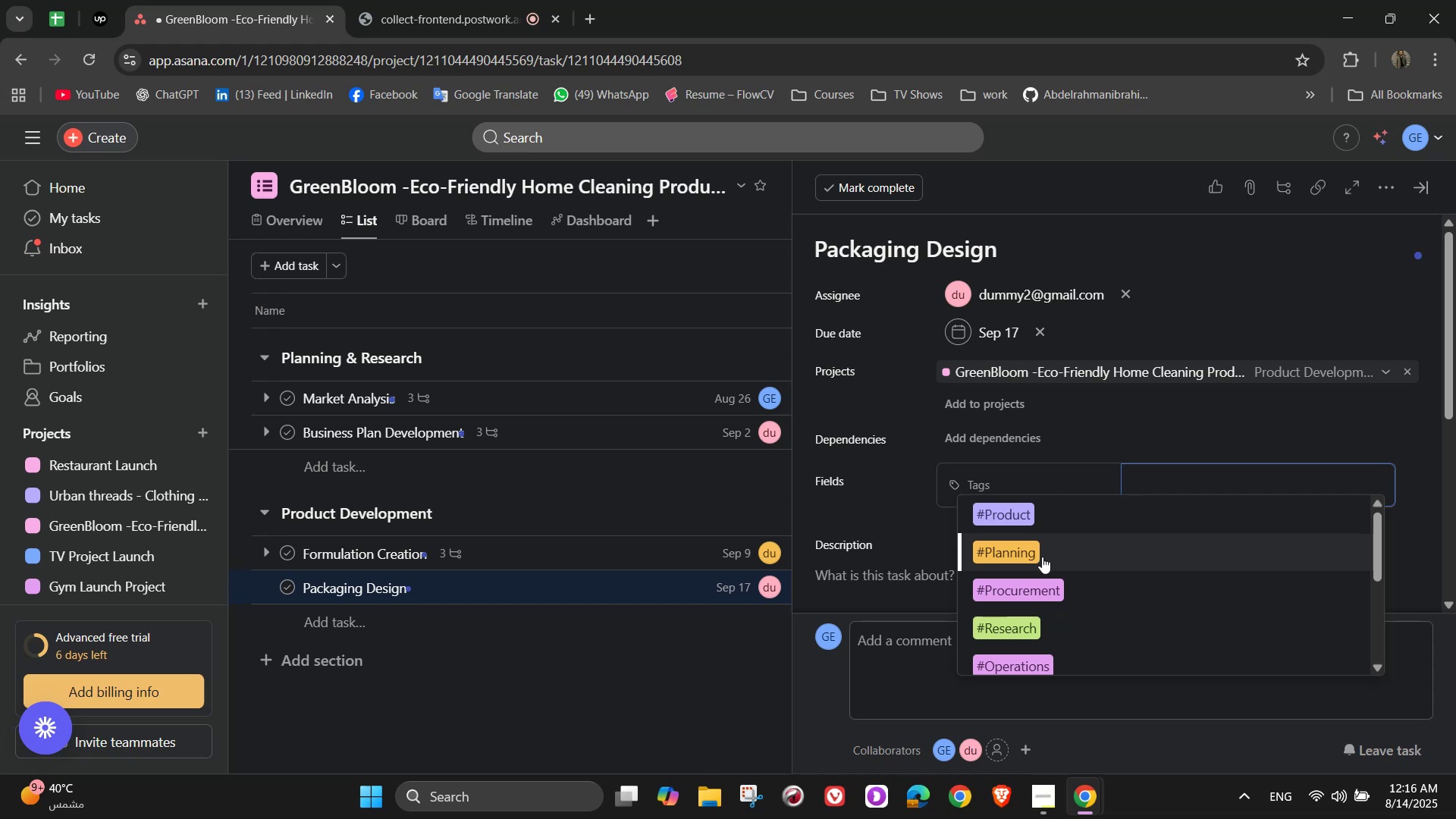 
key(D)
 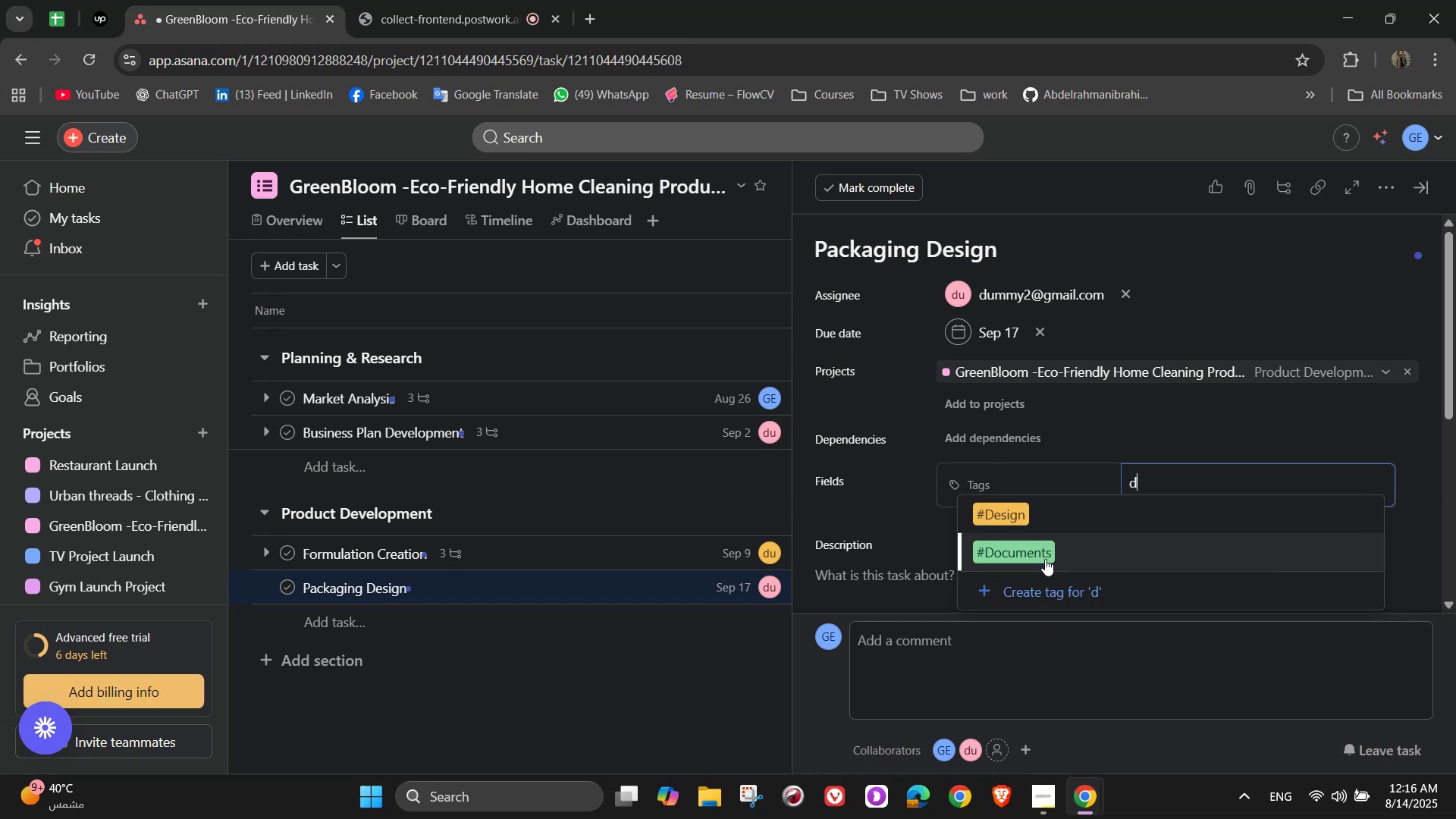 
left_click([1051, 510])
 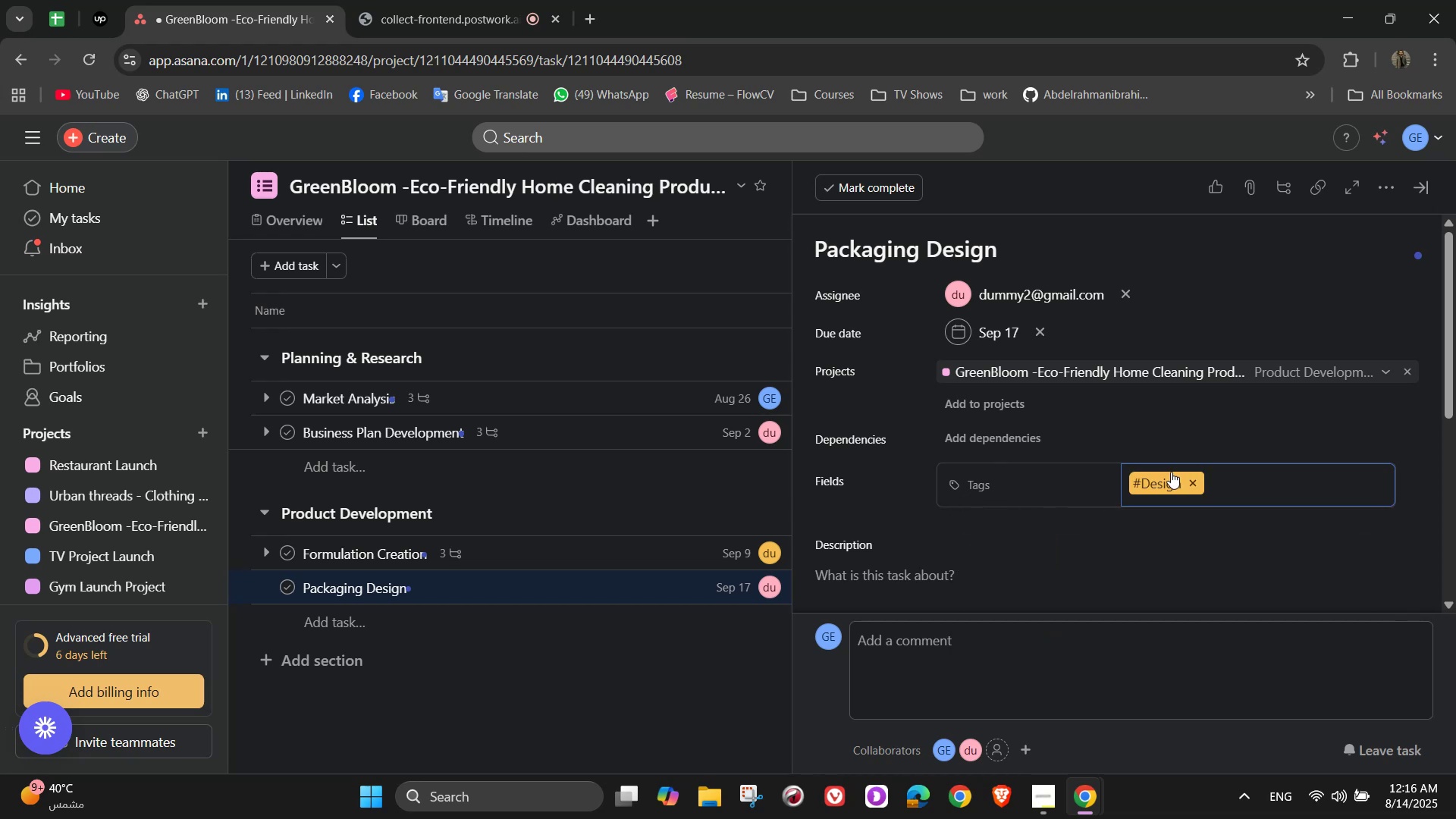 
scroll: coordinate [1163, 472], scroll_direction: down, amount: 1.0
 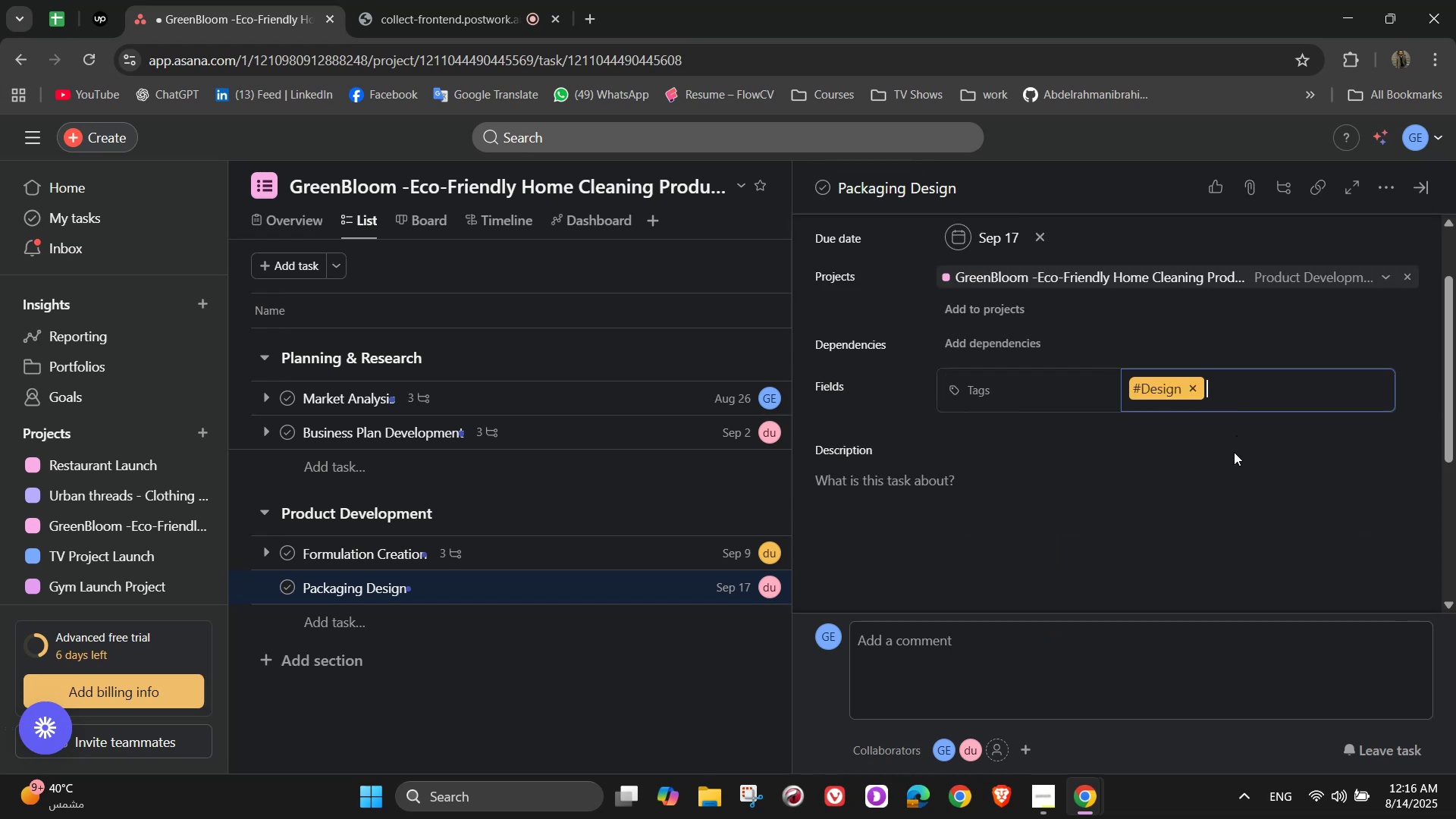 
left_click([1195, 516])
 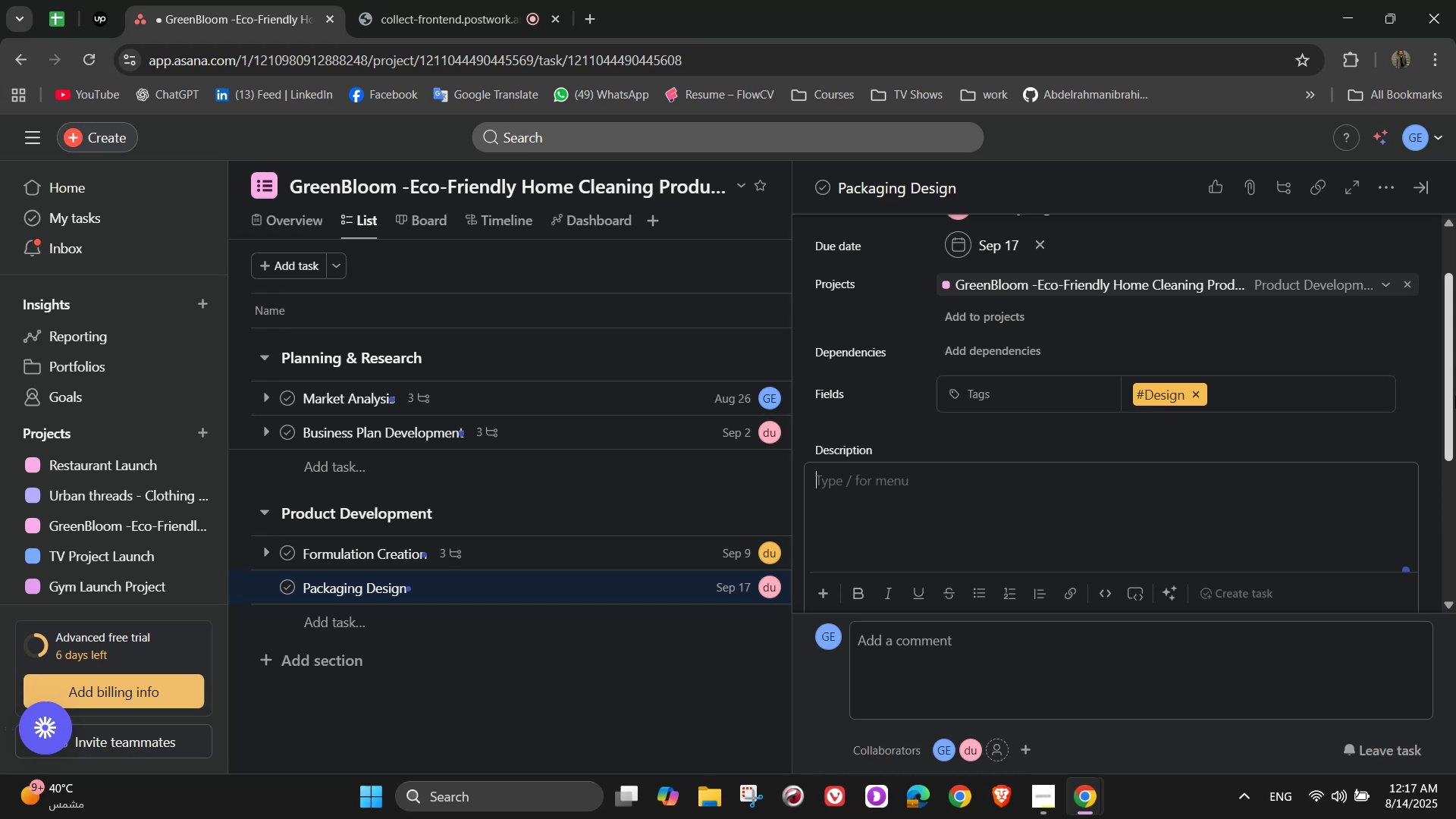 
wait(5.09)
 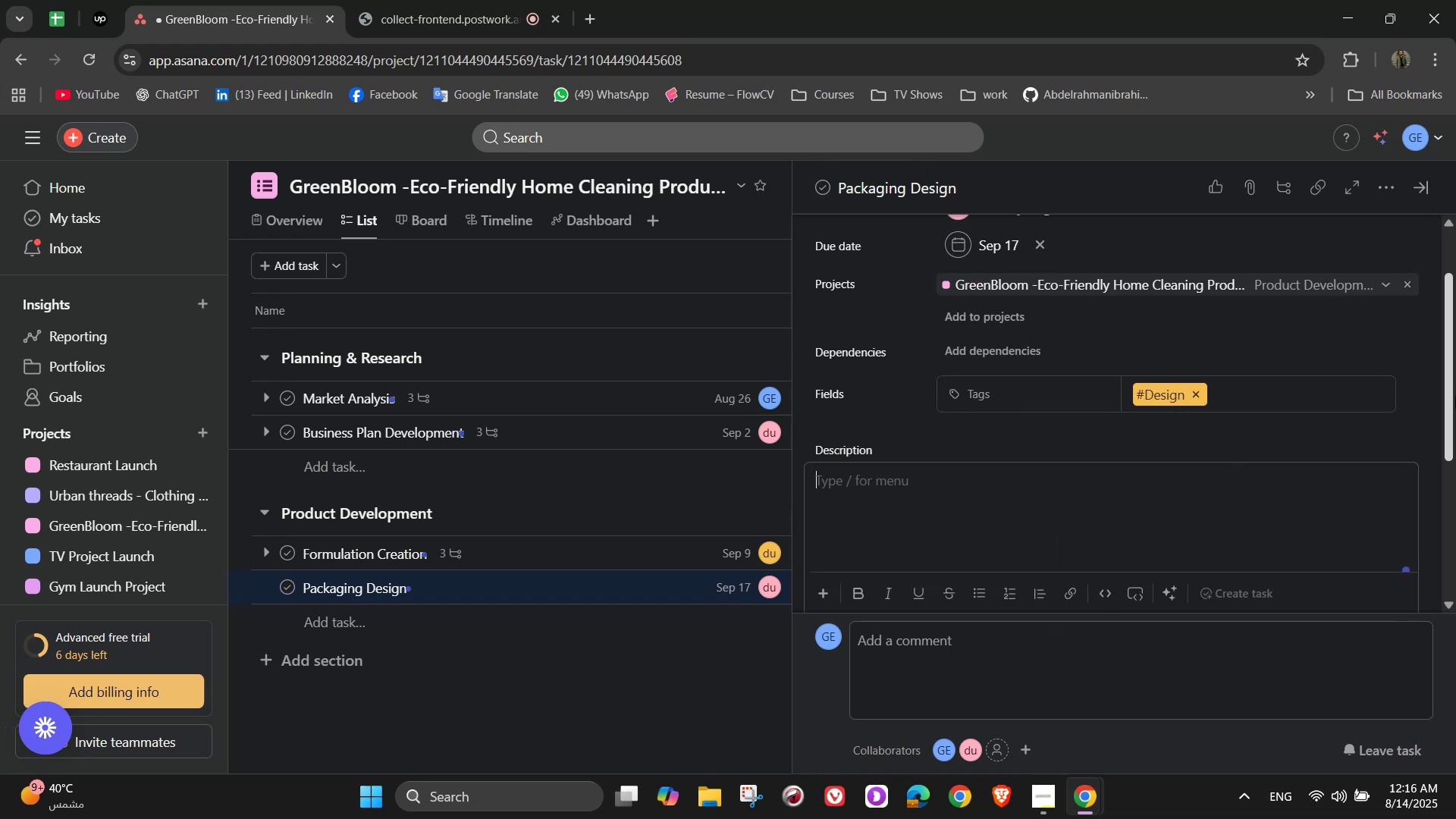 
type(Create susta)
key(Backspace)
type(ainable )
key(Backspace)
type(, )
 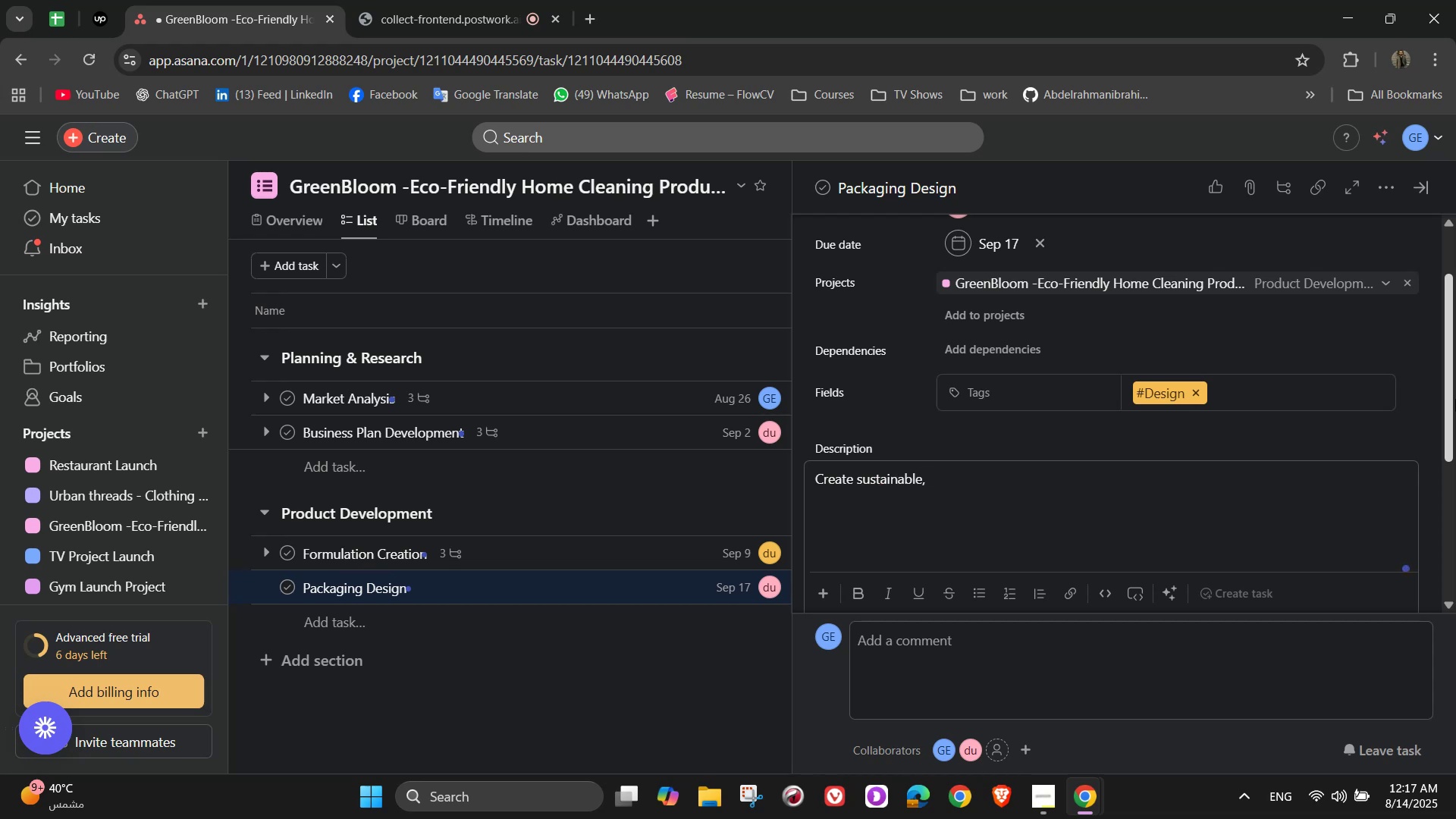 
type(recy)
 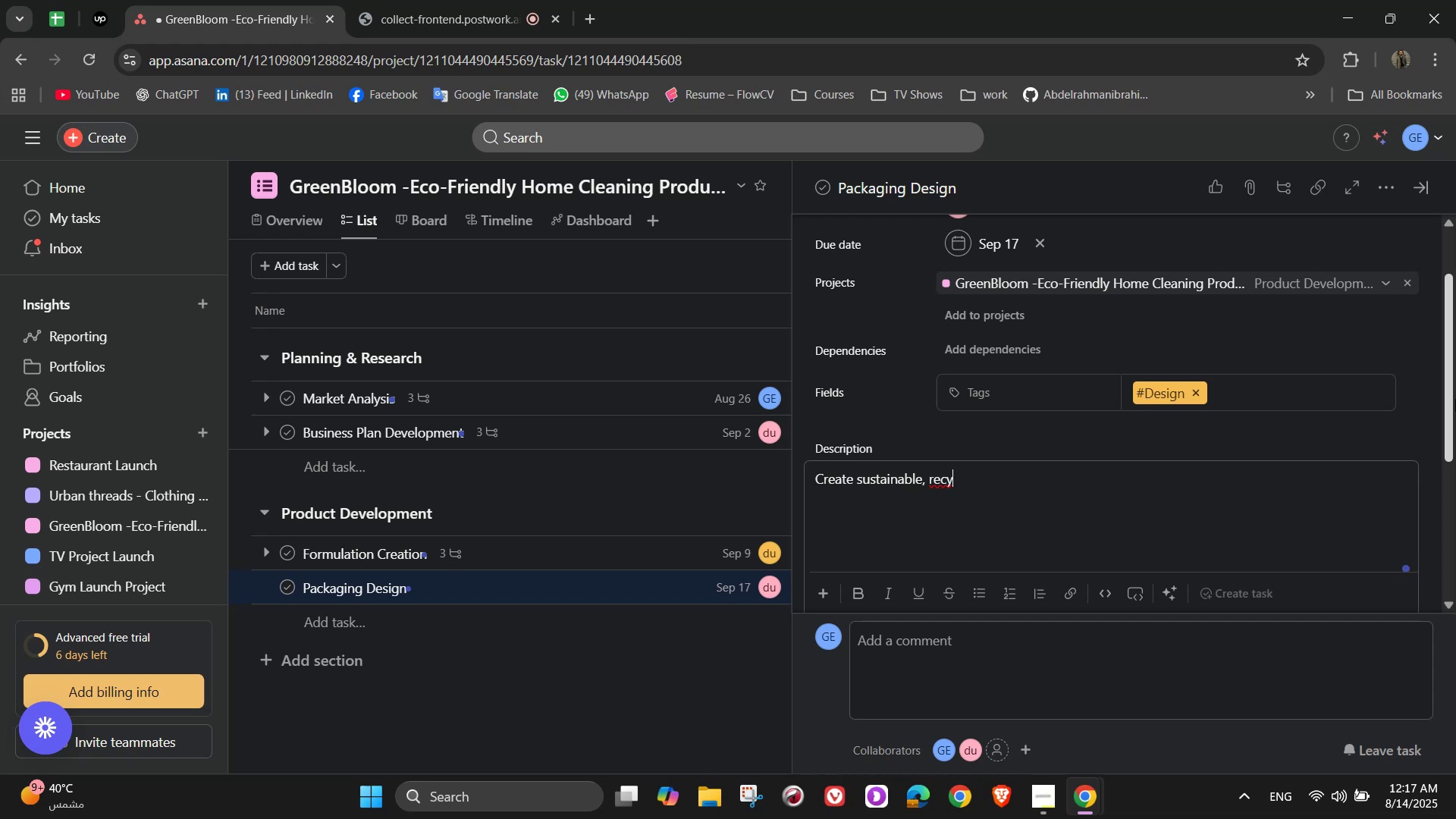 
type(clable )
key(Backspace)
type(, and branded package)
key(Backspace)
type(aa)
key(Backspace)
key(Backspace)
type(ing )
key(Backspace)
type(.)
 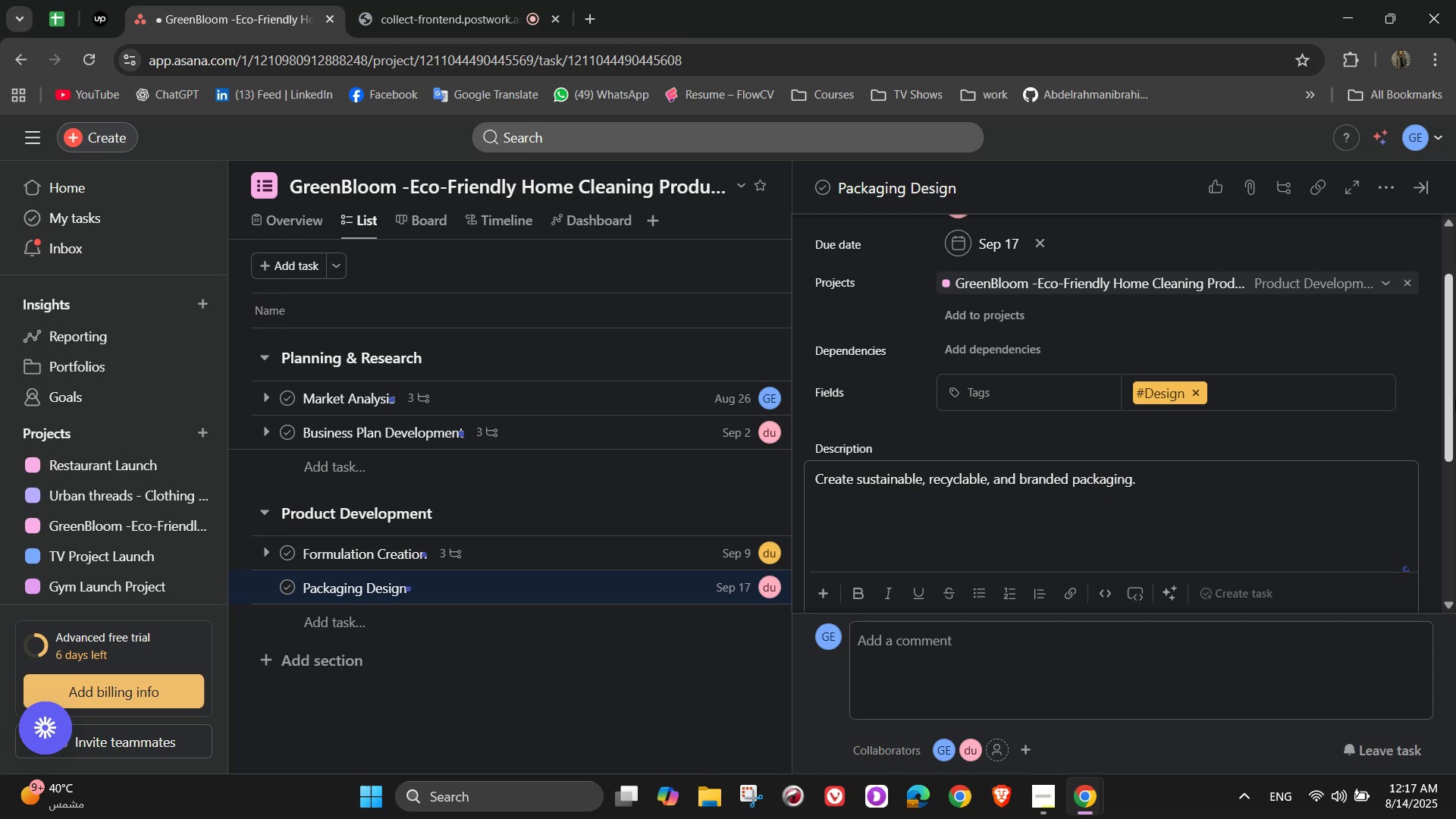 
scroll: coordinate [1329, 361], scroll_direction: down, amount: 2.0
 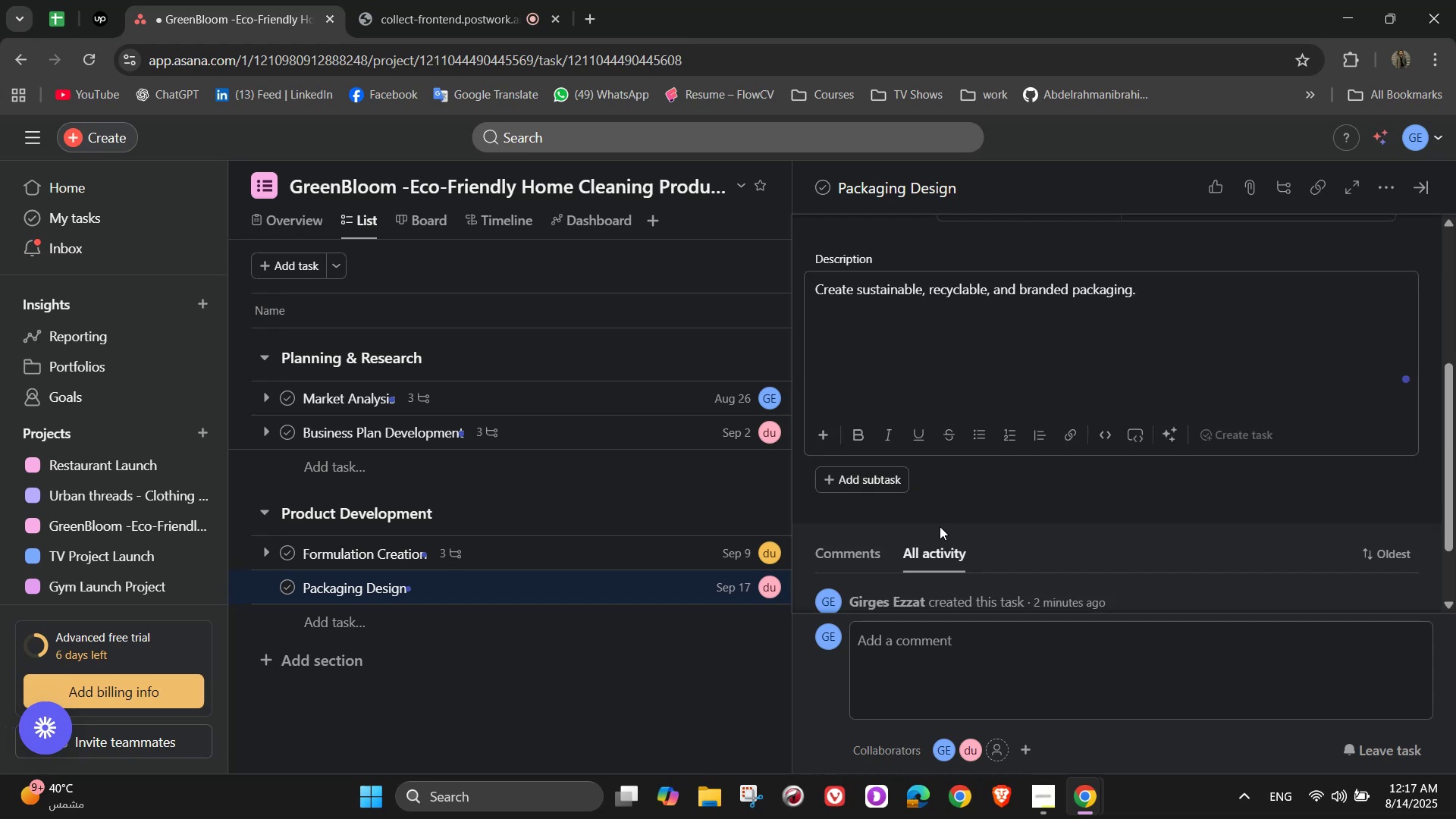 
left_click([955, 500])
 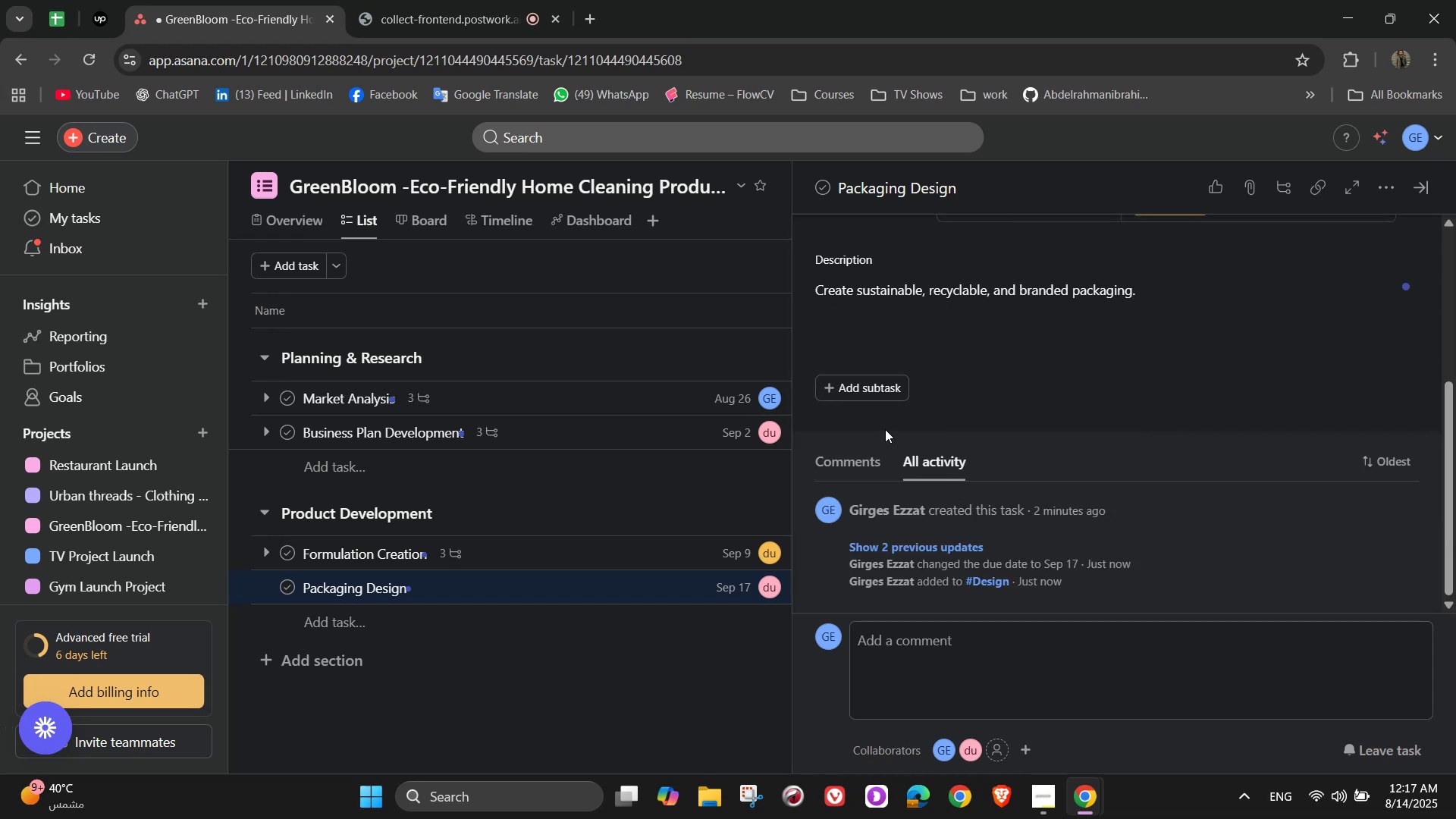 
left_click([860, 392])
 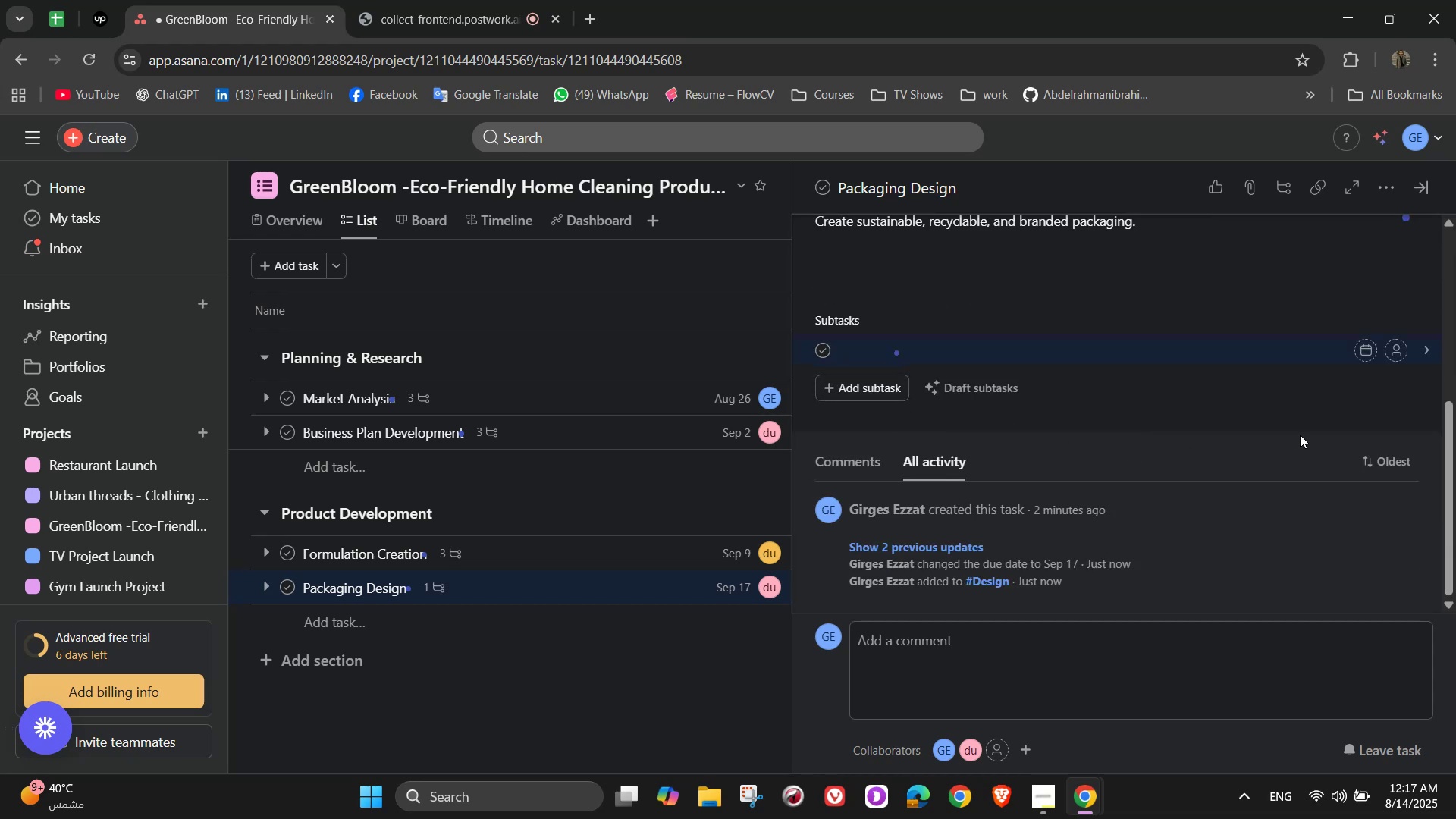 
type(Source biodegrab)
key(Backspace)
key(Backspace)
 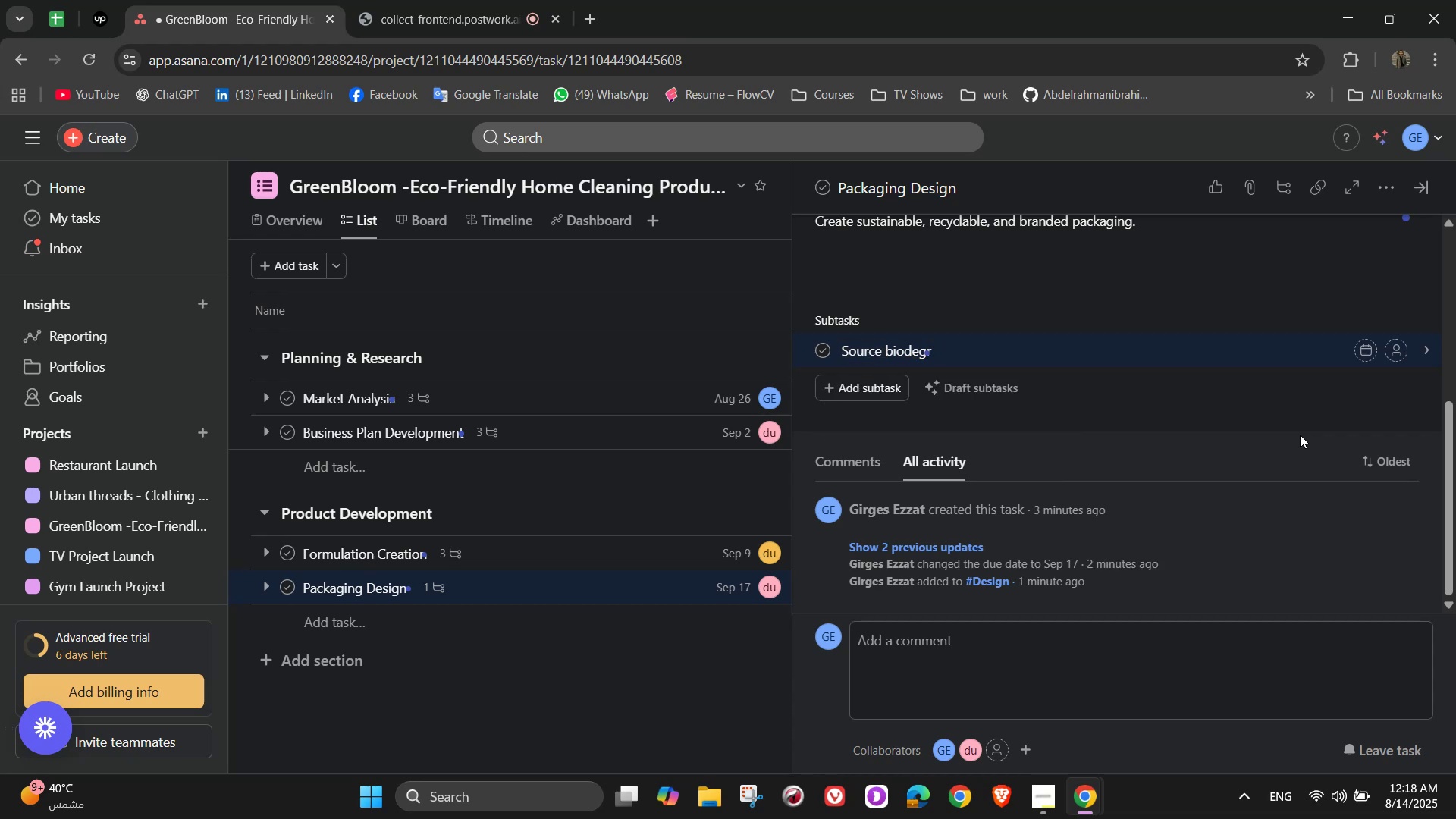 
type(adable )
key(Backspace)
type( materials)
 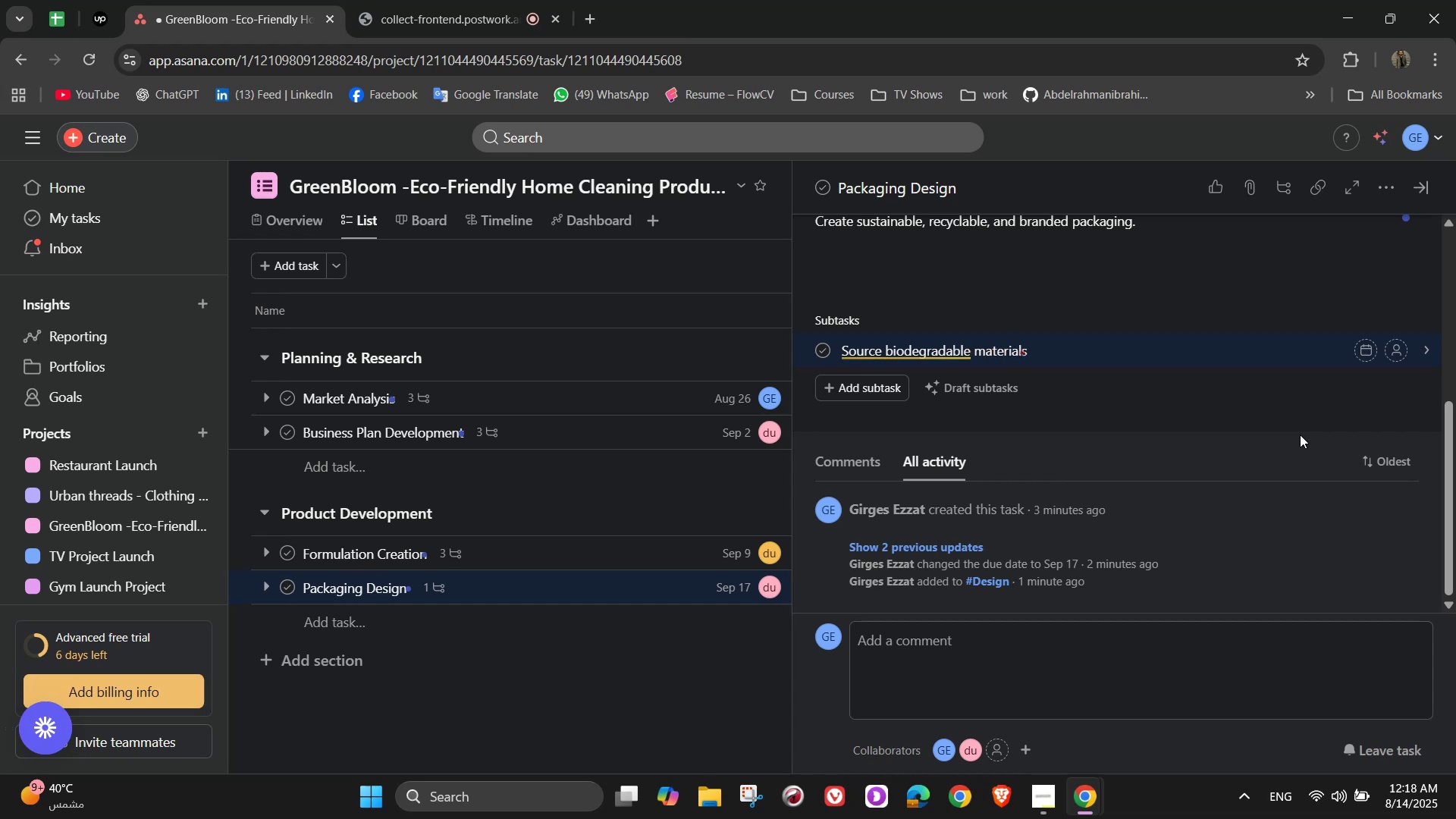 
key(Enter)
 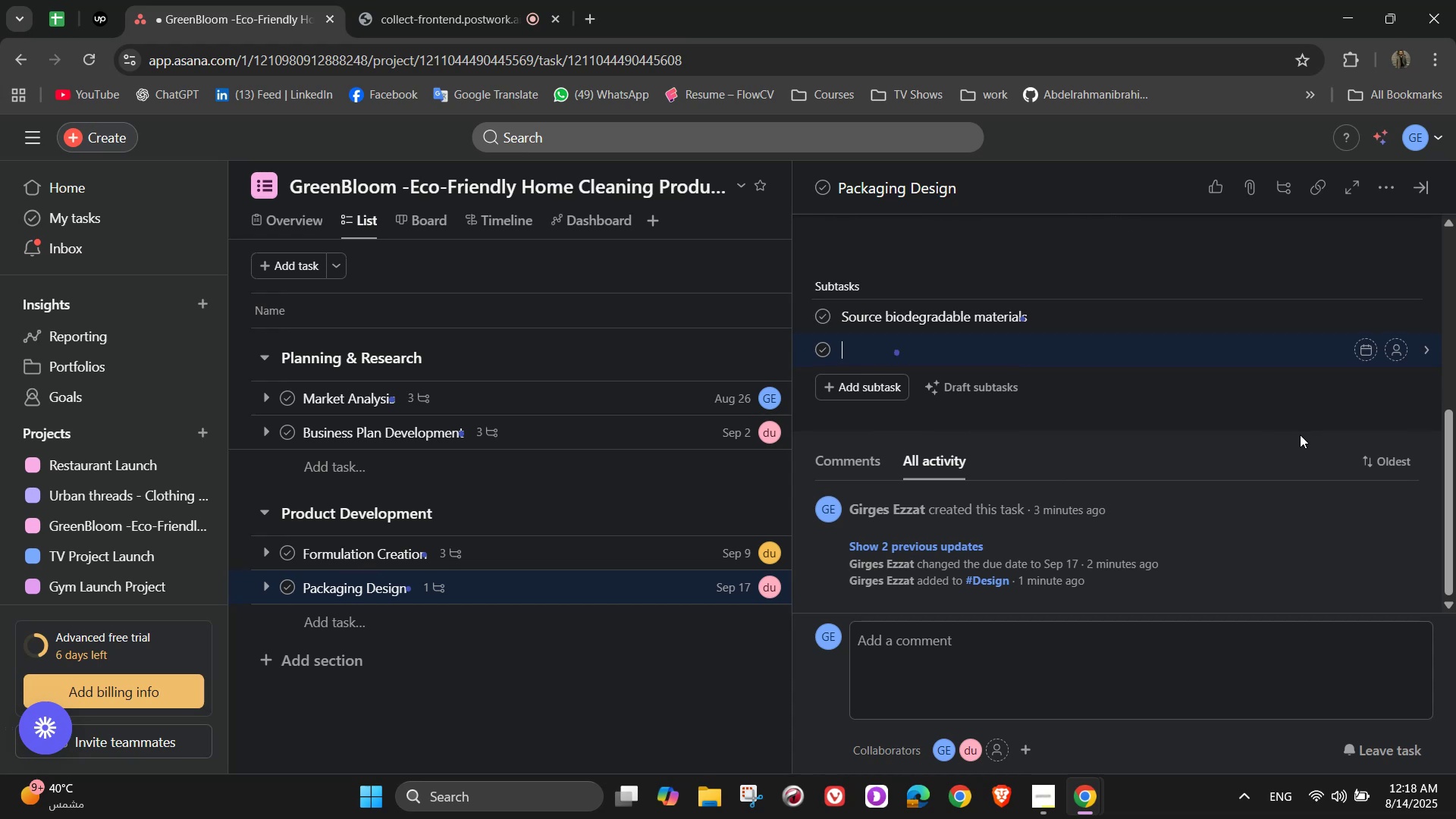 
type(Design labels with eco-certifications)
 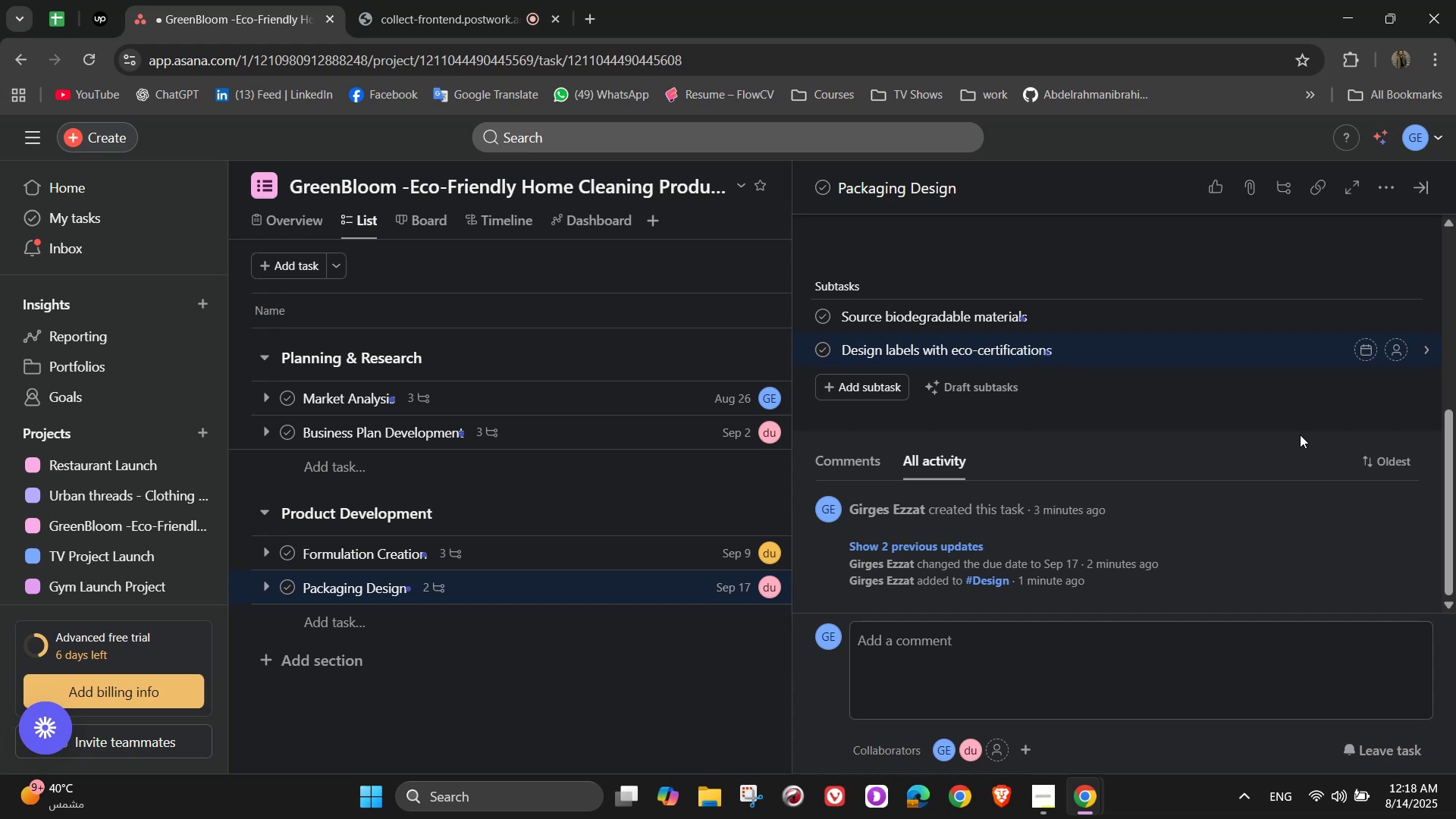 
key(Enter)
 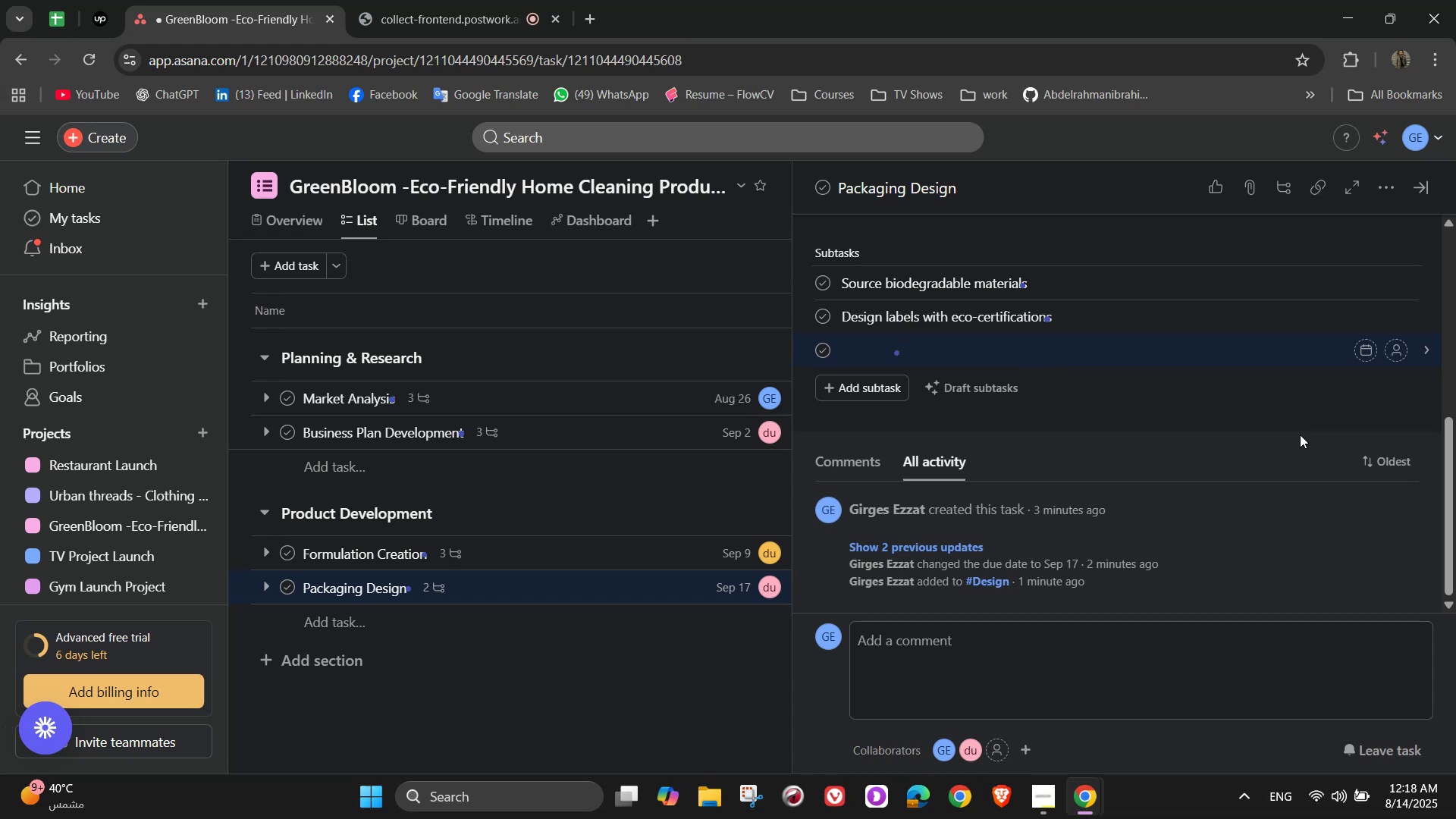 
type(Test durability of packaging)
 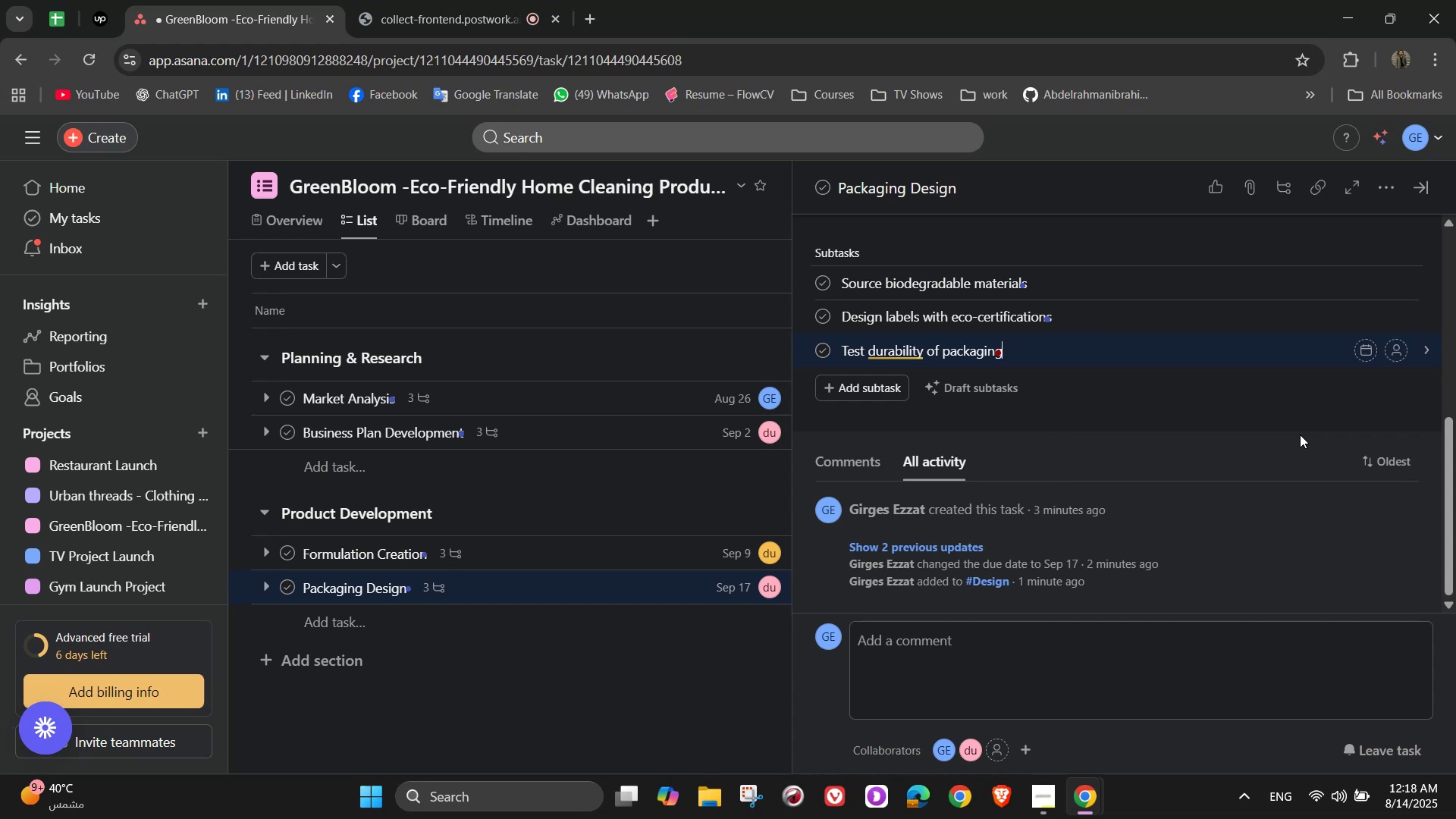 
wait(18.17)
 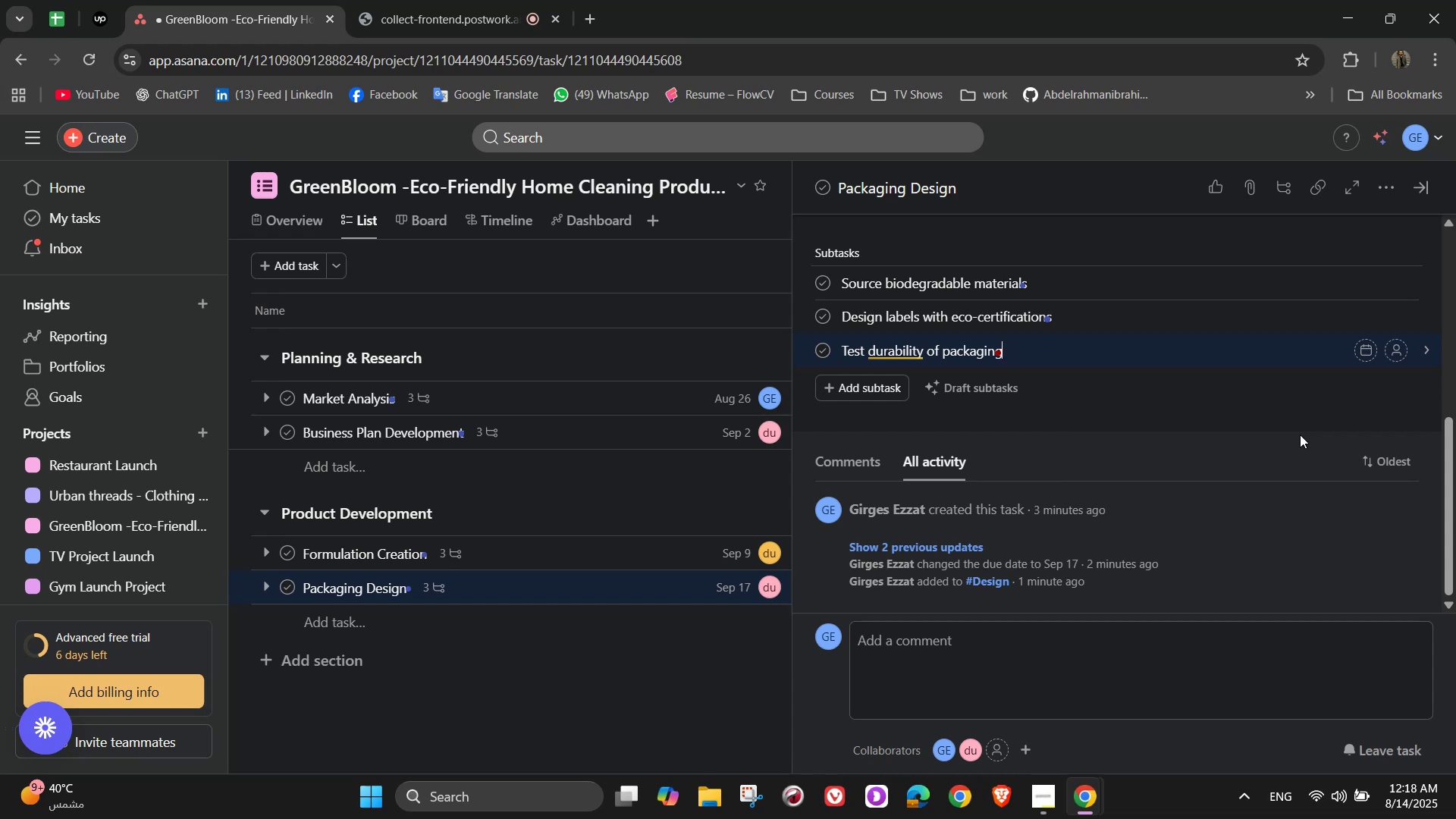 
left_click([1389, 282])
 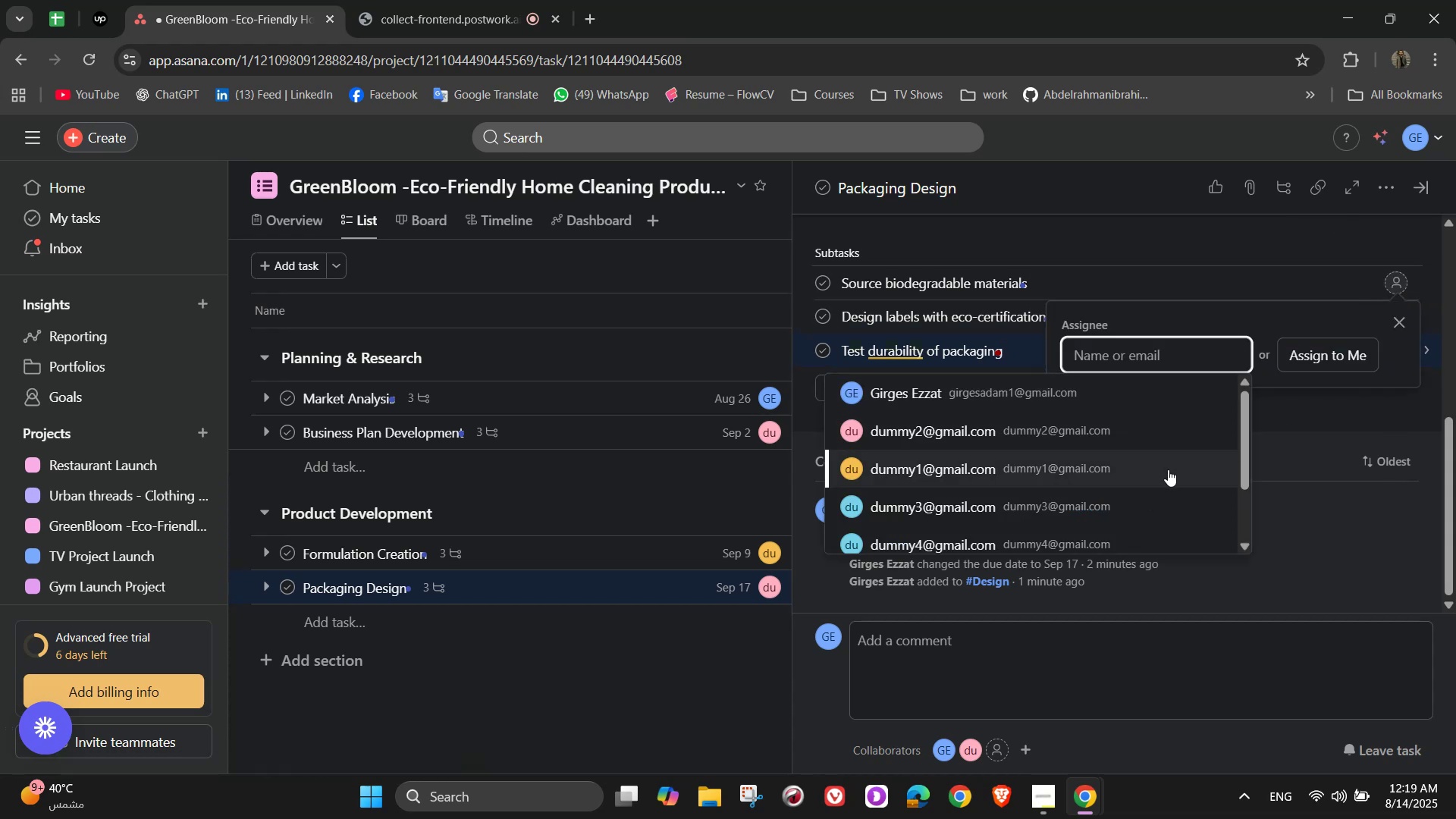 
left_click([1119, 427])
 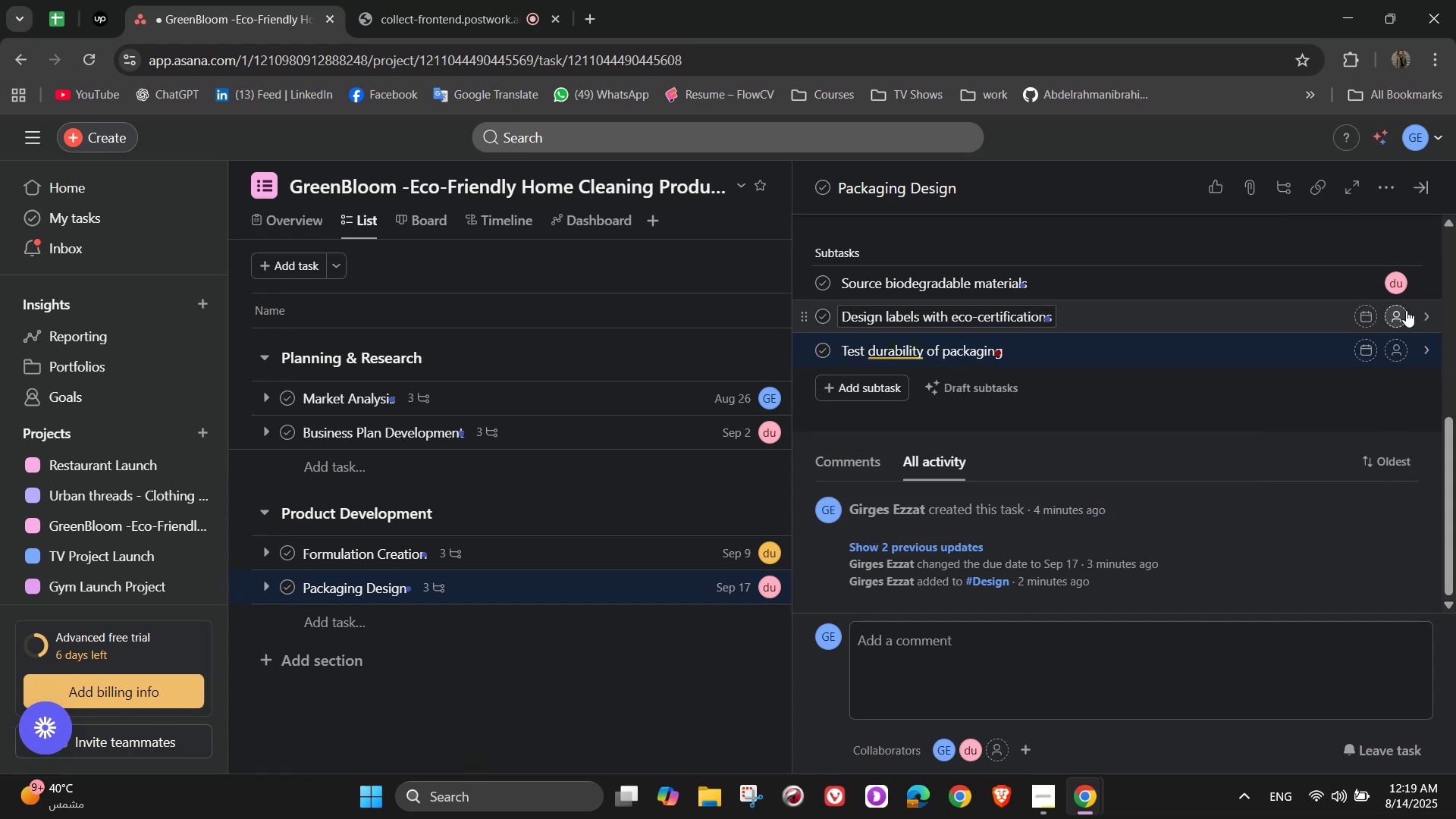 
left_click([1399, 311])
 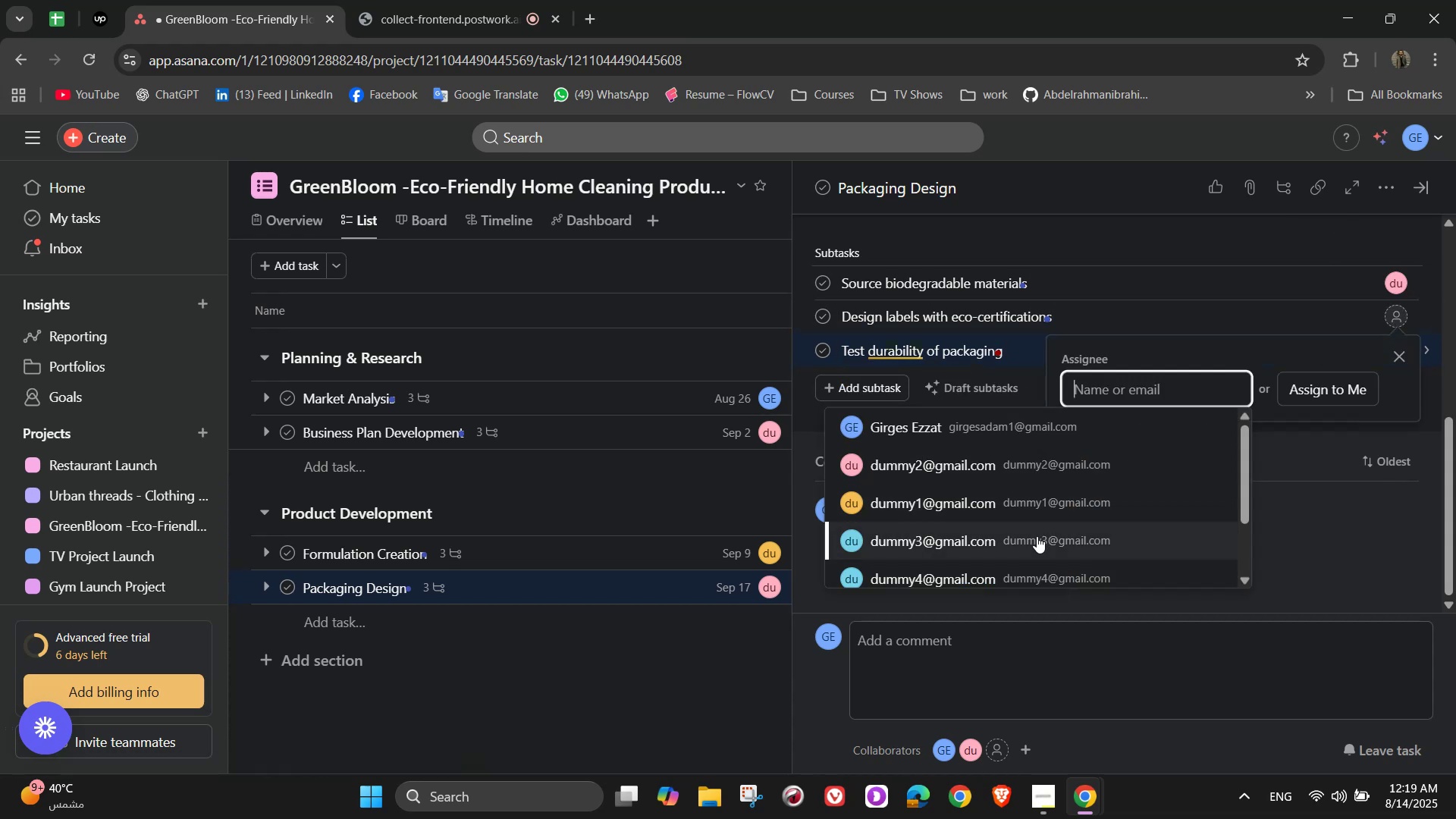 
left_click([1037, 536])
 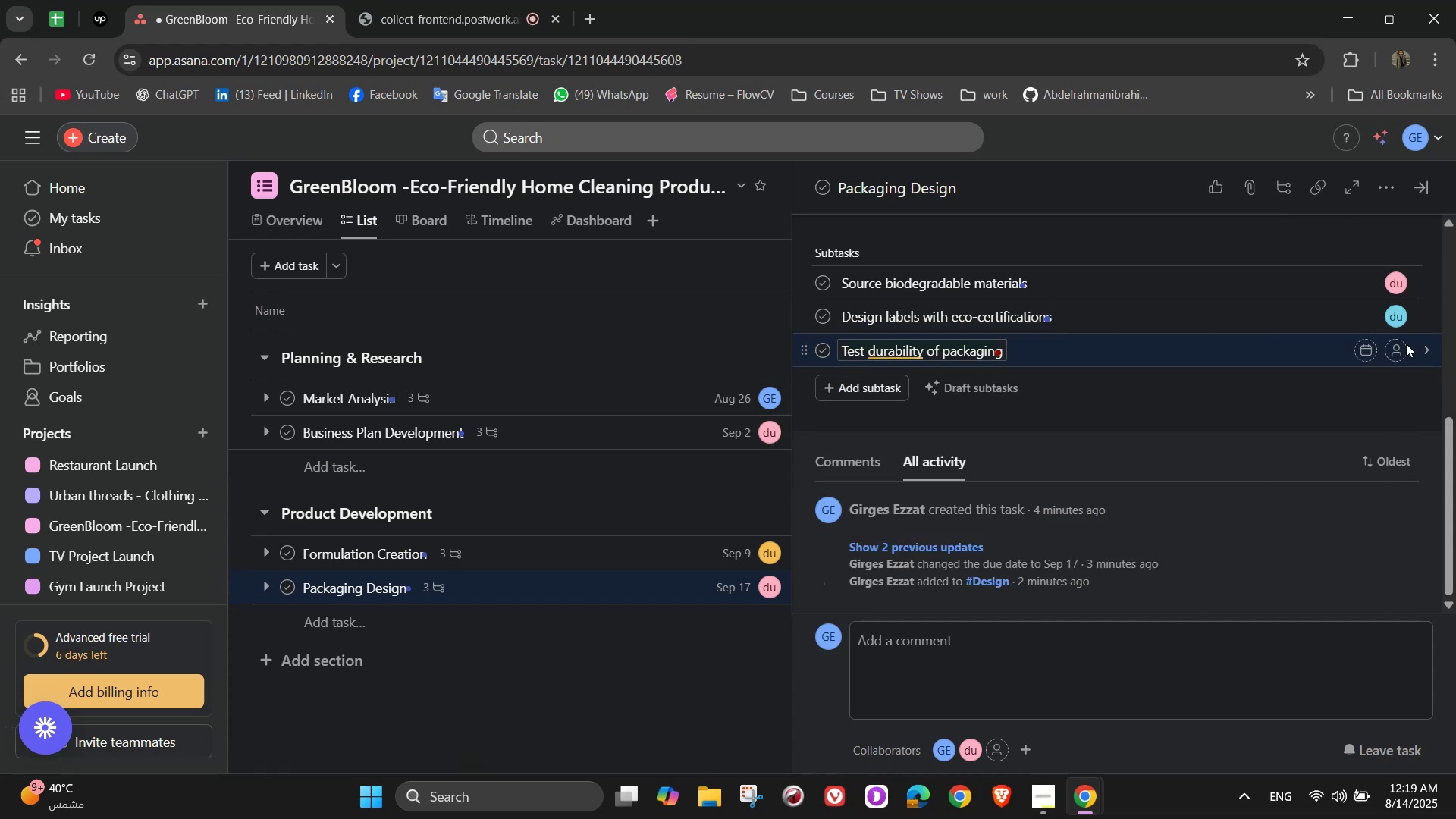 
left_click([1403, 346])
 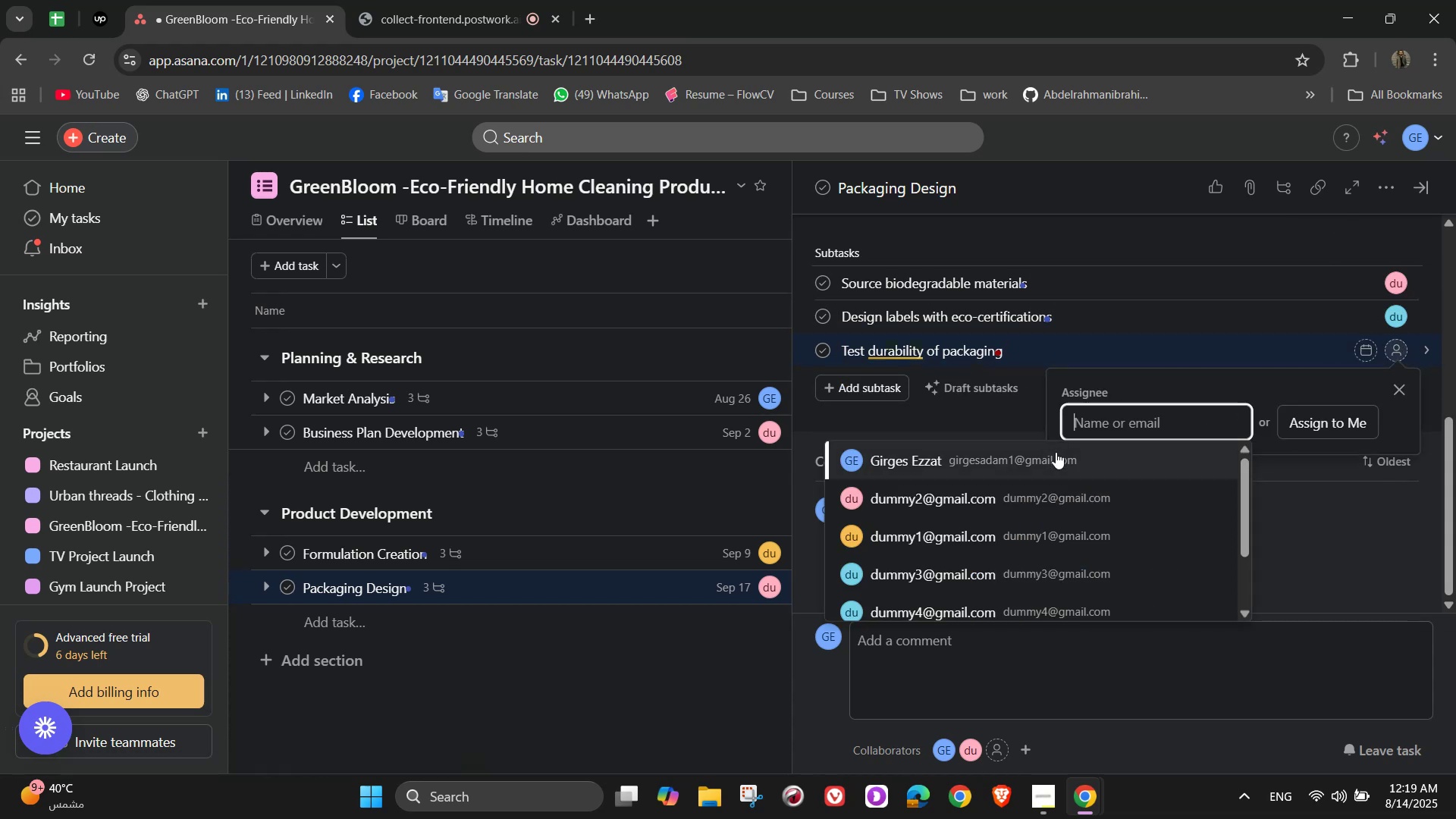 
left_click([1056, 457])
 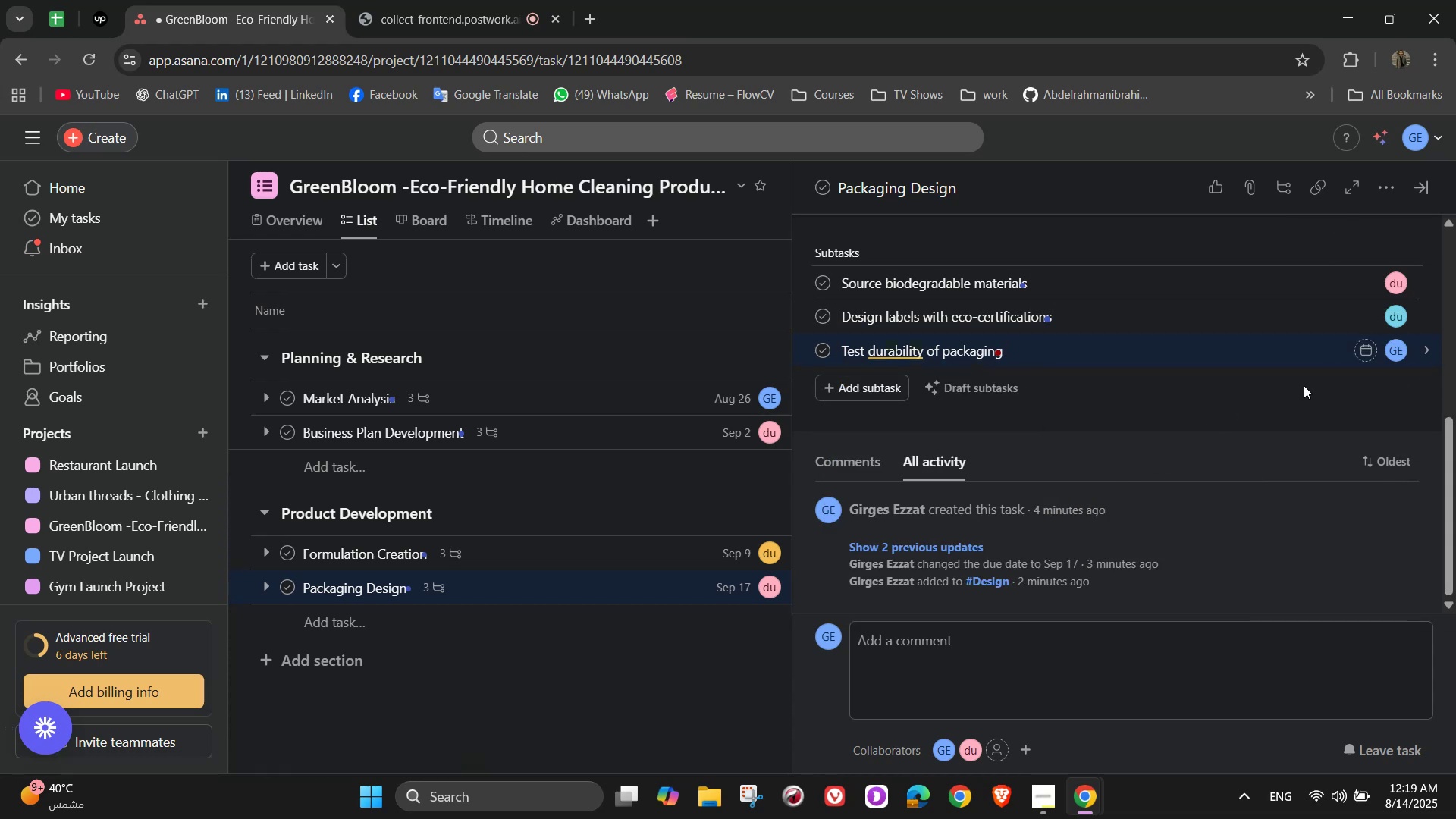 
scroll: coordinate [1304, 400], scroll_direction: up, amount: 6.0
 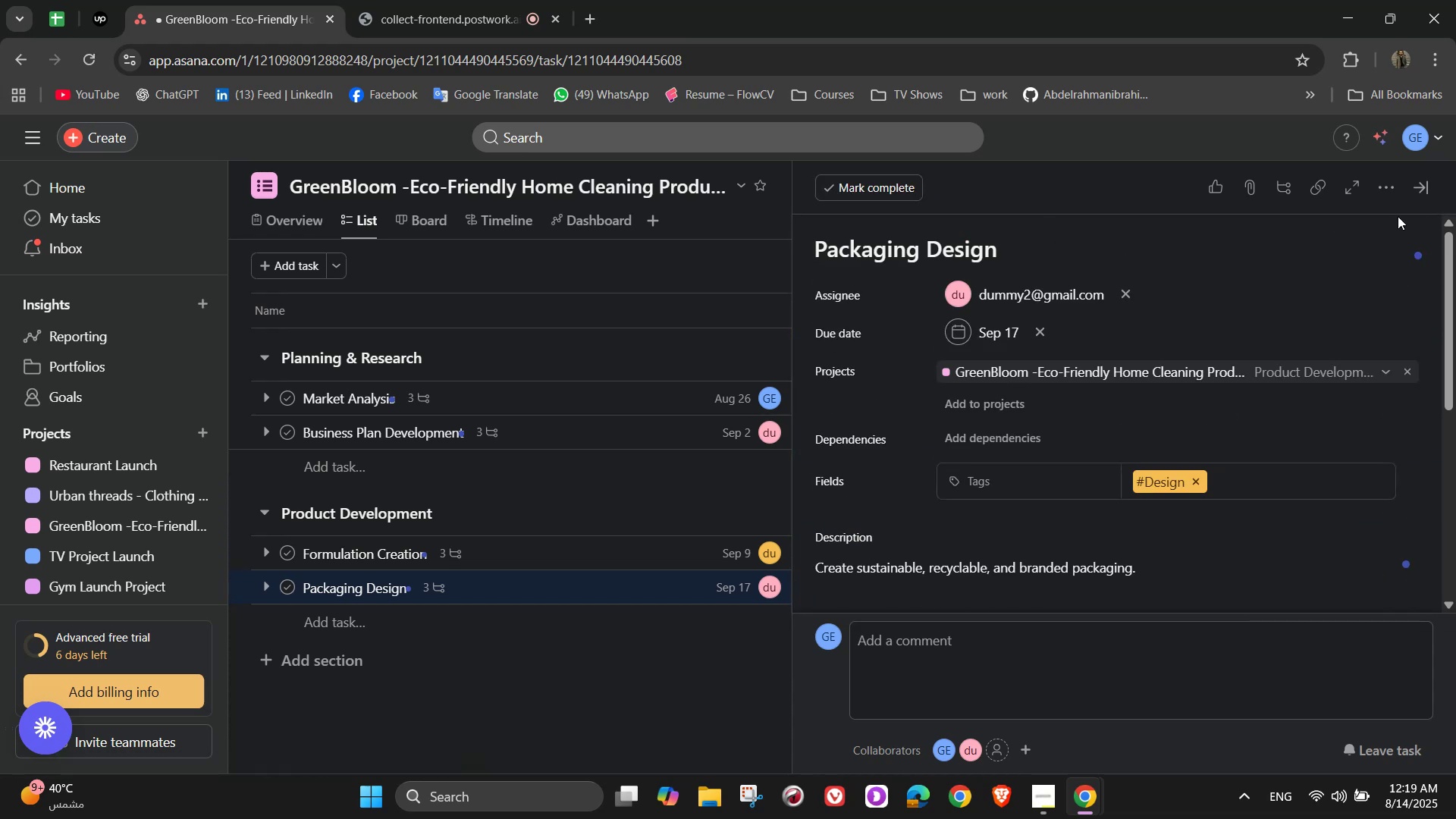 
left_click([1425, 191])
 